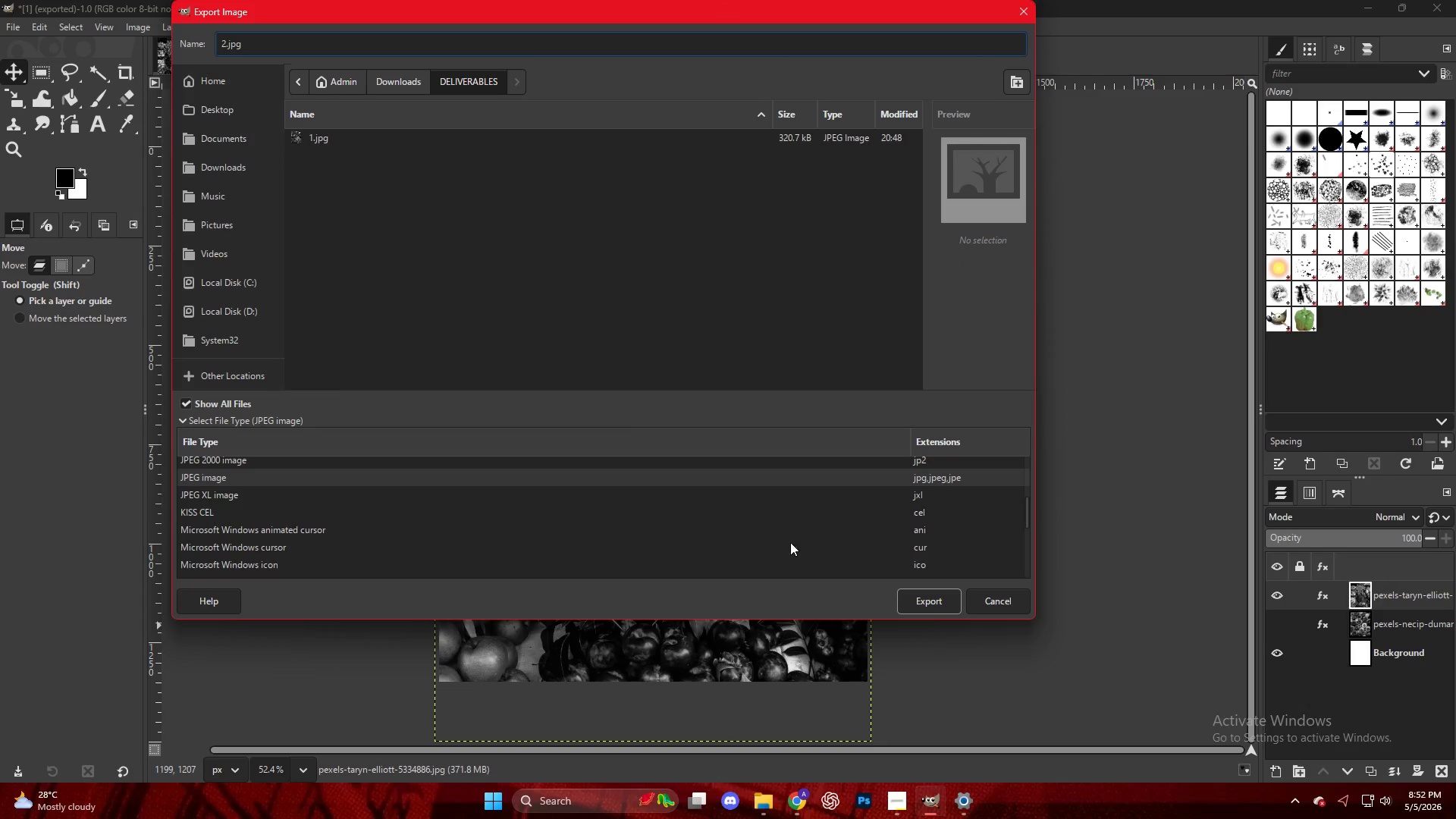 
left_click([305, 479])
 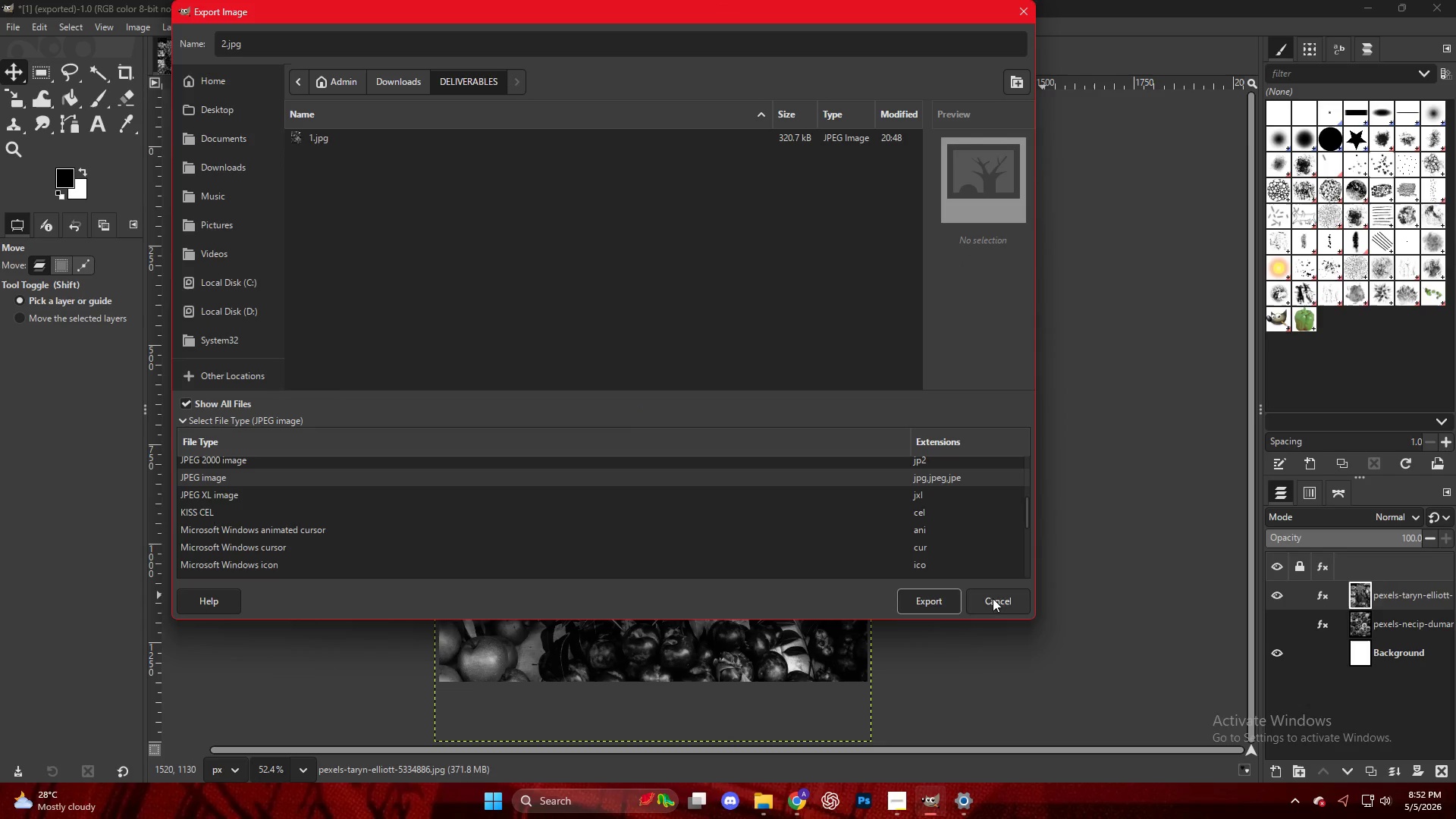 
left_click([927, 598])
 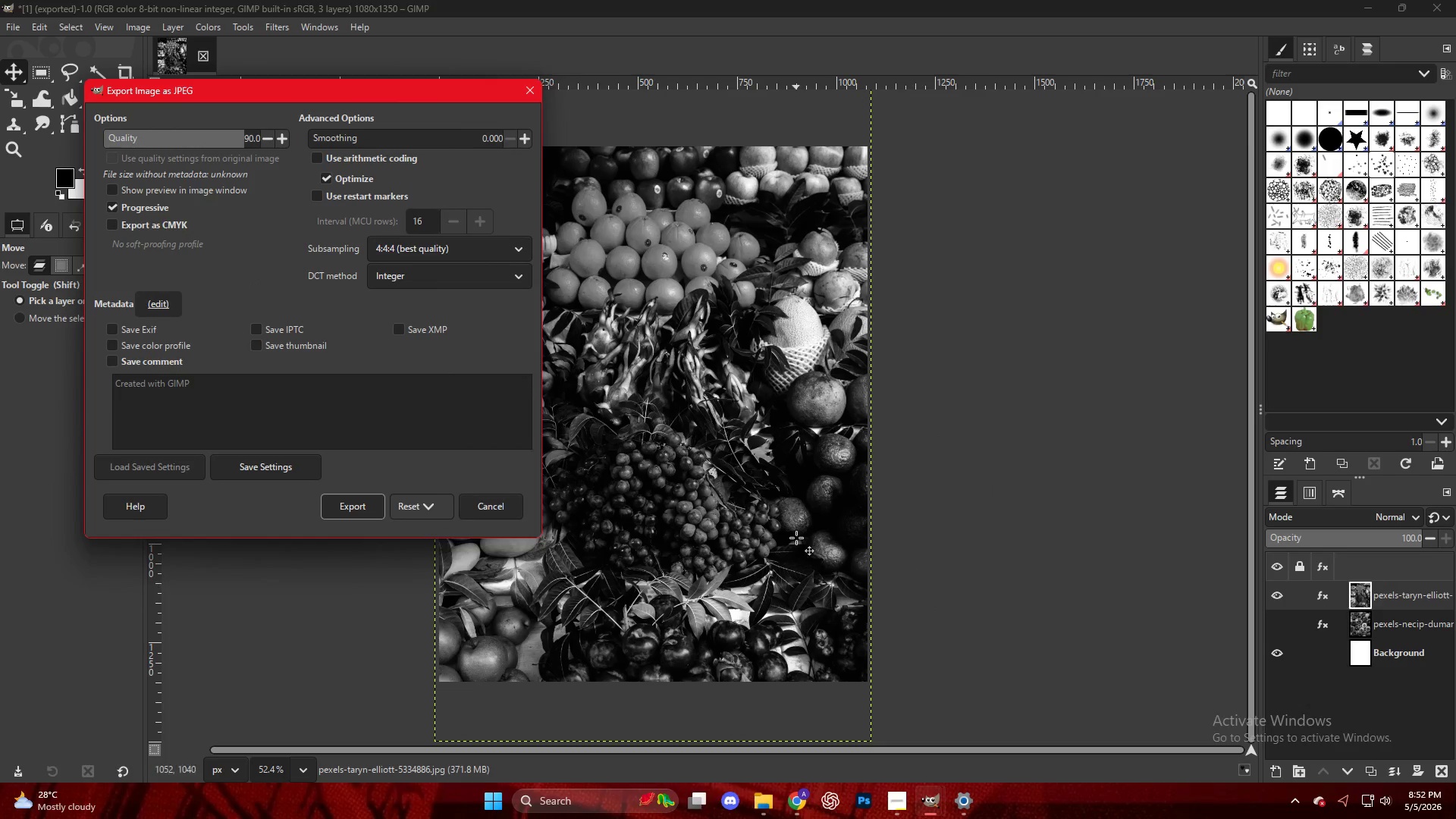 
left_click([356, 507])
 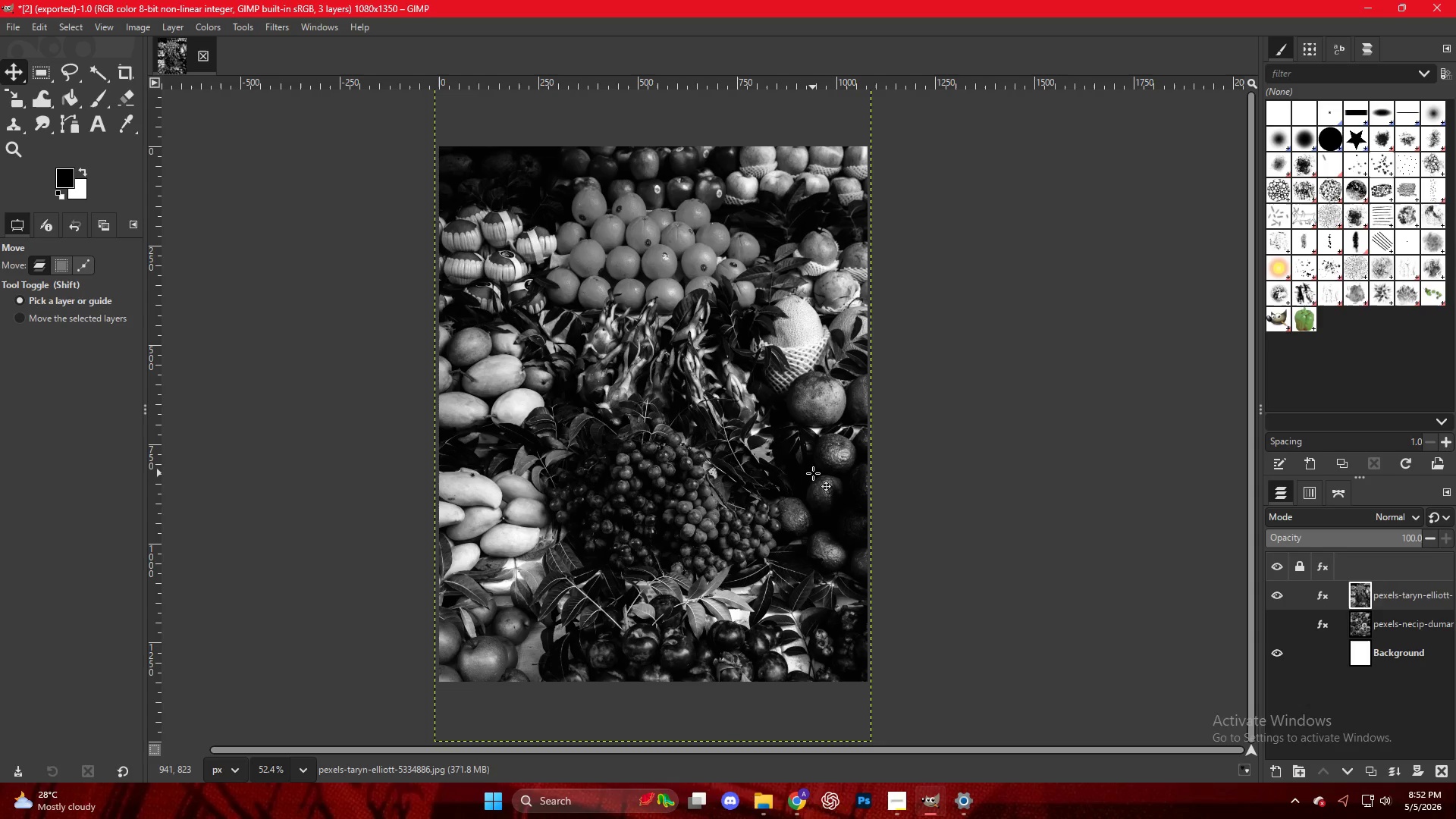 
wait(36.26)
 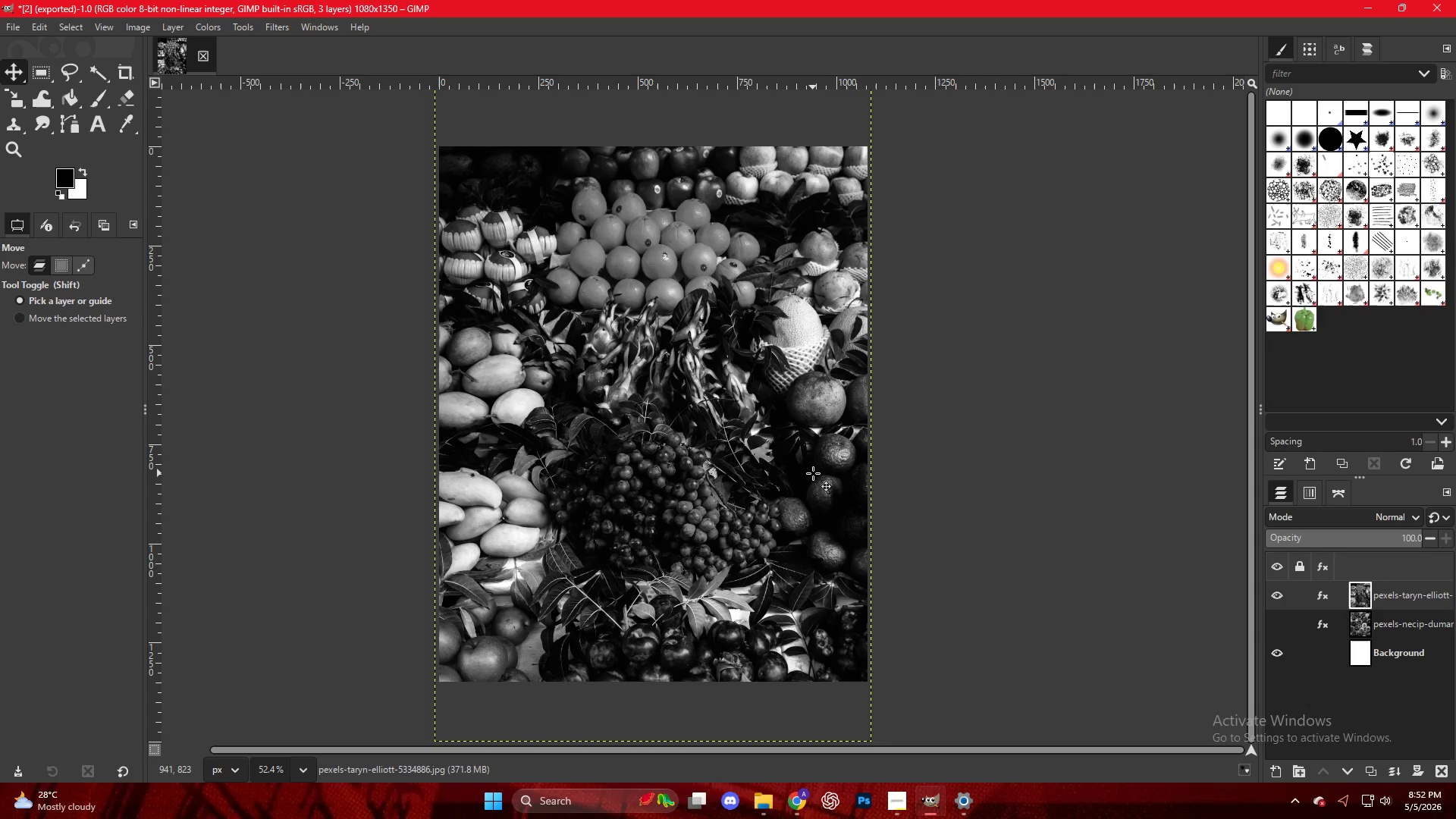 
double_click([1275, 602])
 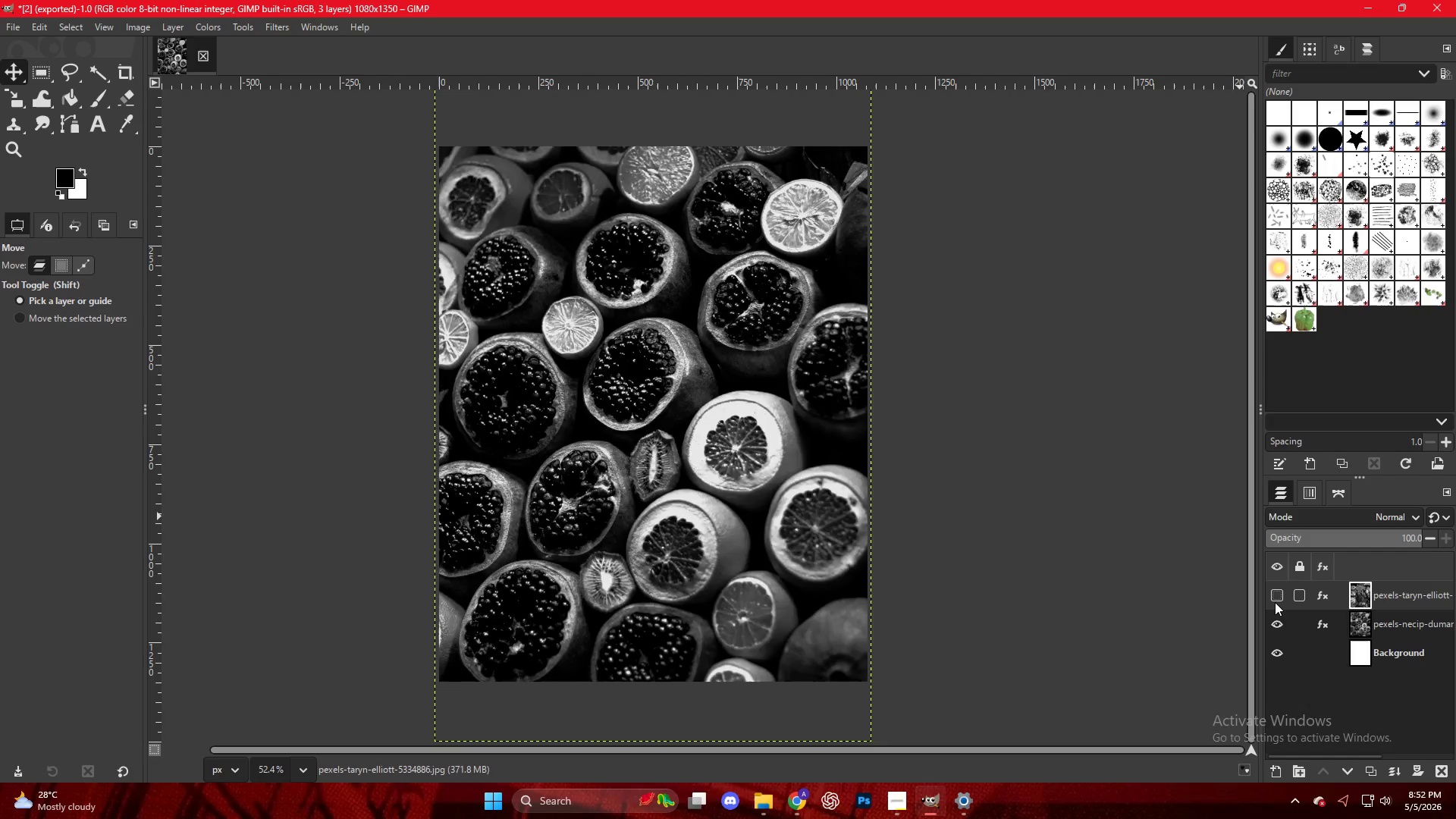 
left_click([1275, 602])
 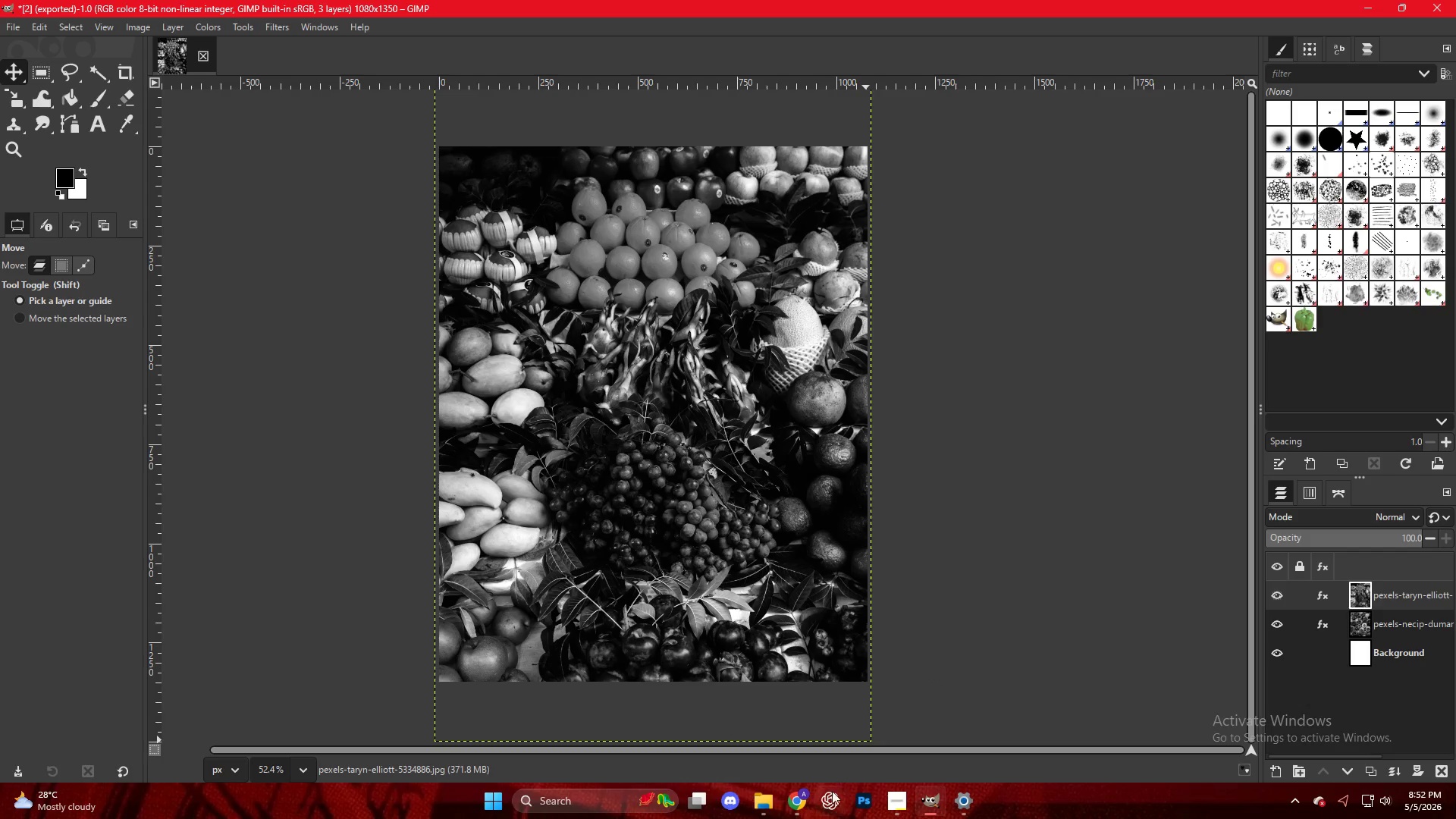 
left_click([800, 802])
 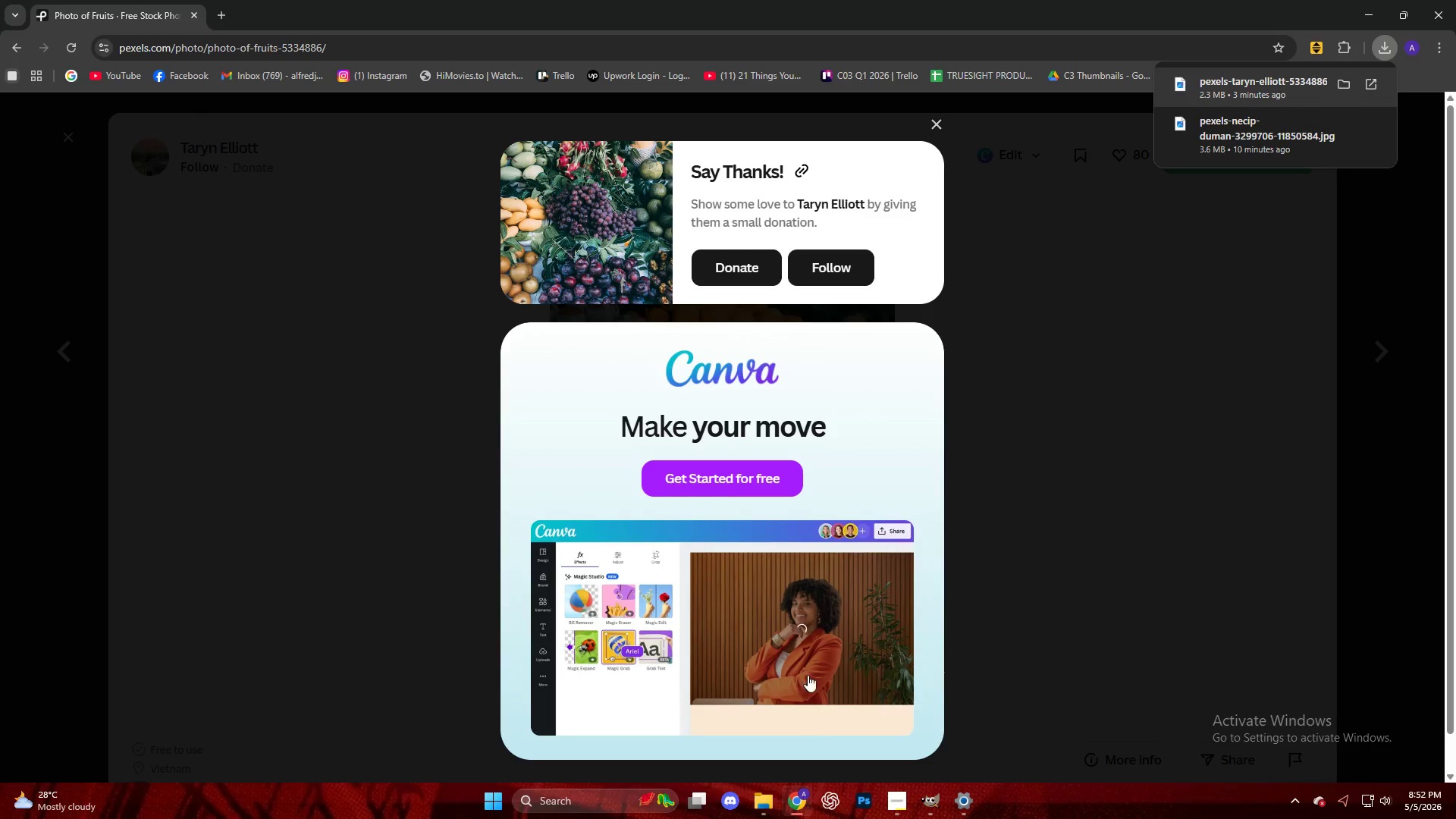 
left_click([1021, 456])
 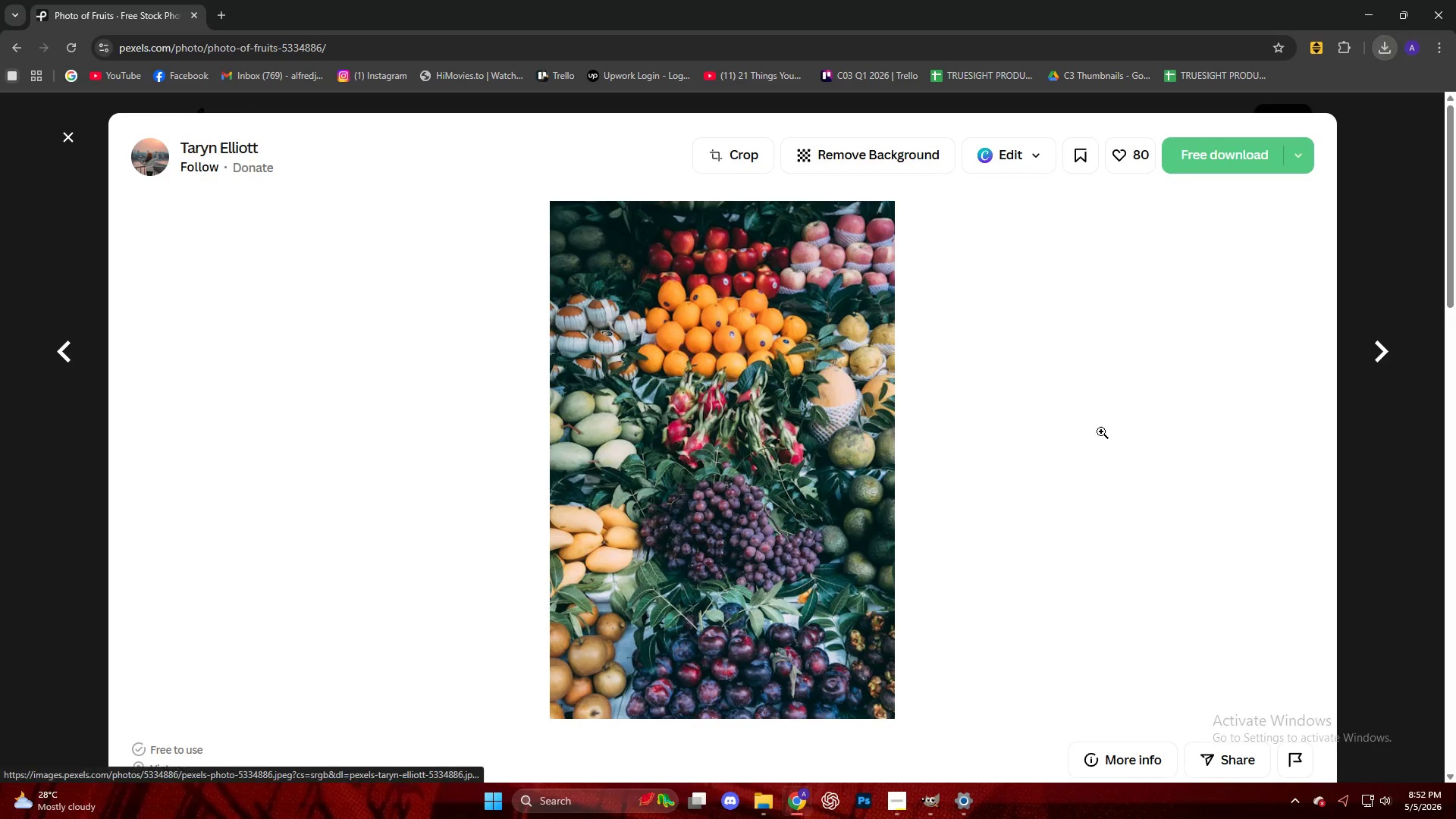 
scroll: coordinate [2, 401], scroll_direction: down, amount: 15.0
 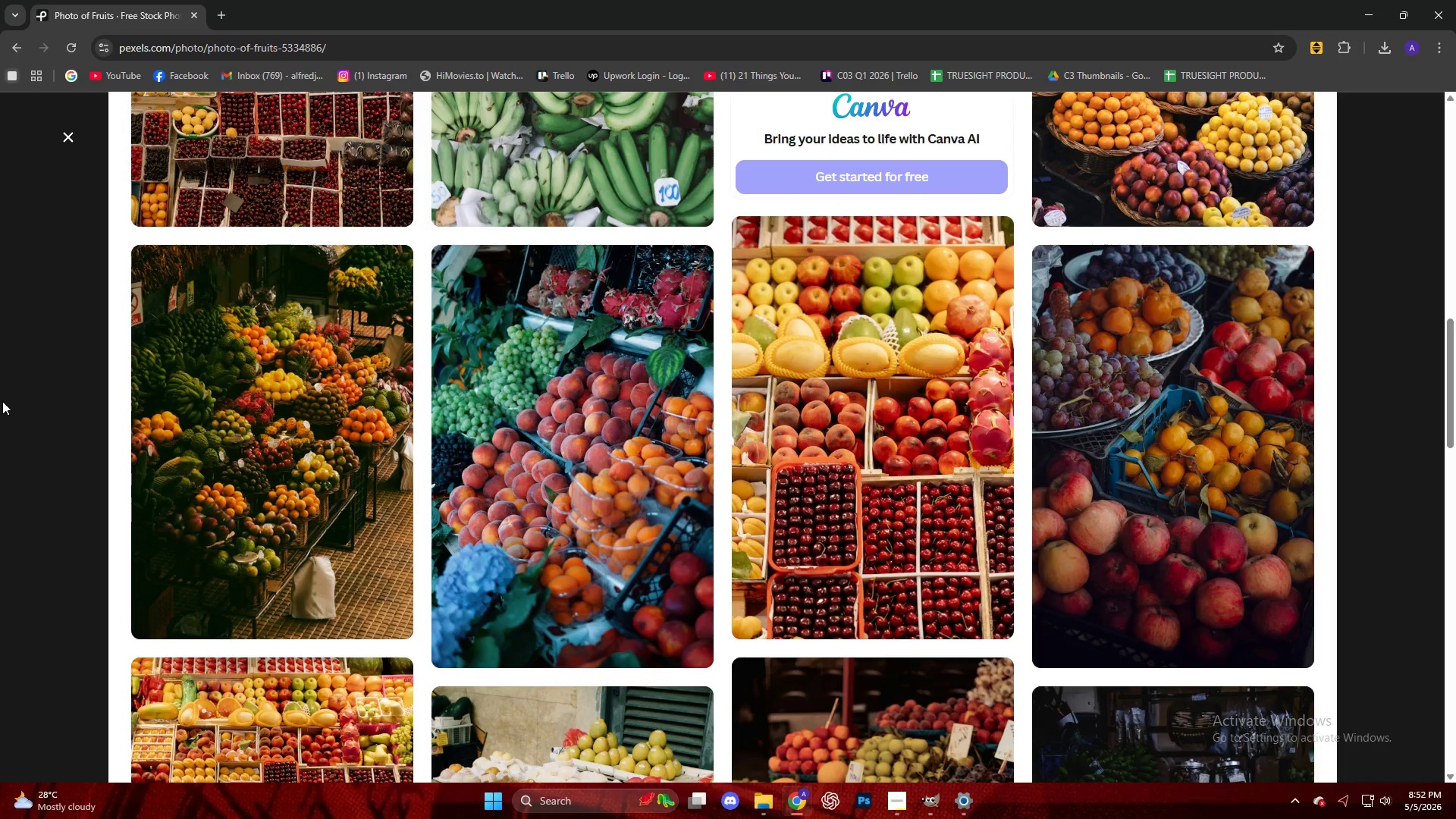 
left_click([0, 400])
 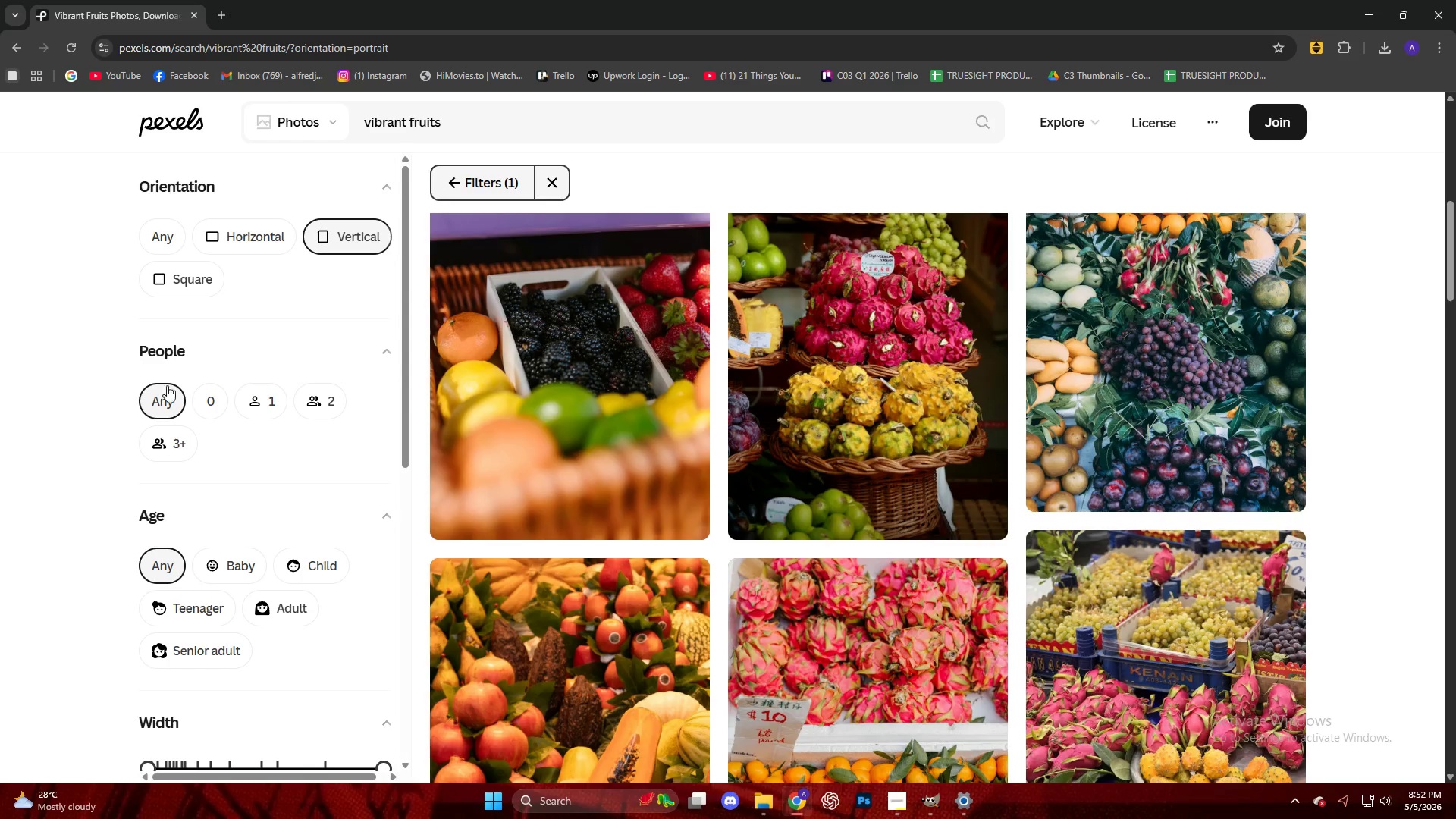 
scroll: coordinate [986, 375], scroll_direction: down, amount: 14.0
 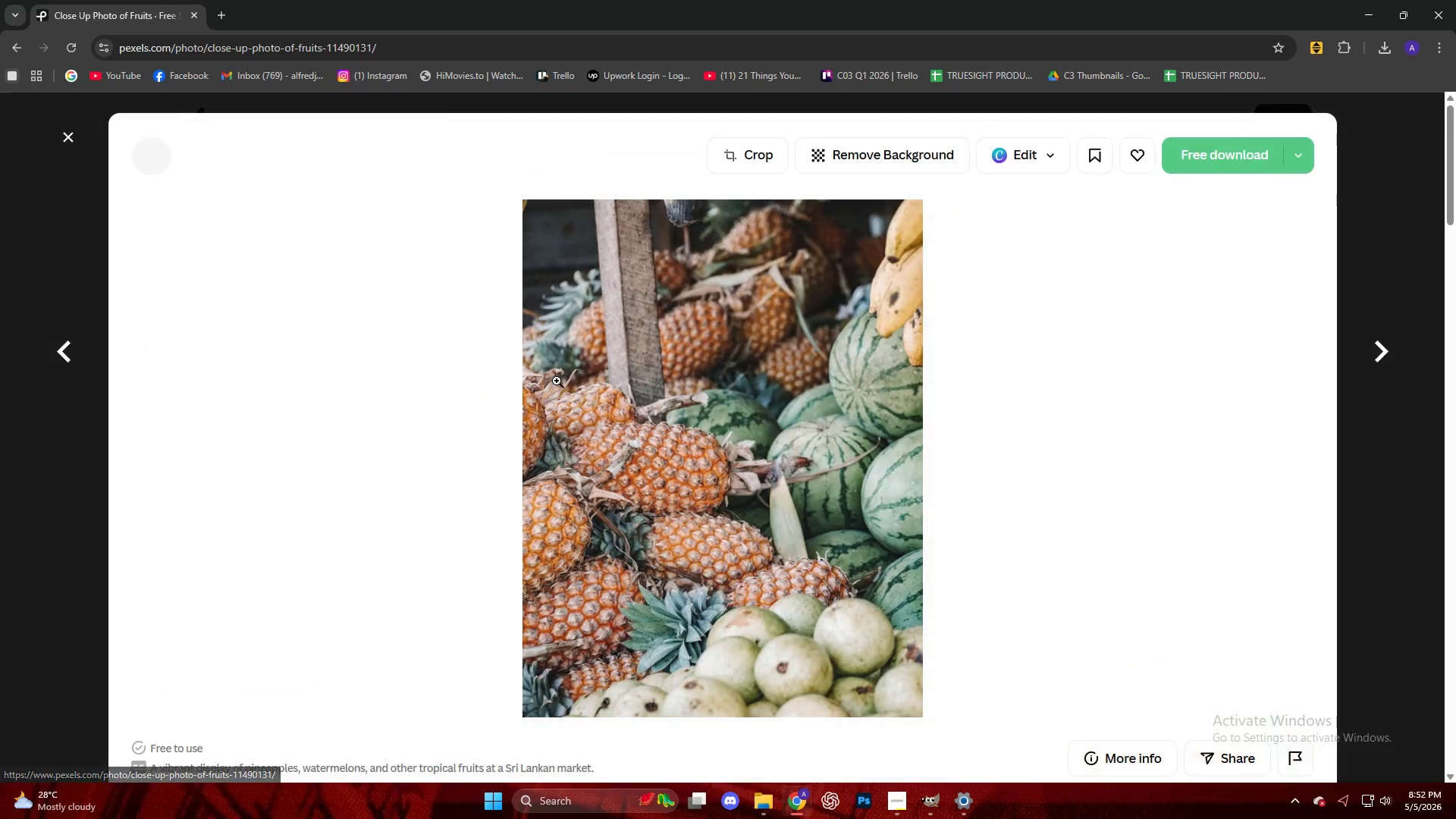 
left_click([1224, 146])
 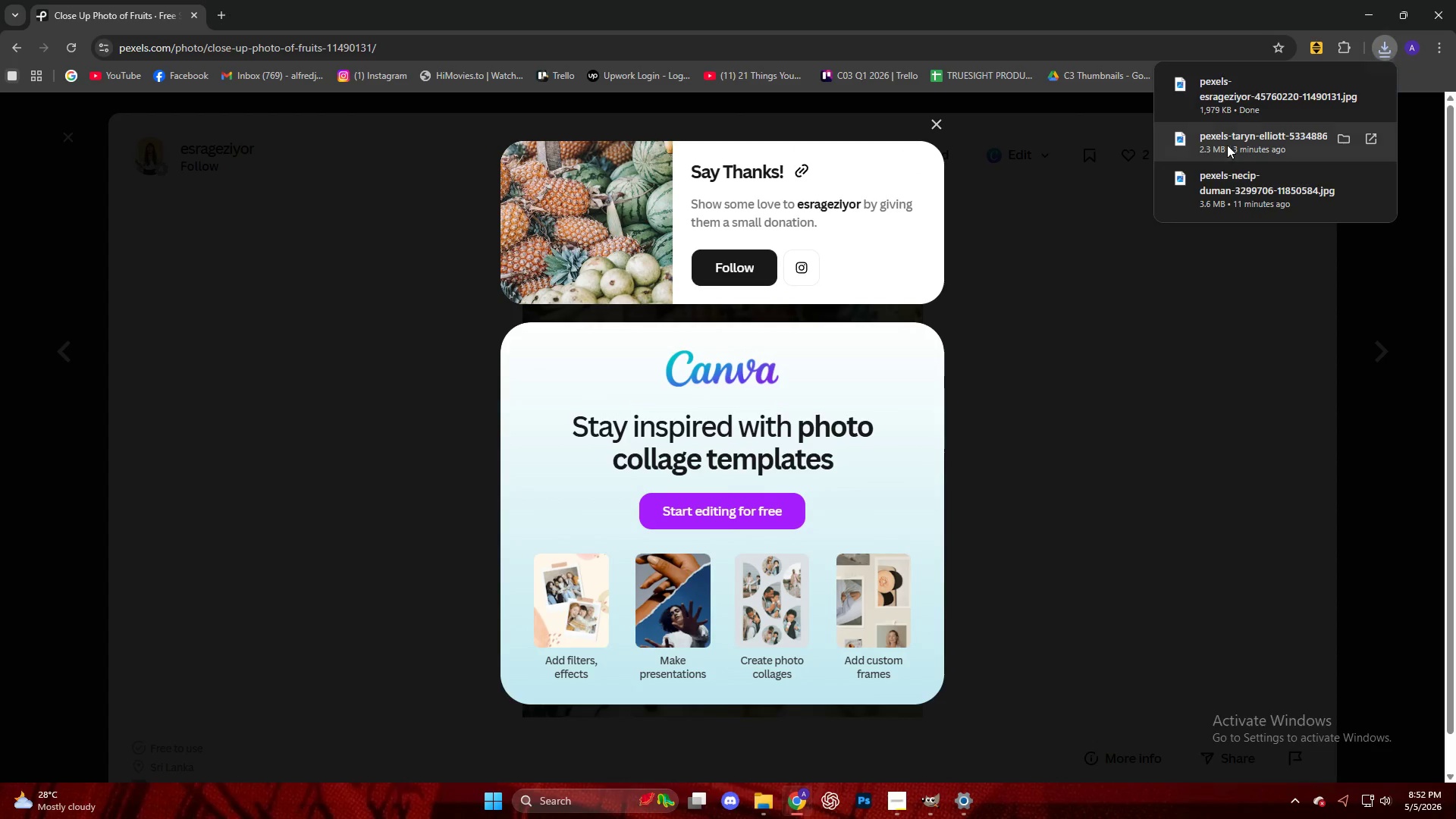 
left_click_drag(start_coordinate=[1233, 108], to_coordinate=[738, 346])
 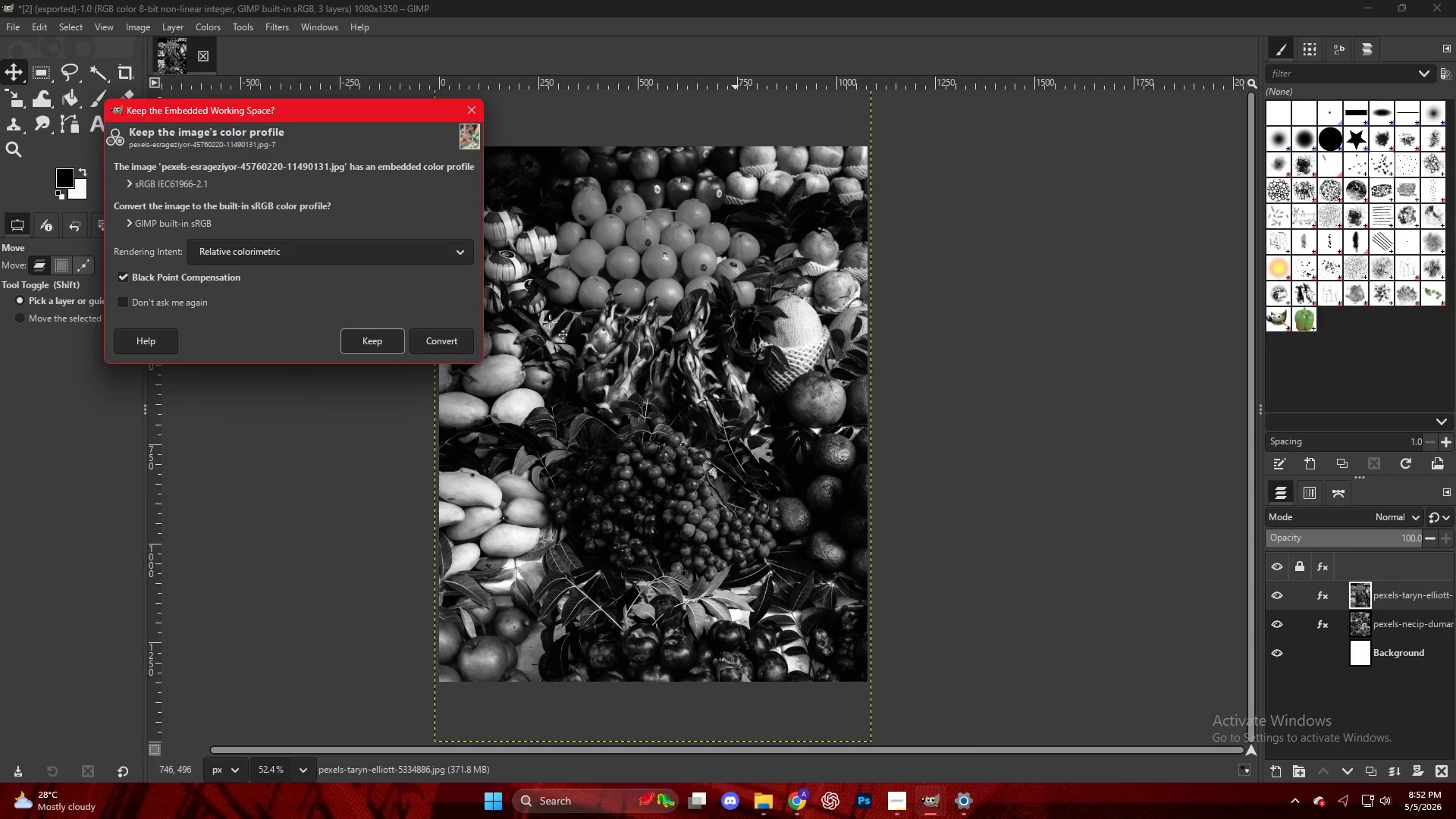 
left_click([394, 343])
 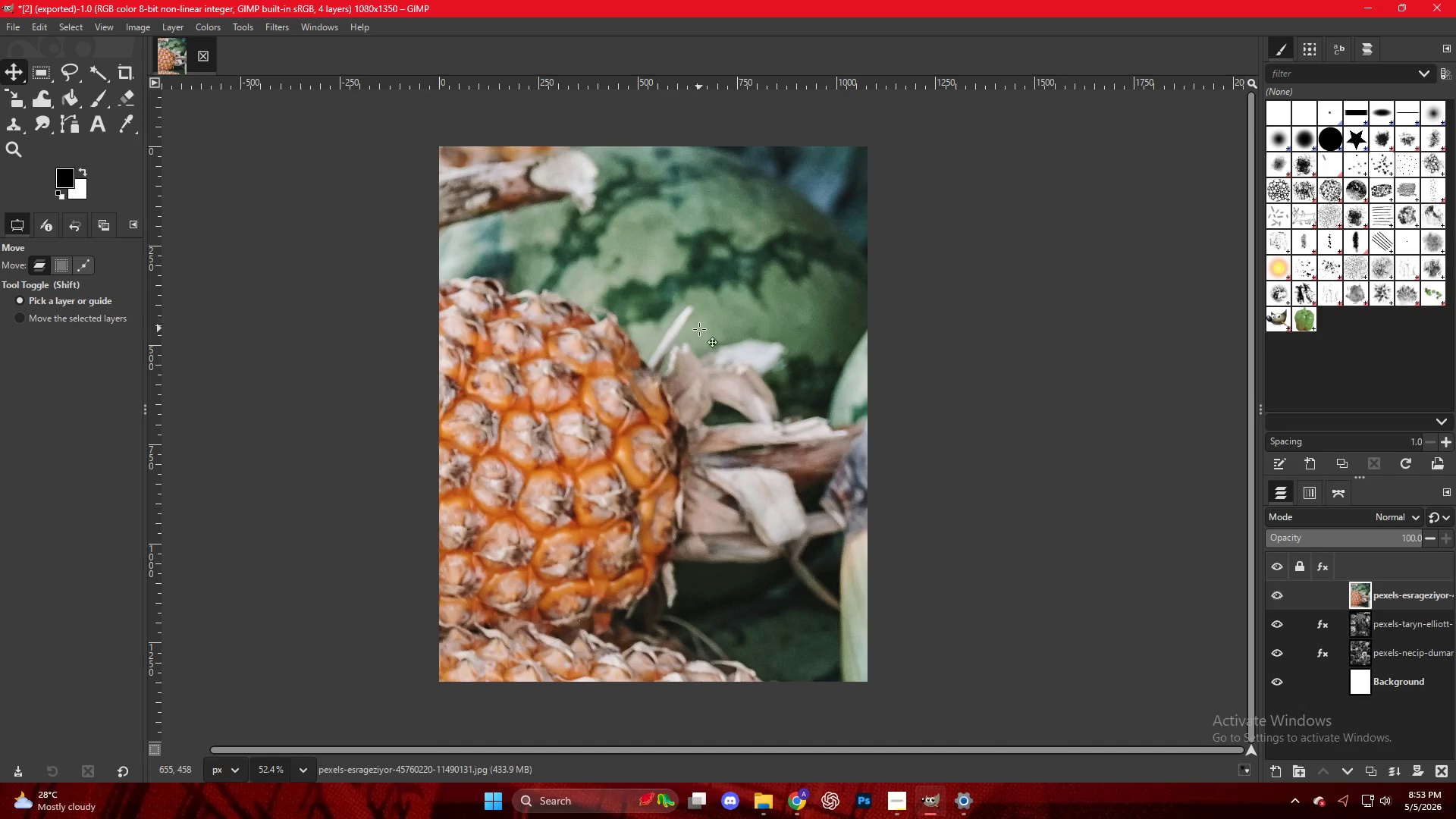 
key(Shift+S)
 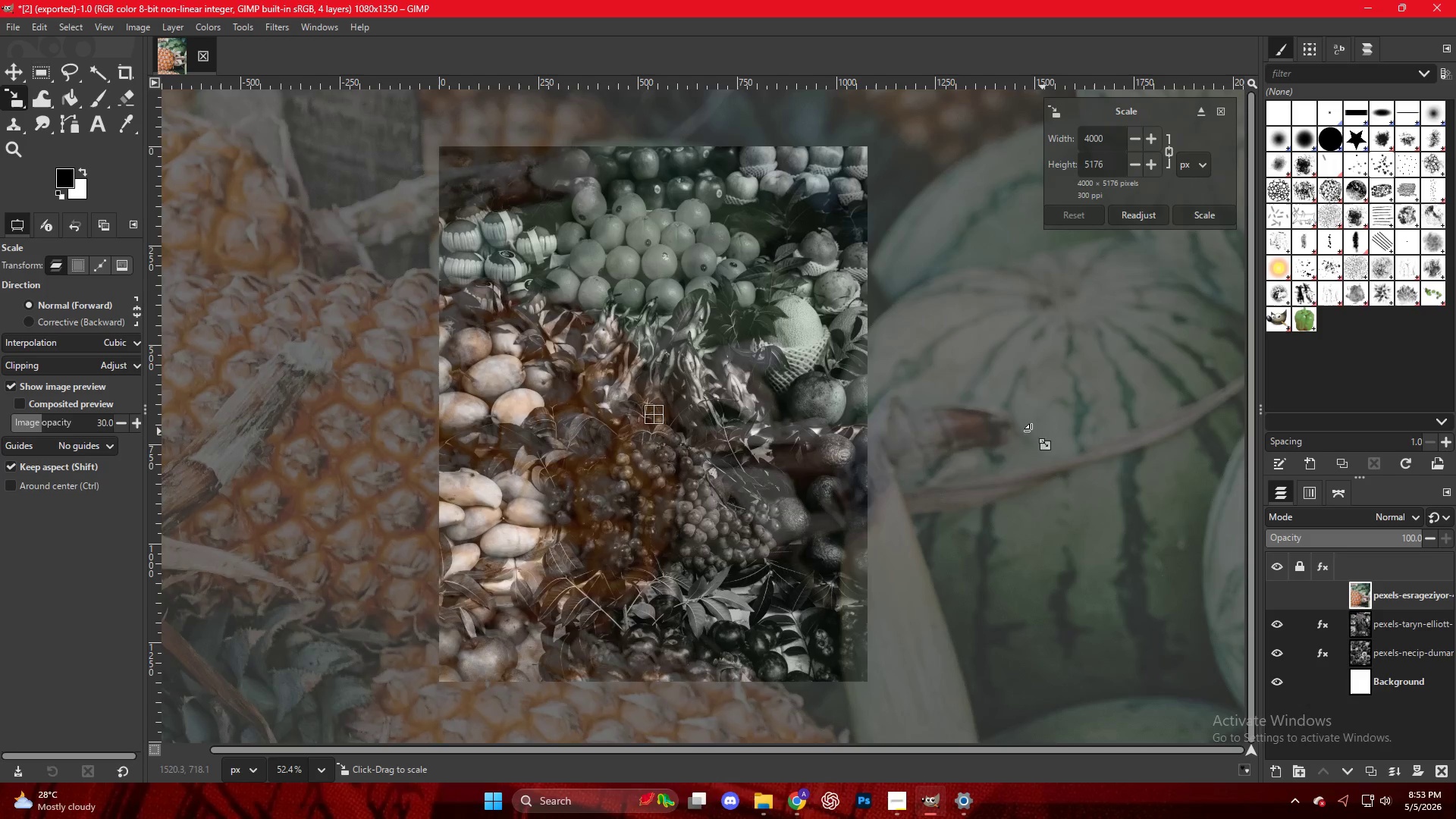 
hold_key(key=ControlLeft, duration=0.36)
 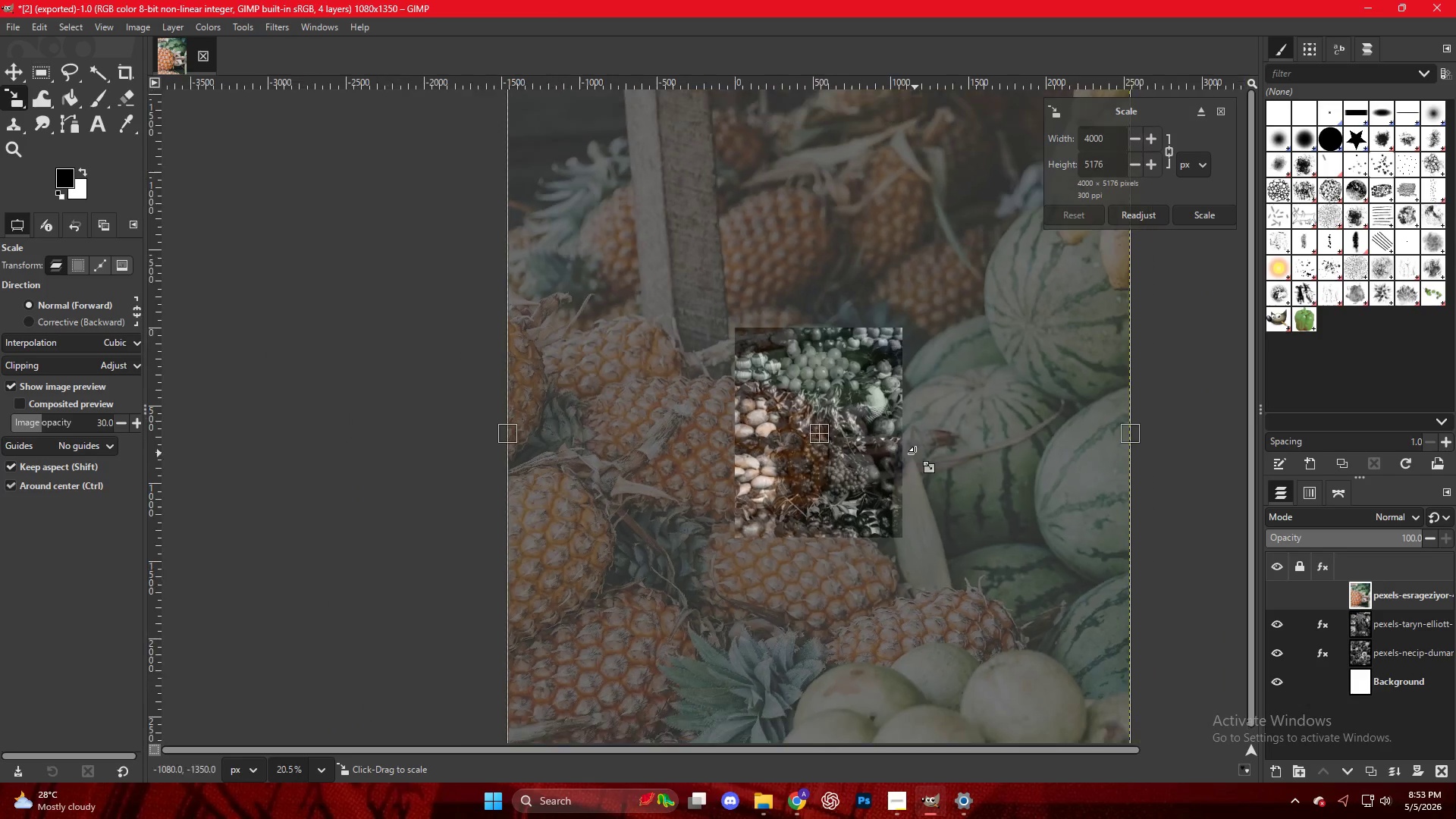 
key(Control+ControlLeft)
 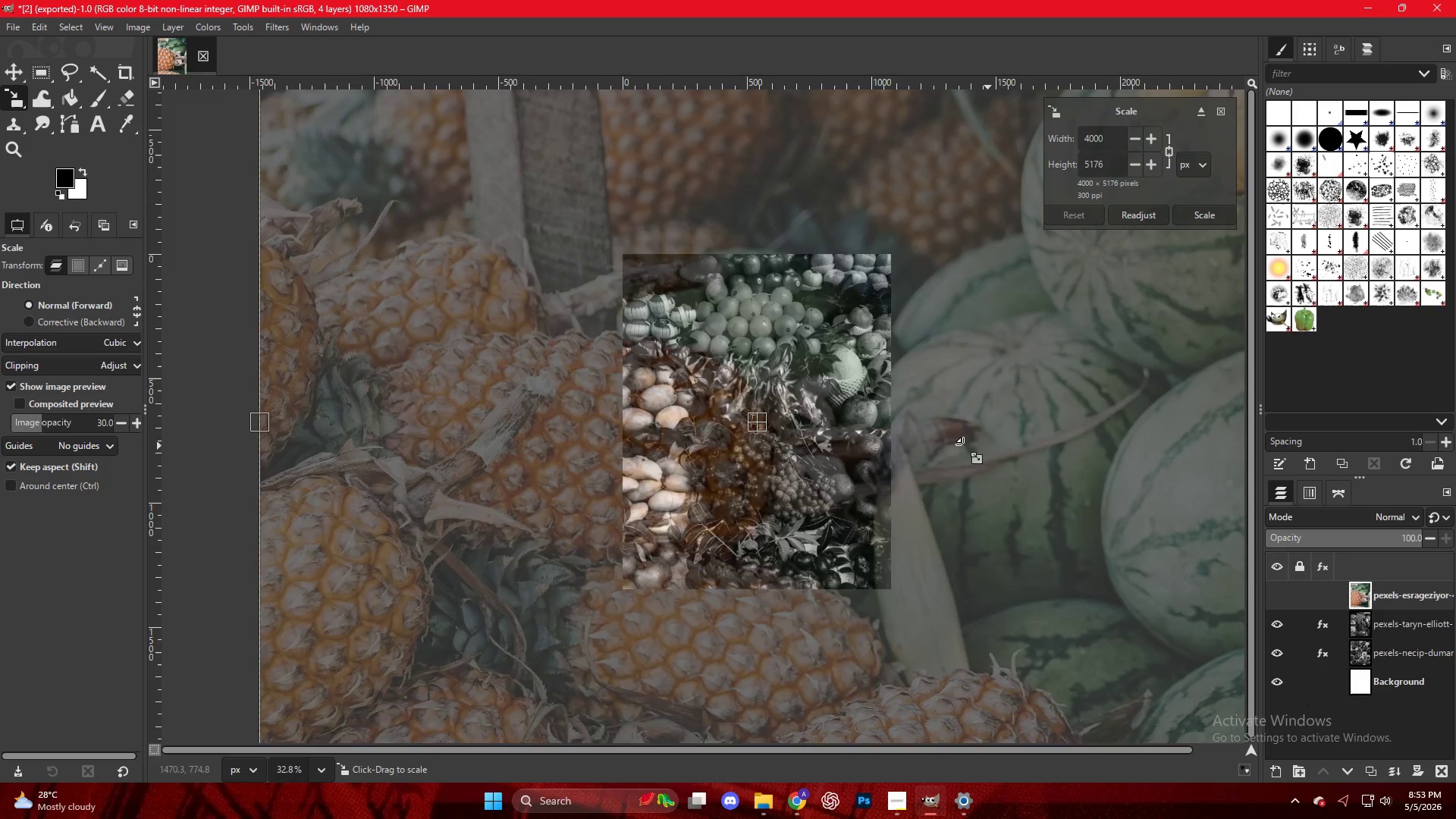 
scroll: coordinate [915, 453], scroll_direction: down, amount: 10.0
 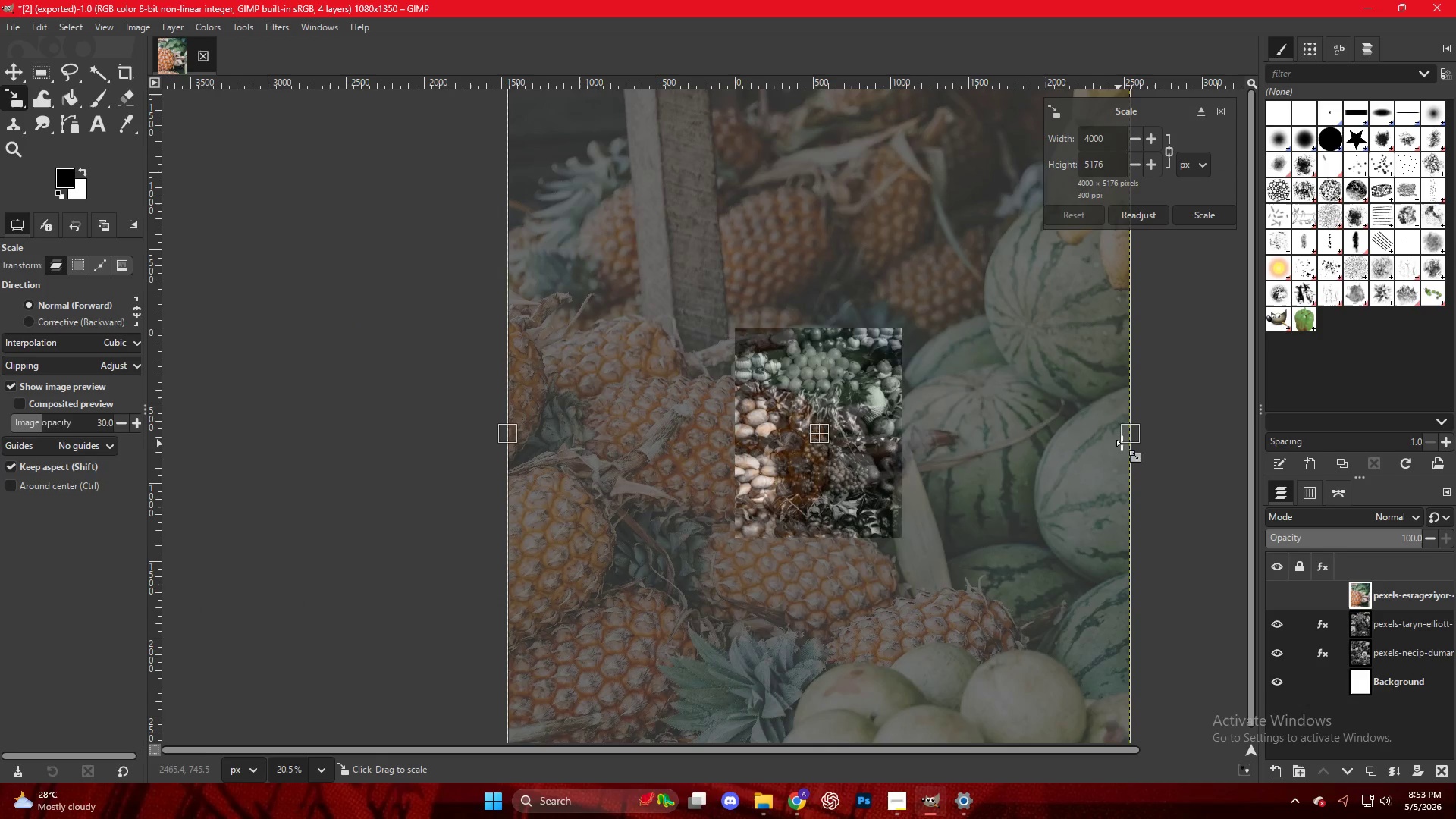 
left_click_drag(start_coordinate=[1137, 439], to_coordinate=[908, 436])
 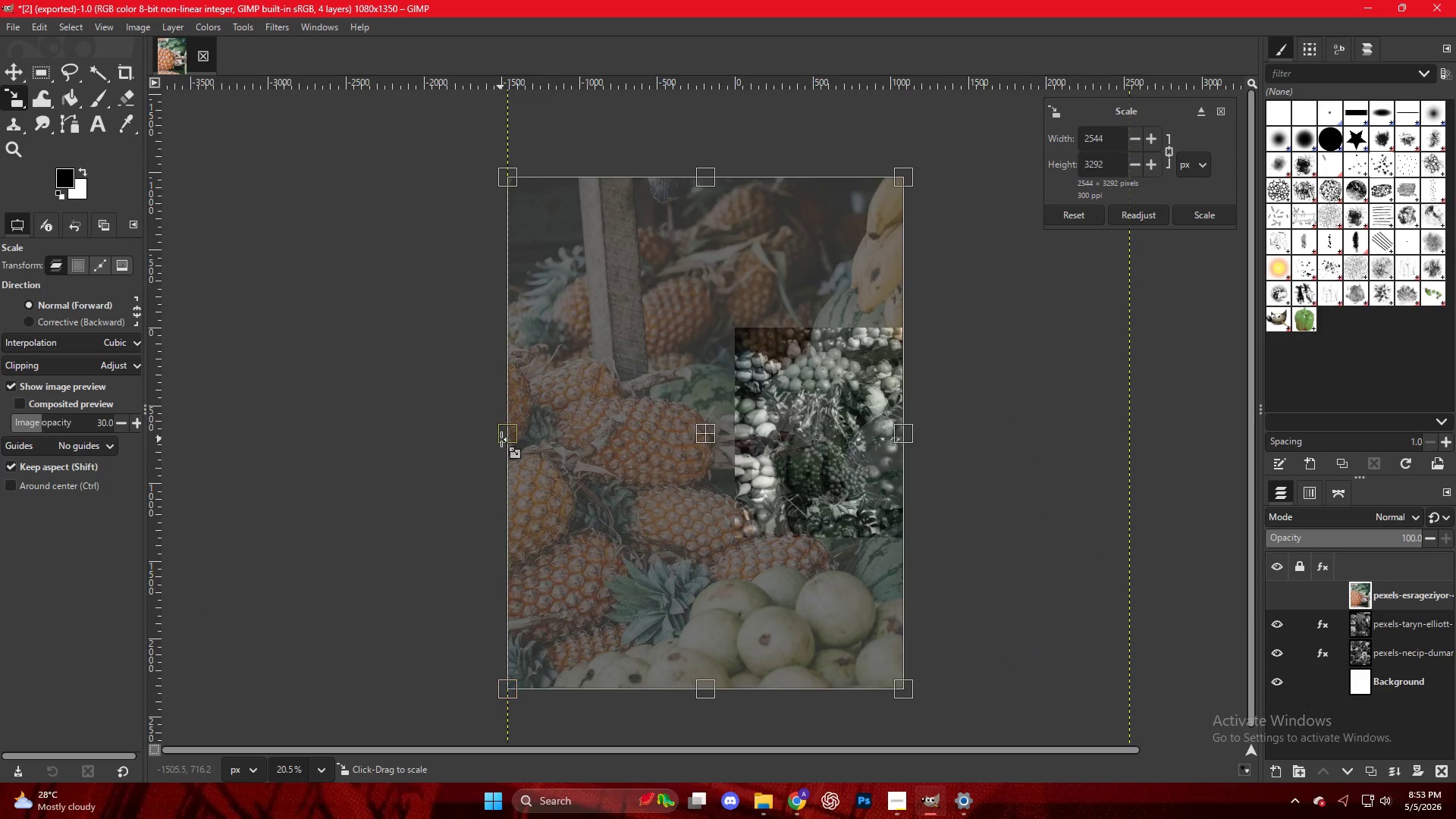 
left_click_drag(start_coordinate=[507, 440], to_coordinate=[735, 443])
 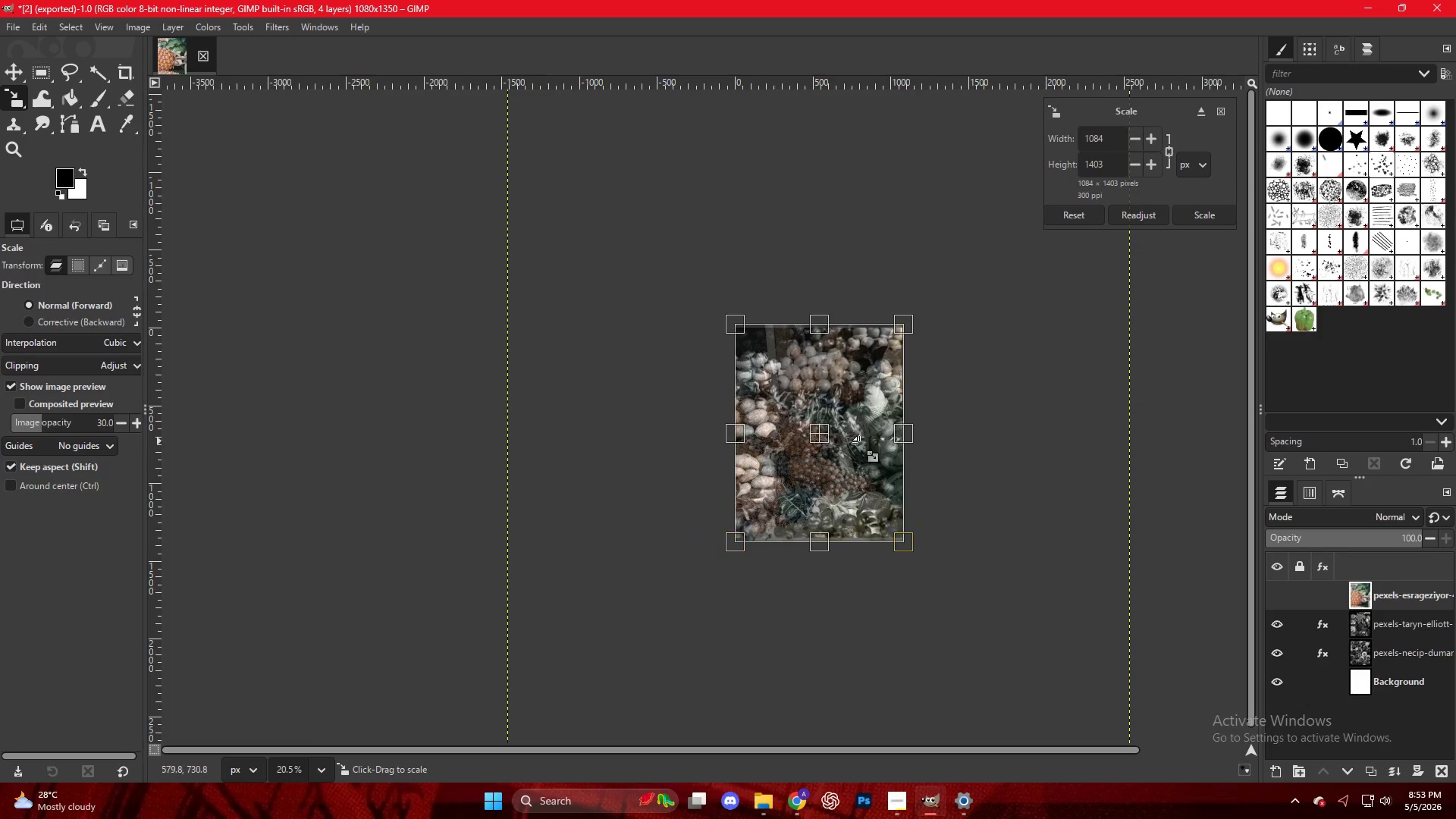 
hold_key(key=ControlLeft, duration=1.11)
scroll: coordinate [871, 446], scroll_direction: up, amount: 14.0
 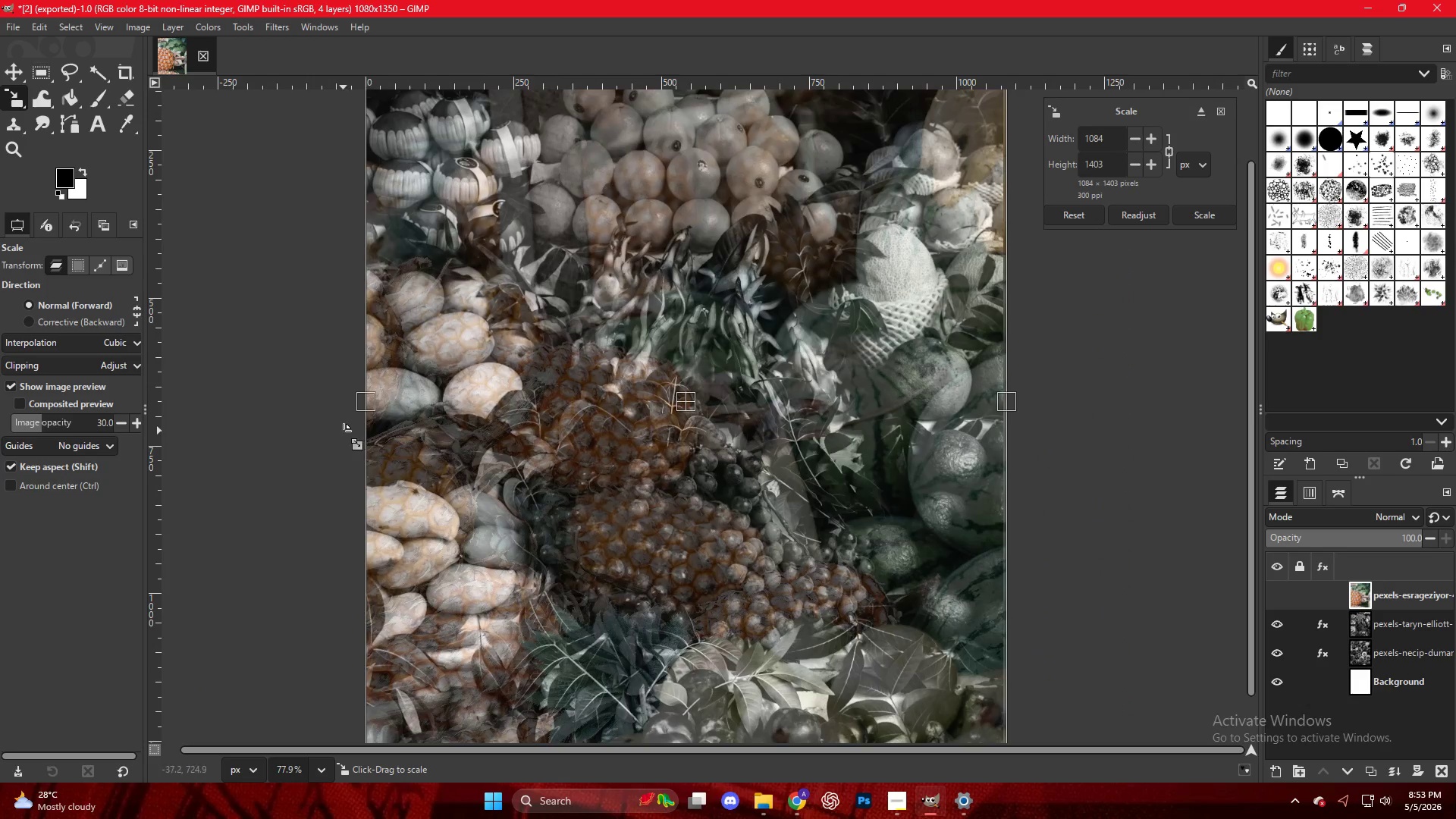 
hold_key(key=ControlLeft, duration=3.81)
scroll: coordinate [451, 400], scroll_direction: up, amount: 2.0
 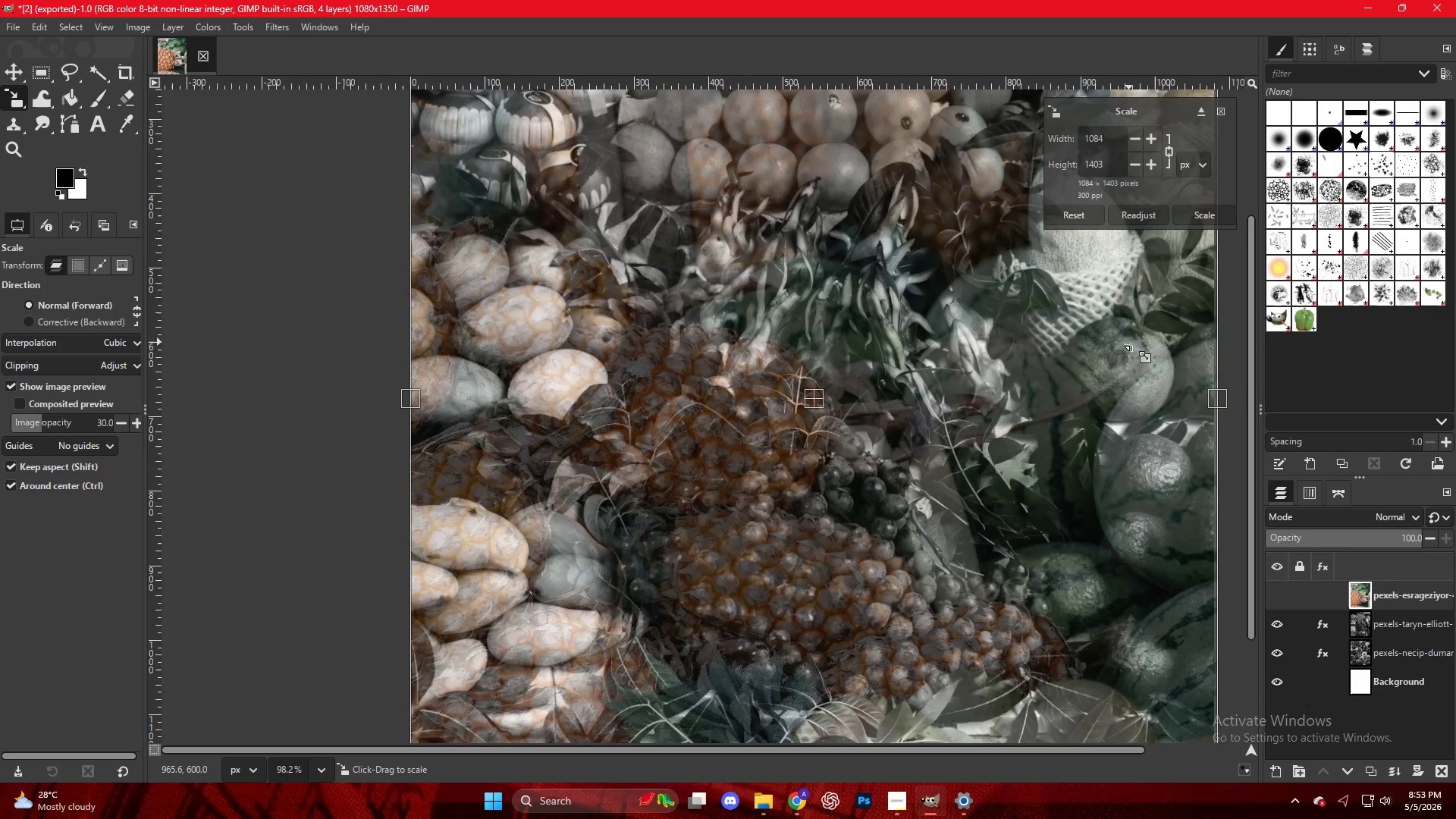 
key(Control+ControlLeft)
 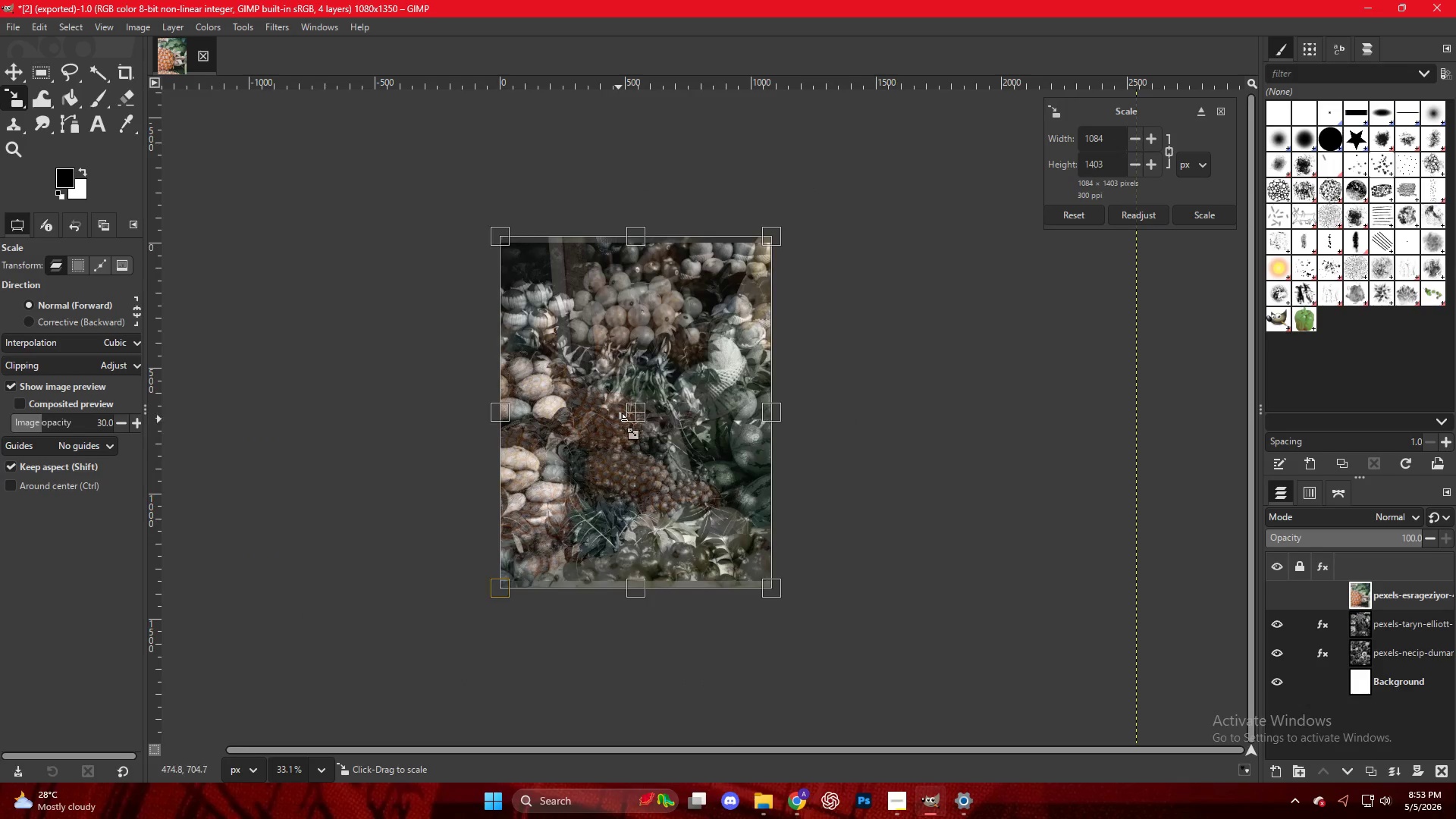 
hold_key(key=ControlLeft, duration=0.55)
scroll: coordinate [584, 425], scroll_direction: down, amount: 4.0
 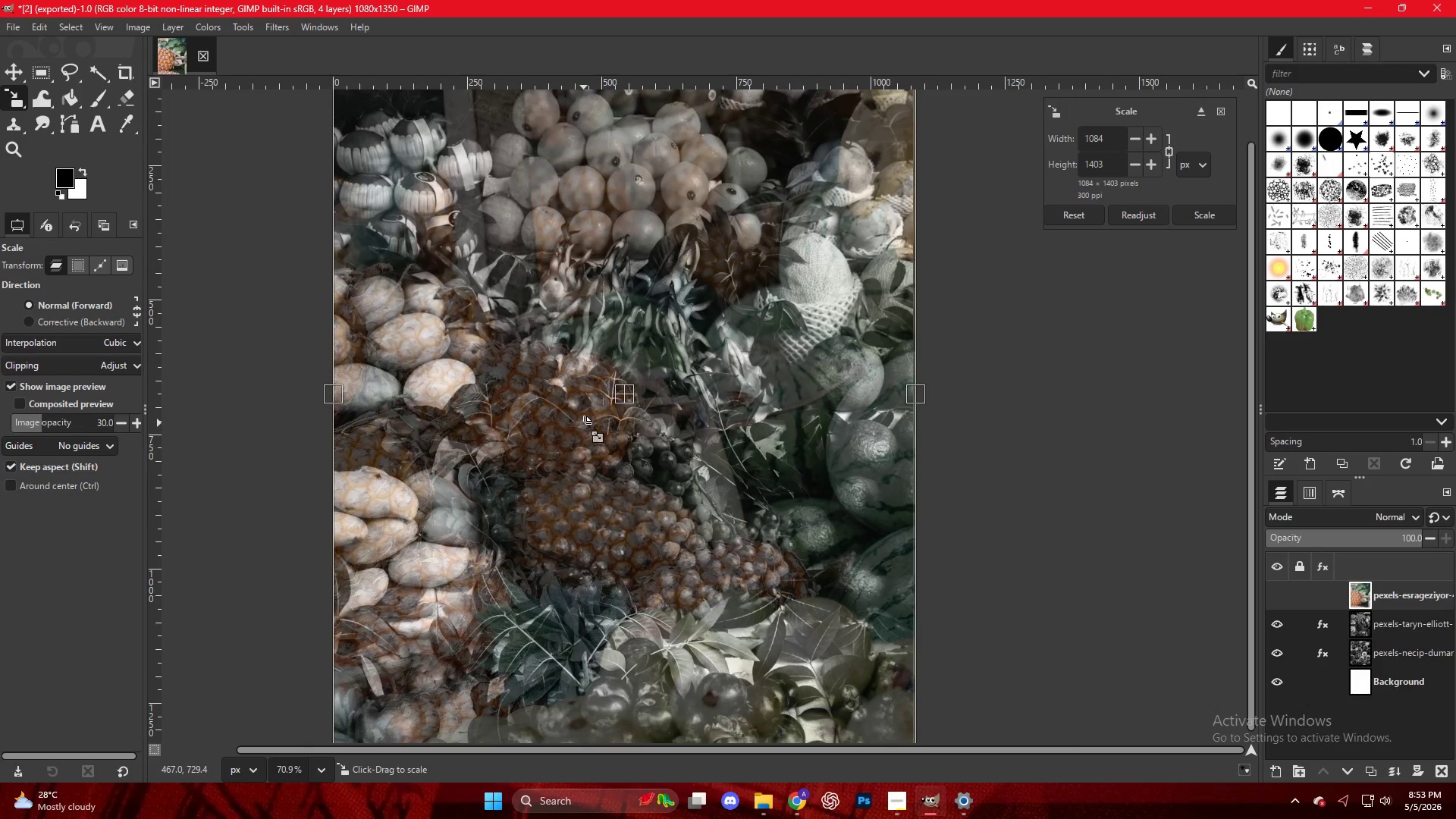 
key(M)
 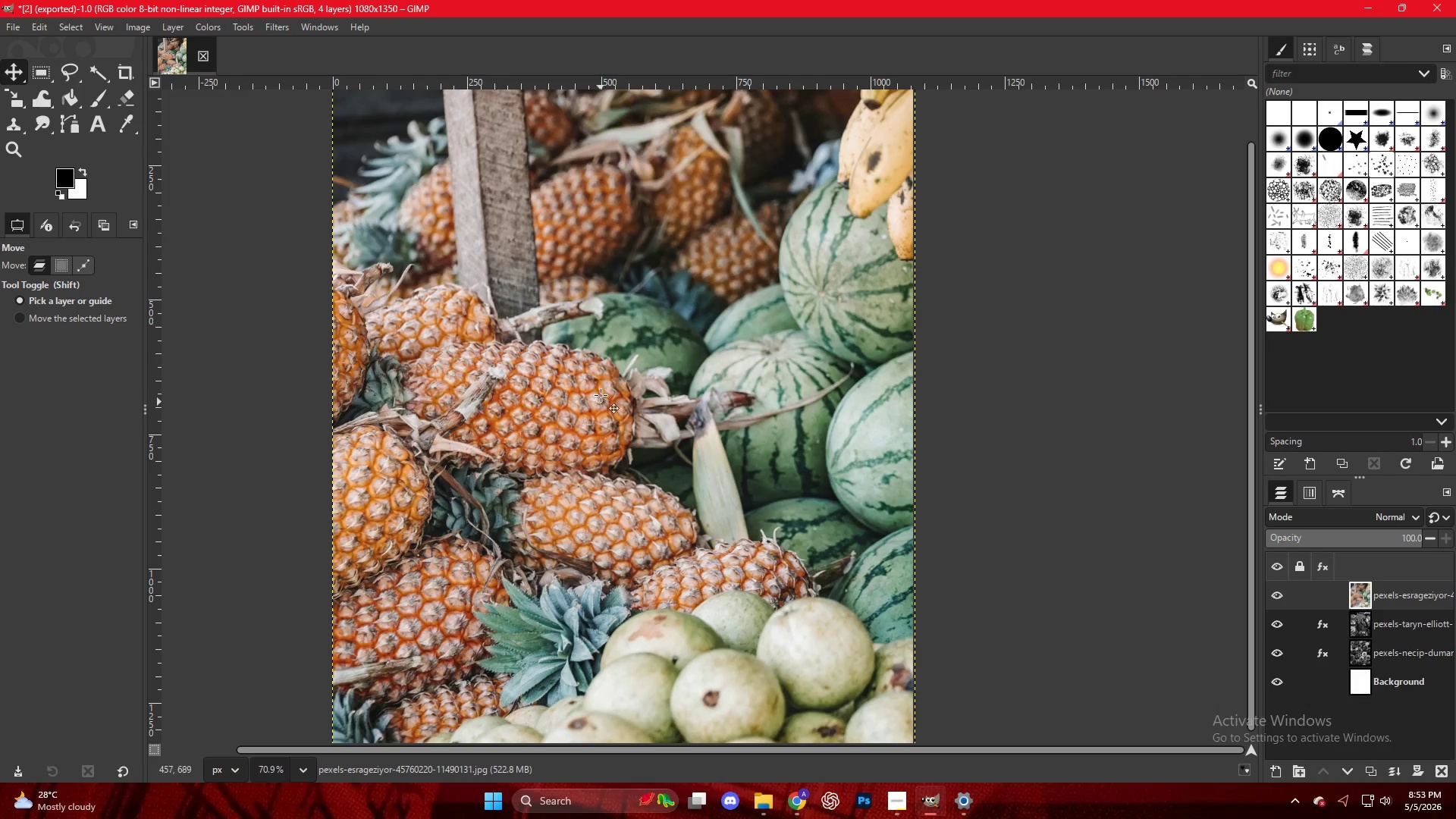 
right_click([495, 223])
 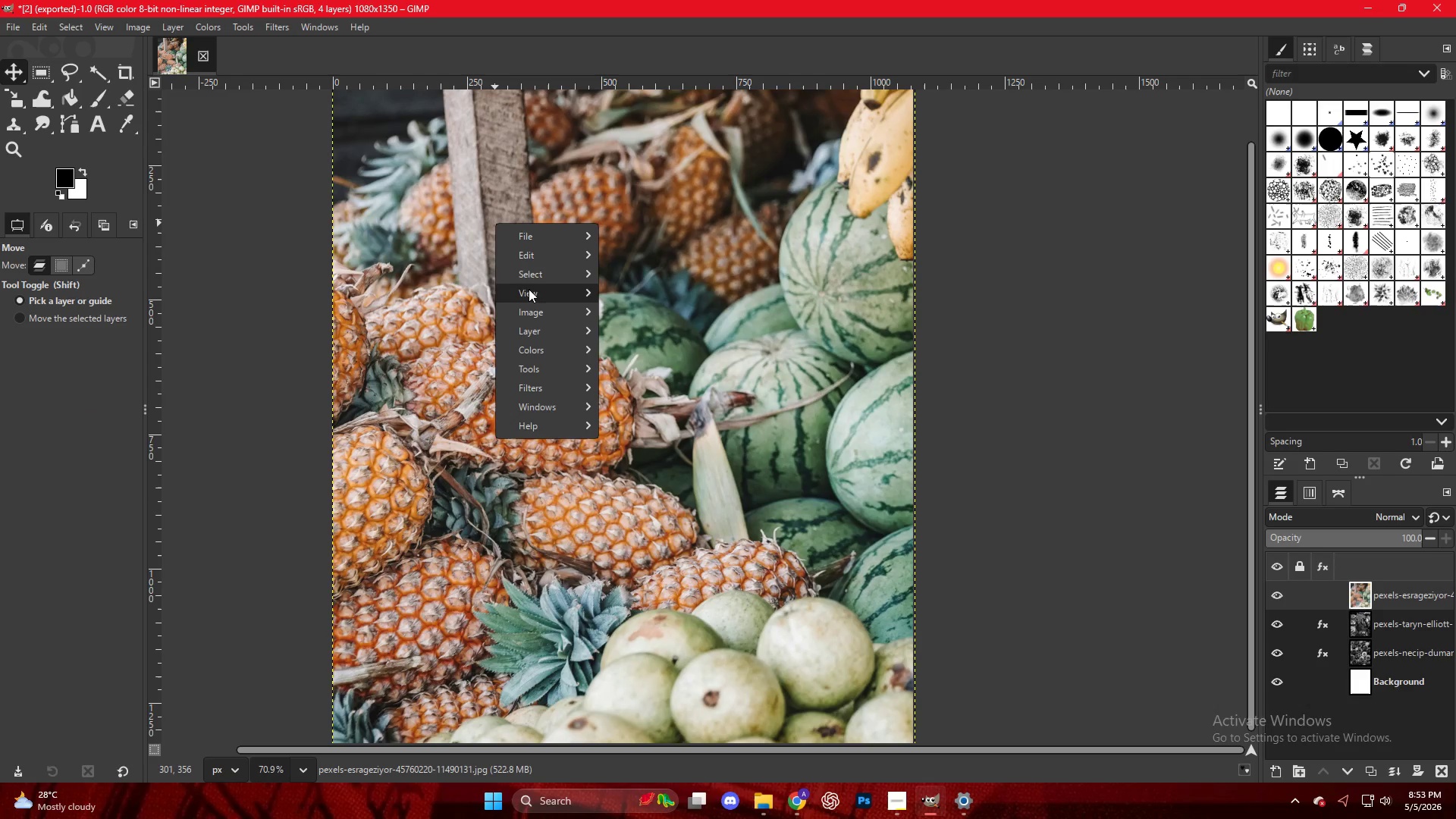 
mouse_move([548, 320])
 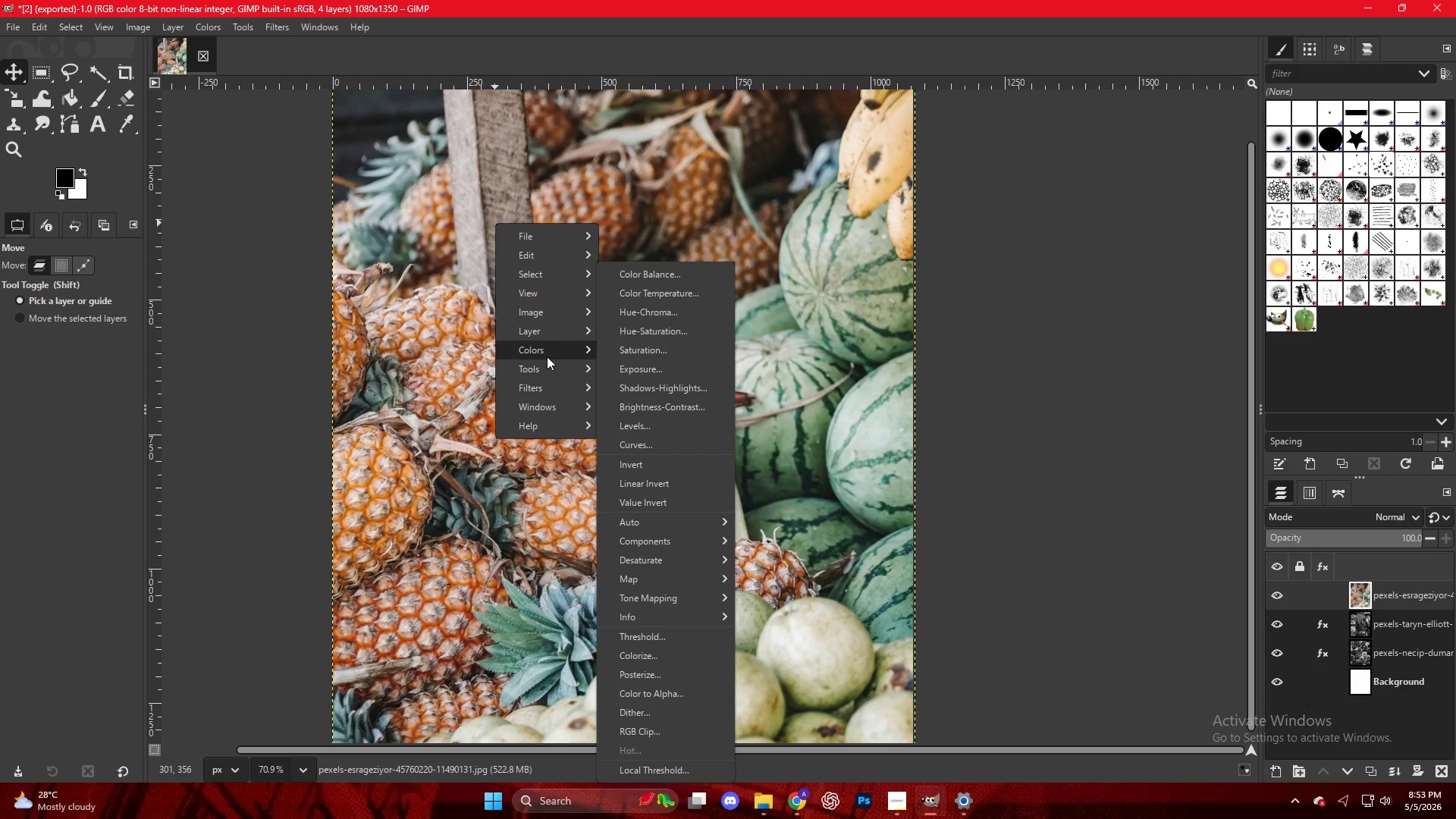 
left_click([547, 356])
 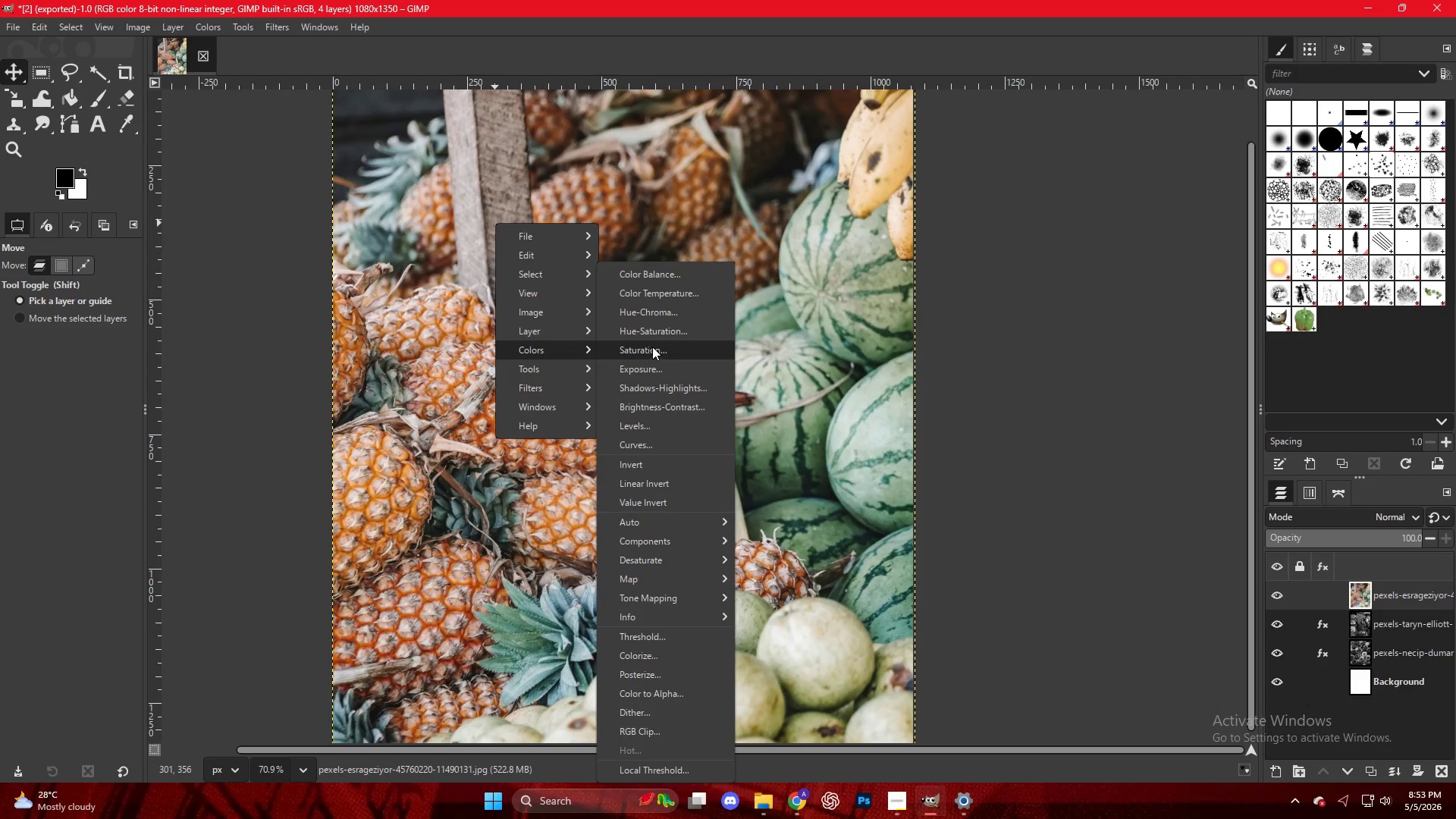 
left_click([649, 332])
 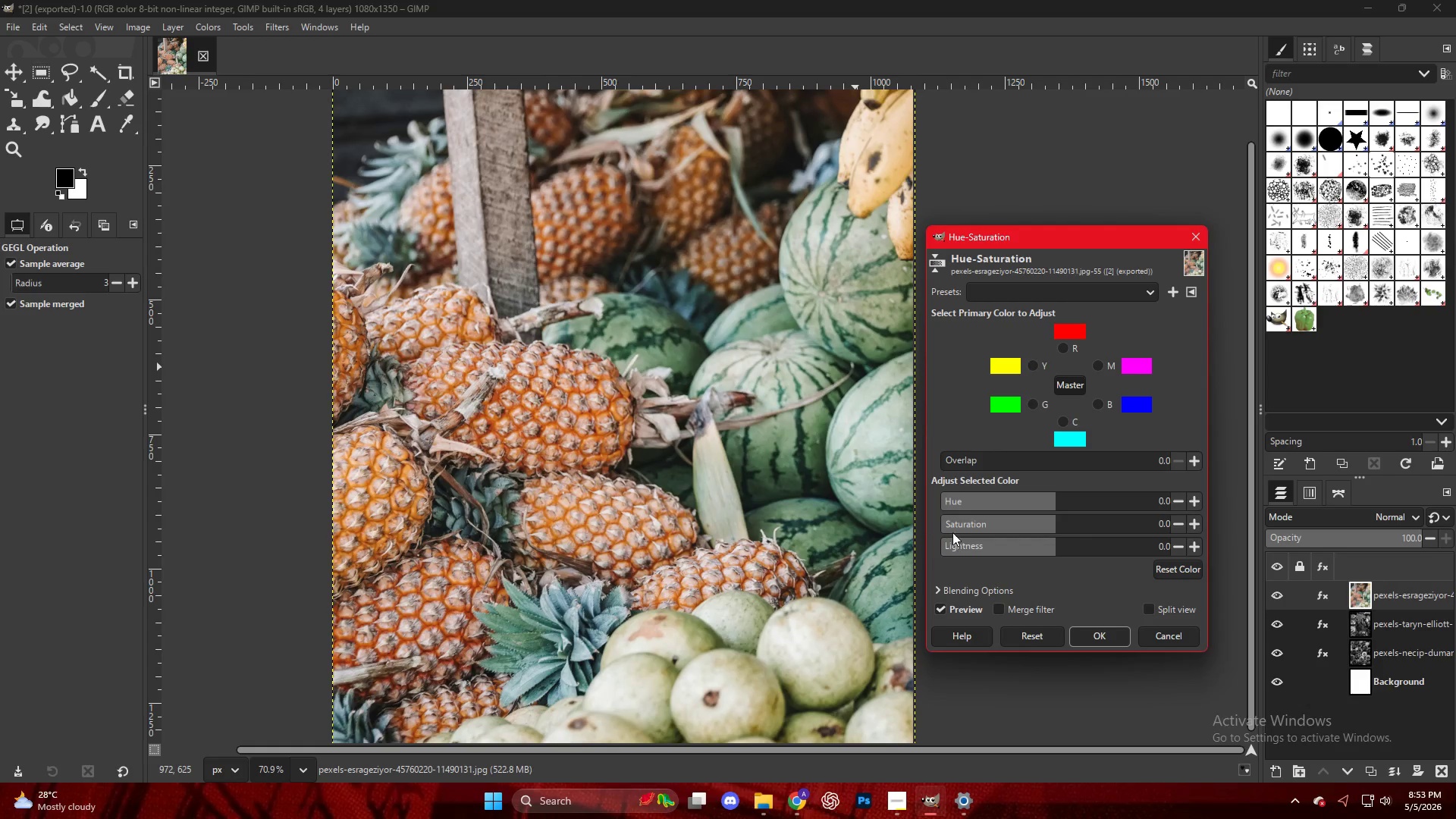 
left_click_drag(start_coordinate=[952, 526], to_coordinate=[886, 522])
 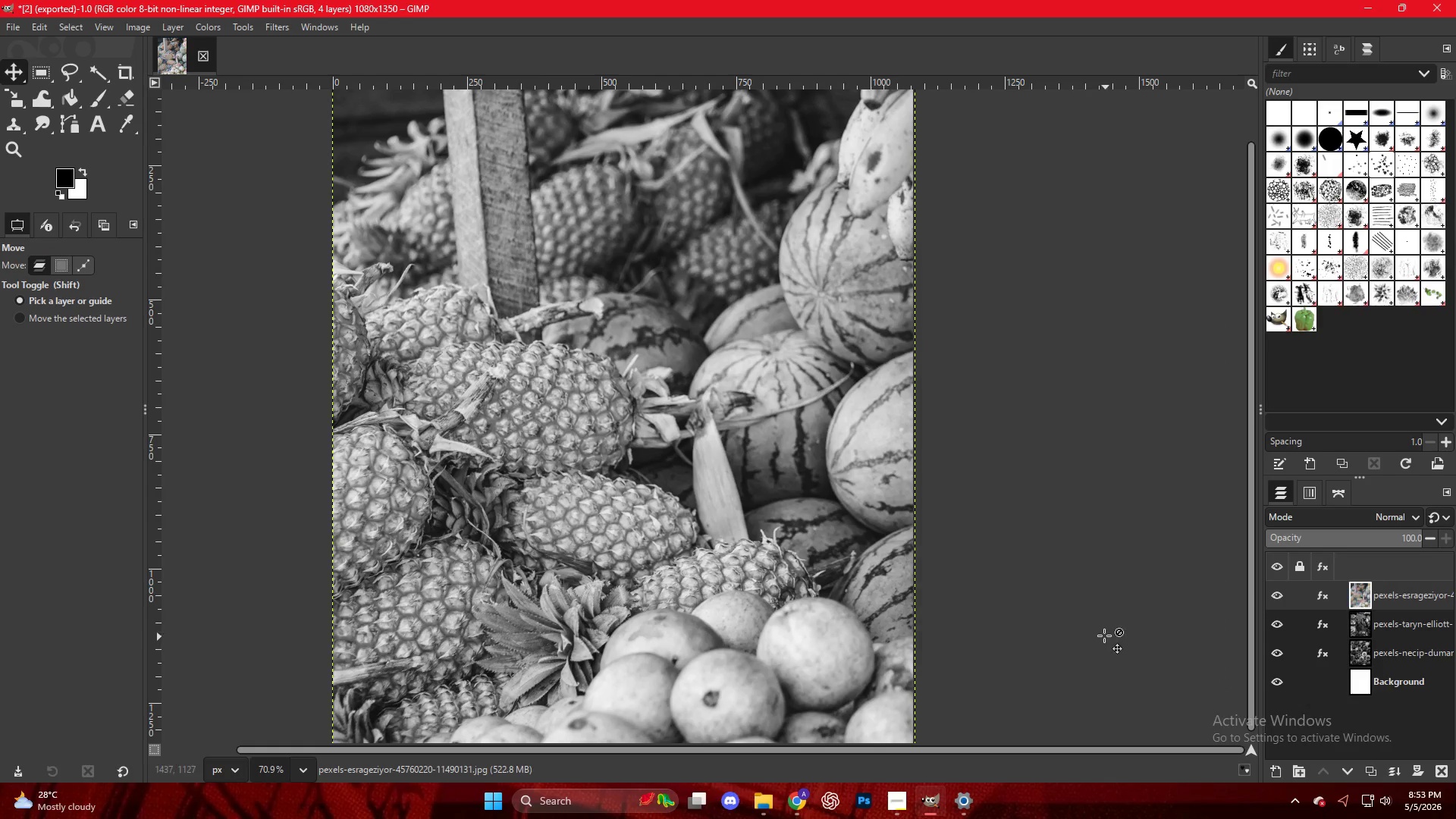 
right_click([597, 257])
 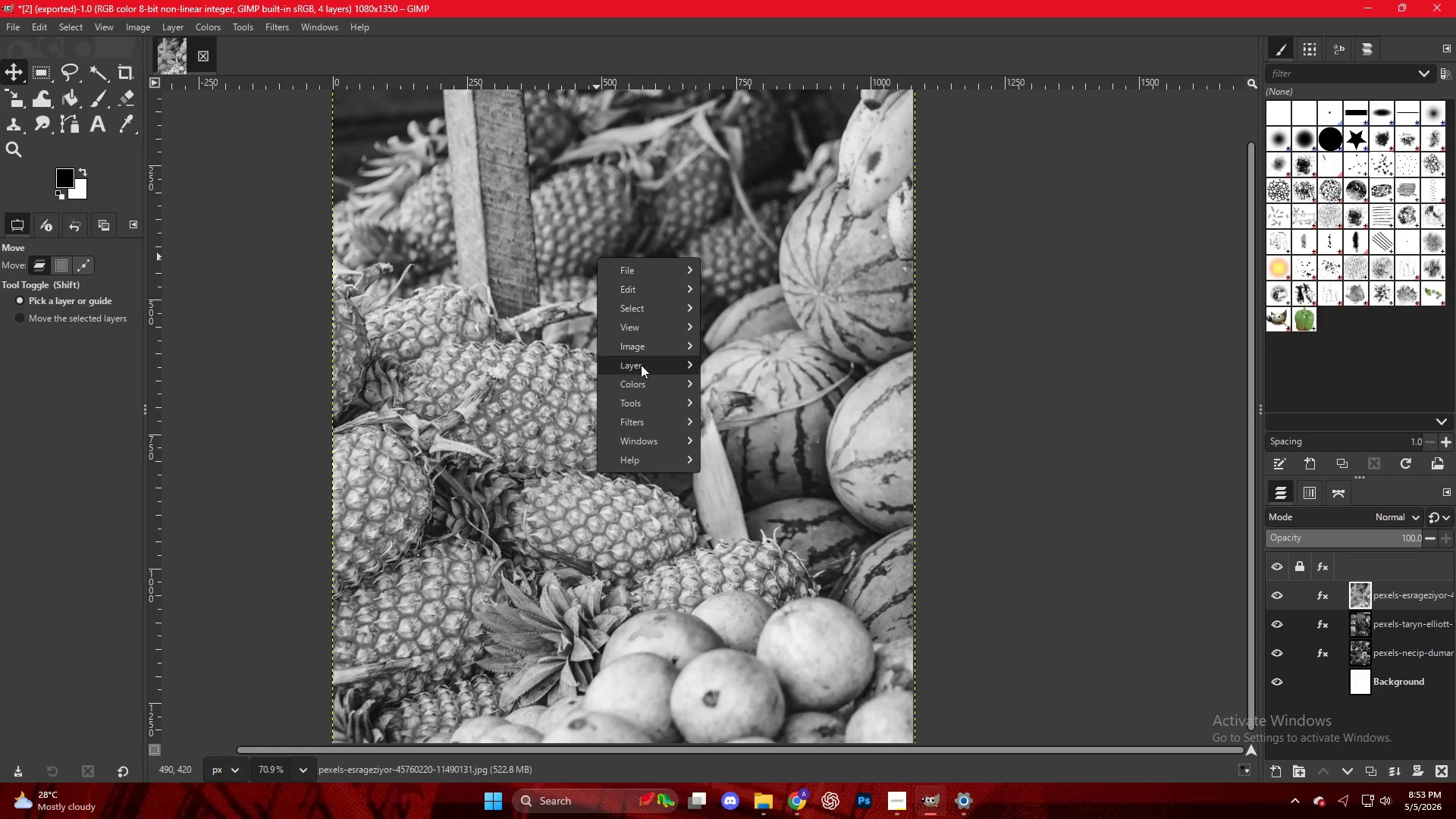 
left_click([645, 383])
 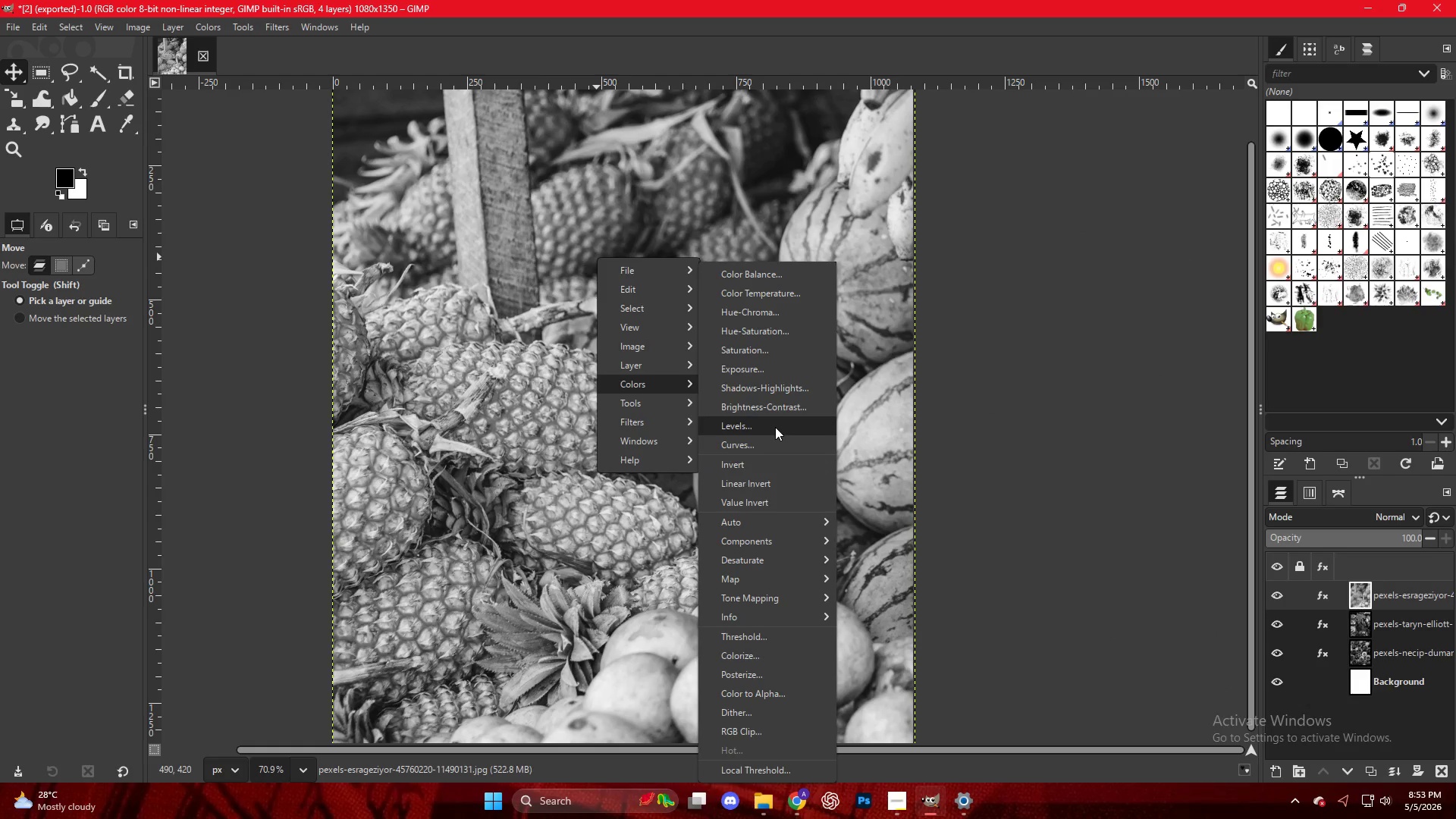 
left_click([775, 427])
 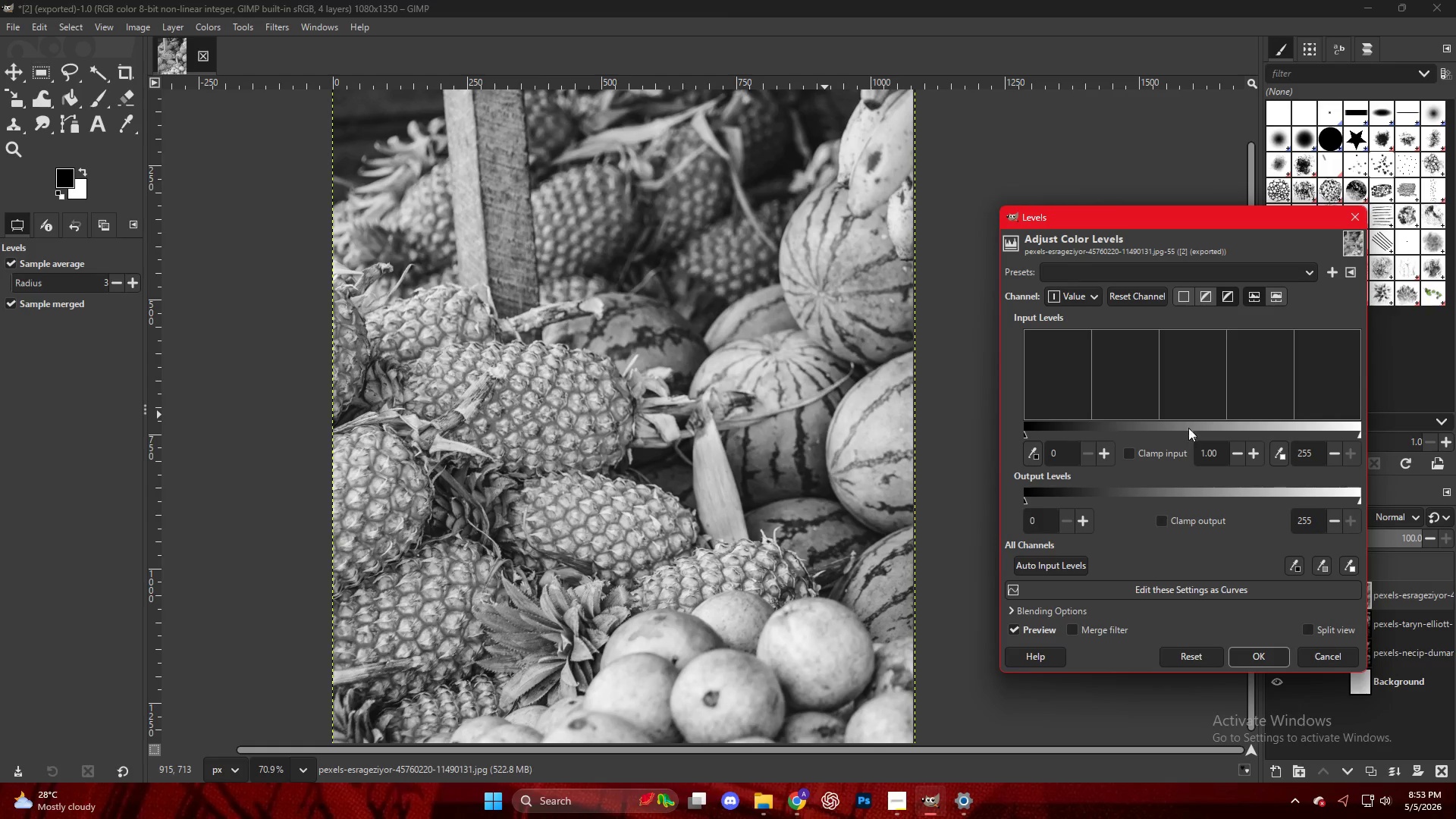 
left_click_drag(start_coordinate=[1191, 433], to_coordinate=[1241, 447])
 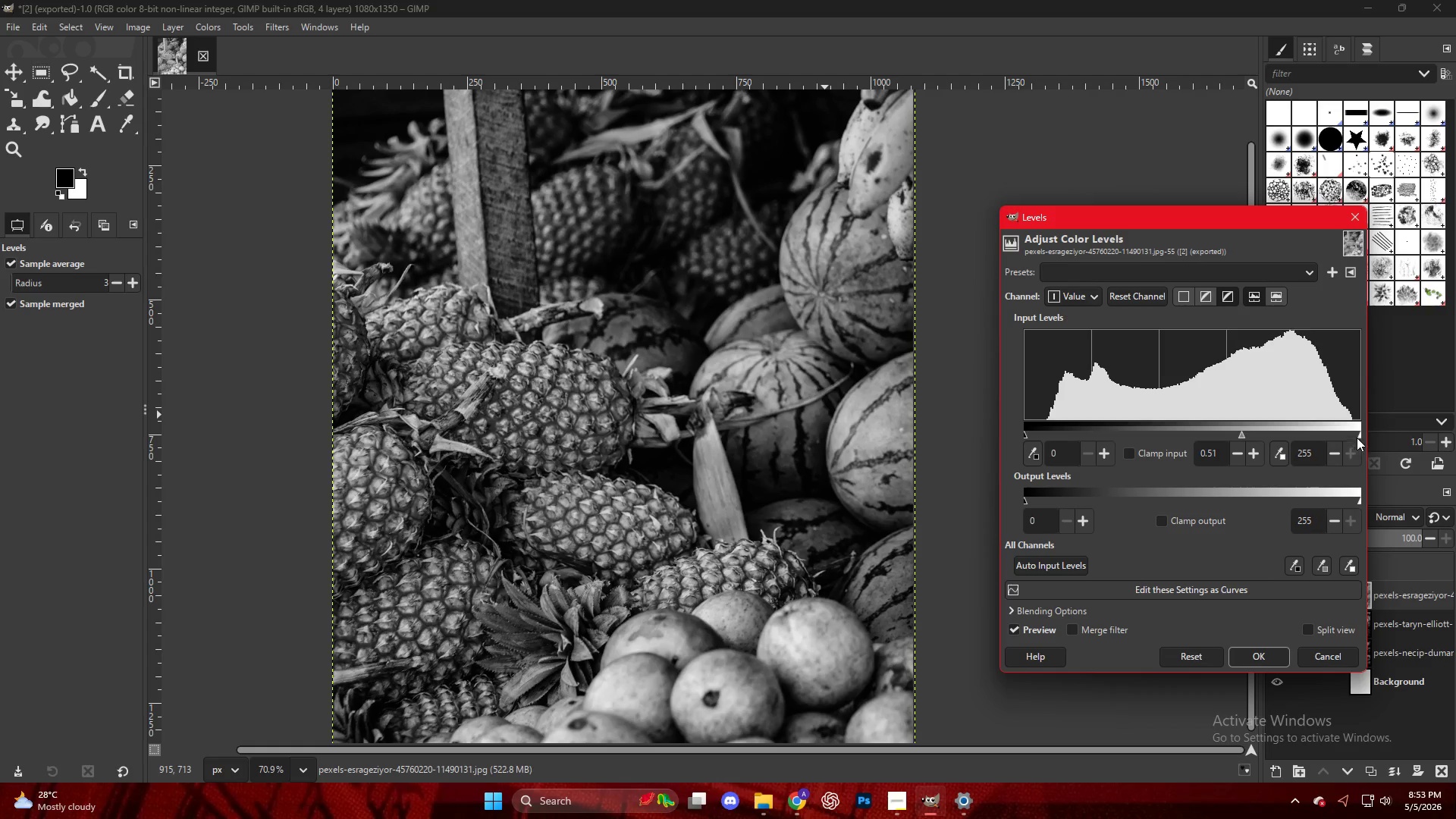 
left_click_drag(start_coordinate=[1357, 437], to_coordinate=[1342, 437])
 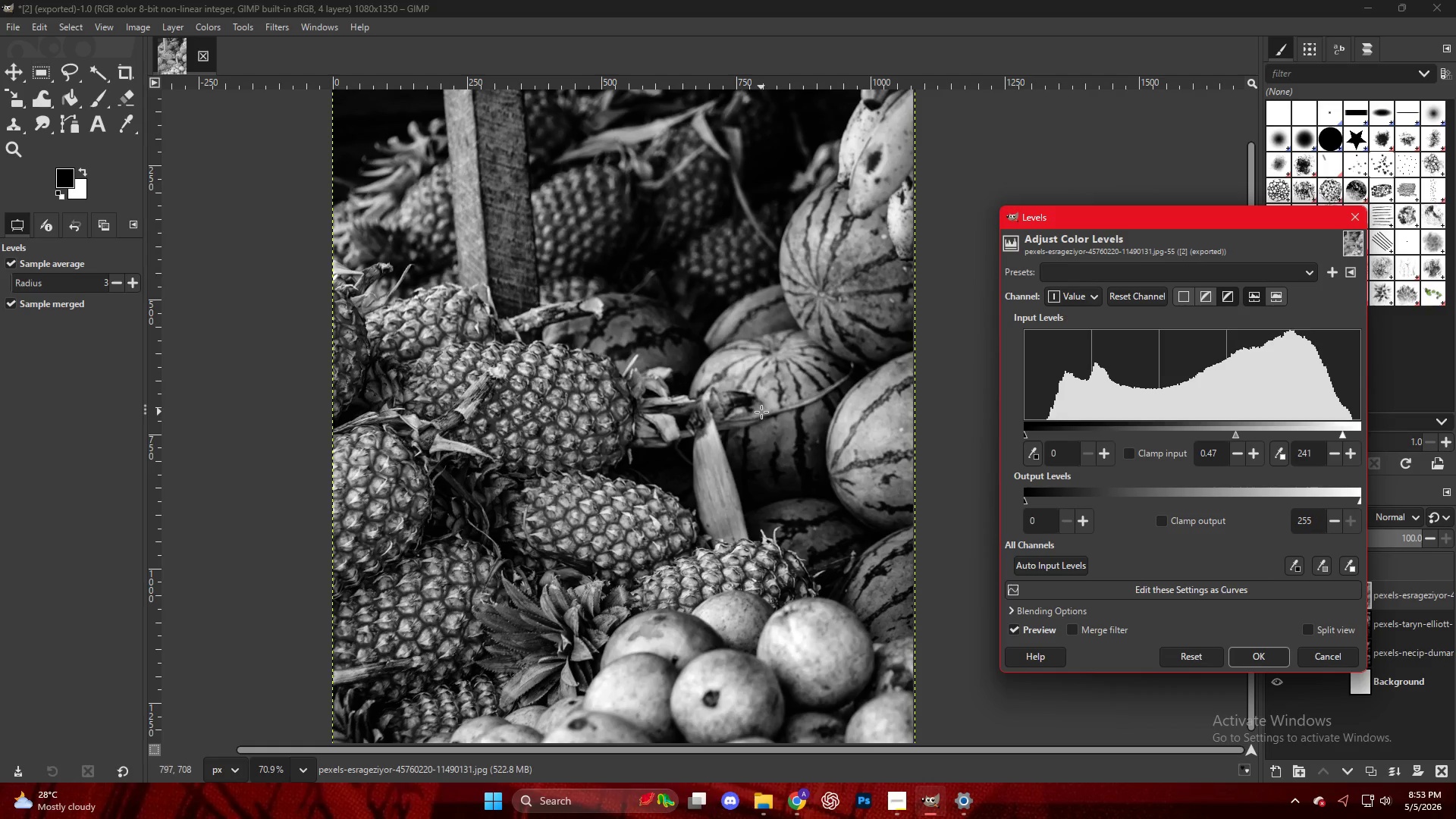 
key(NumpadEnter)
 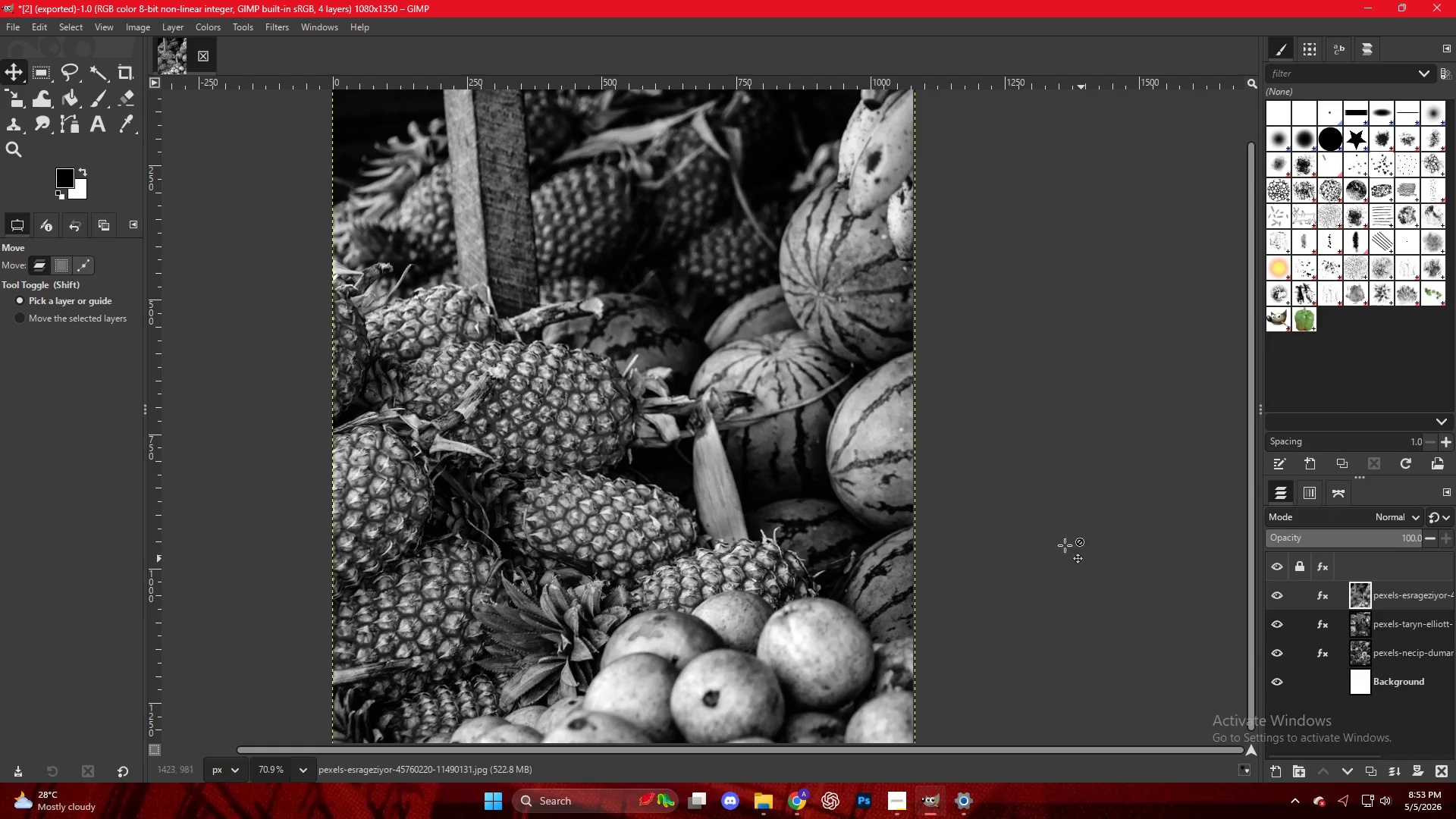 
hold_key(key=ControlLeft, duration=0.41)
 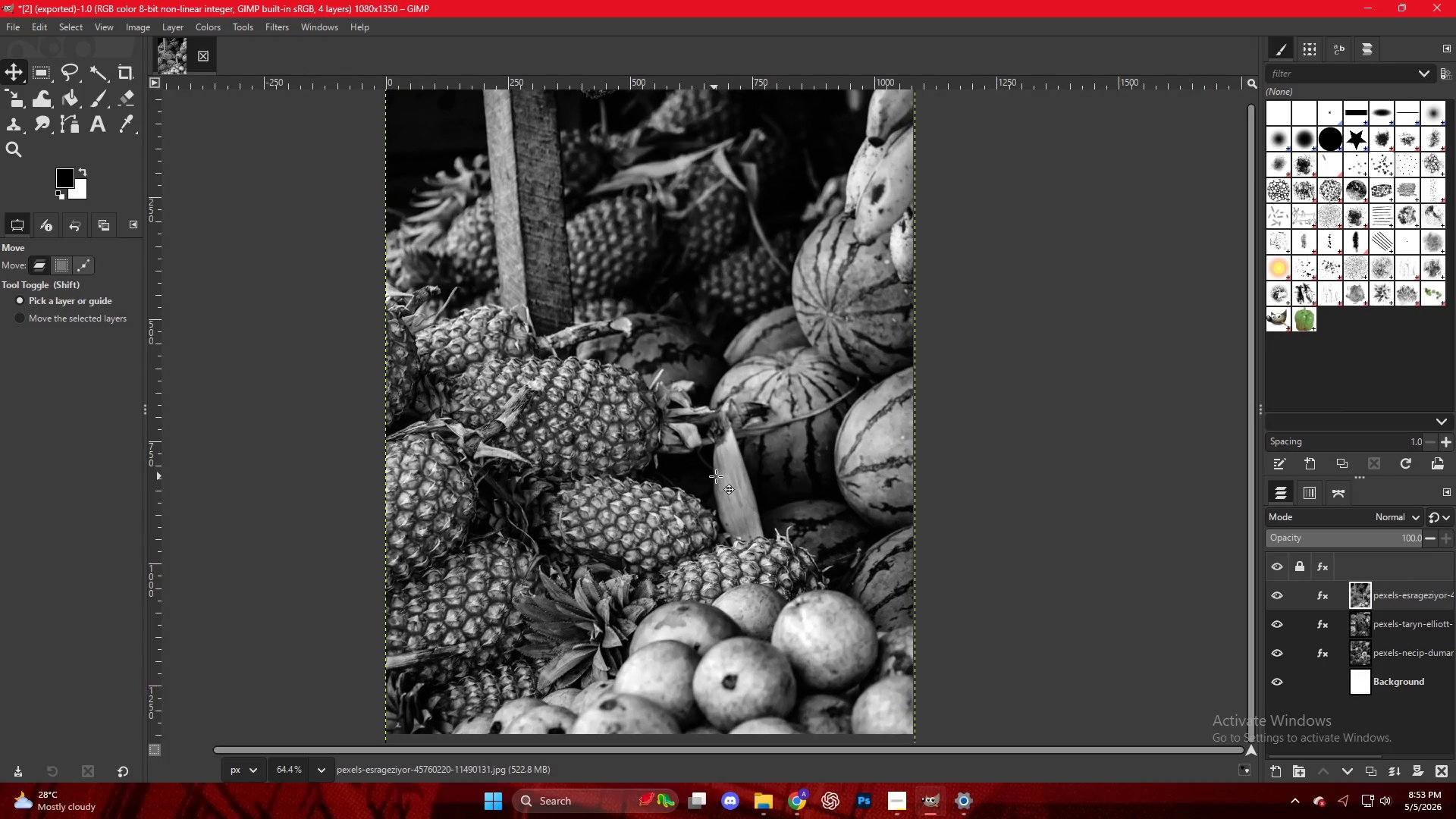 
key(Control+ControlLeft)
 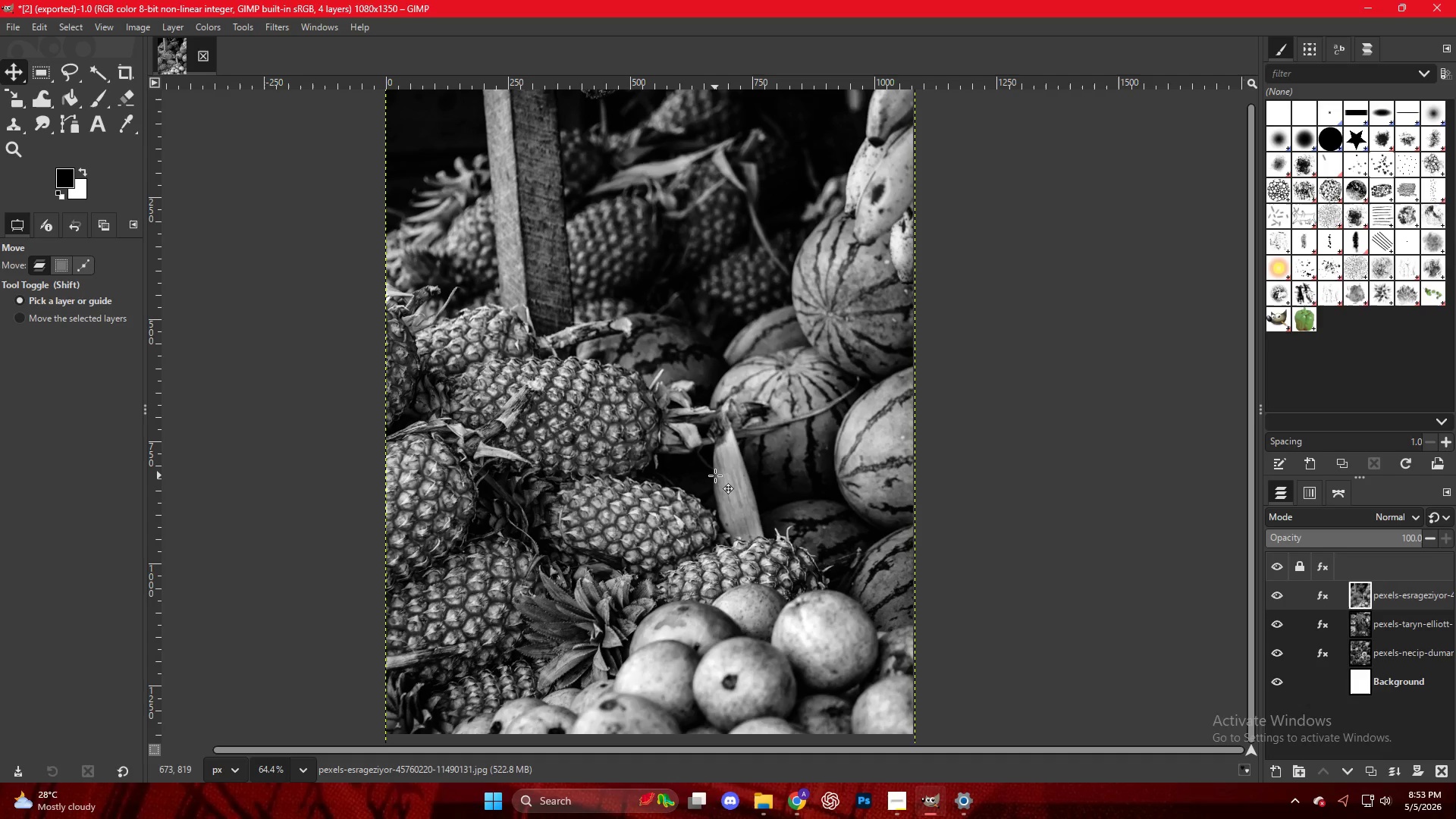 
scroll: coordinate [716, 476], scroll_direction: down, amount: 1.0
 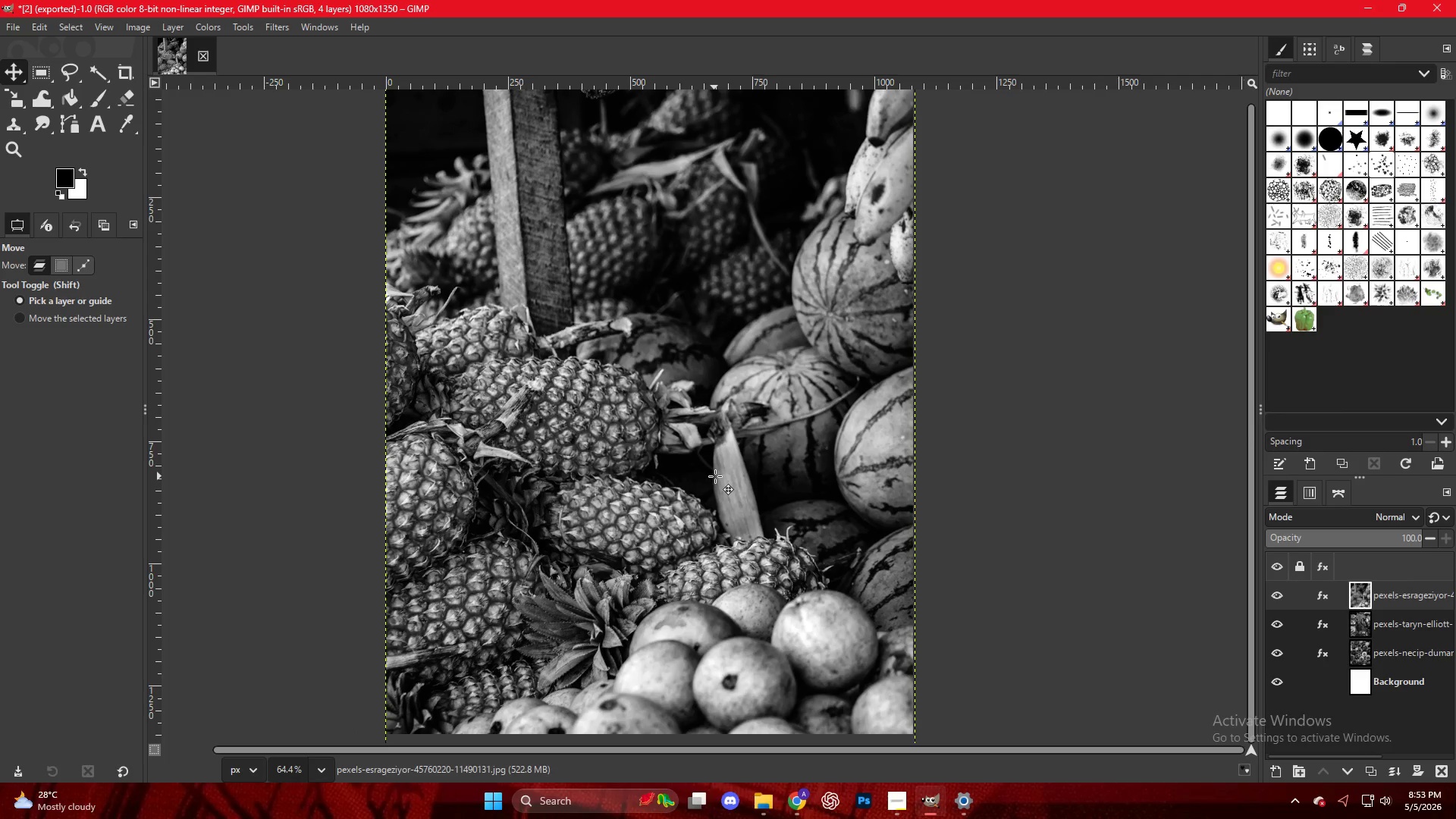 
key(Control+Shift+E)
 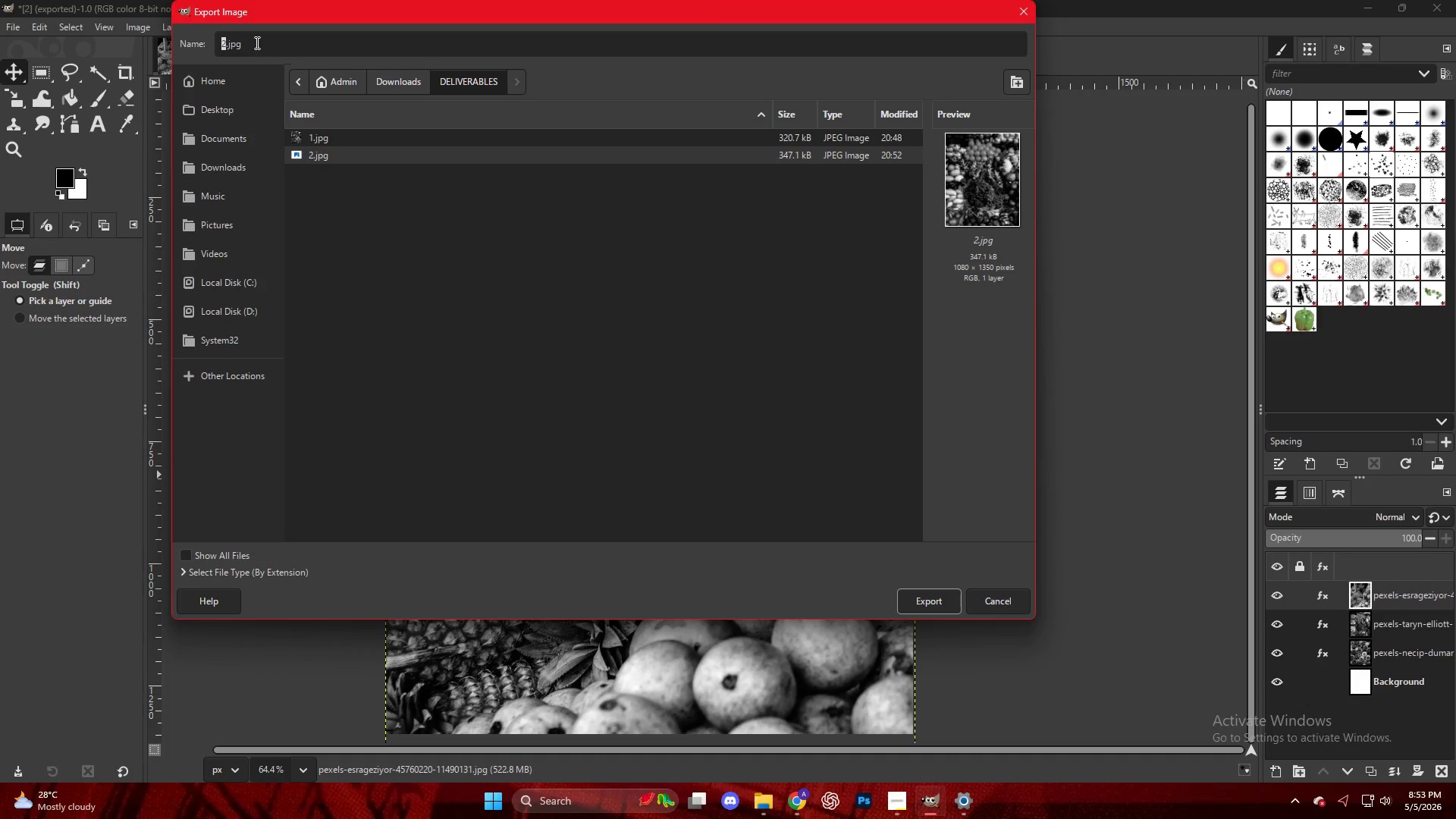 
key(Numpad3)
 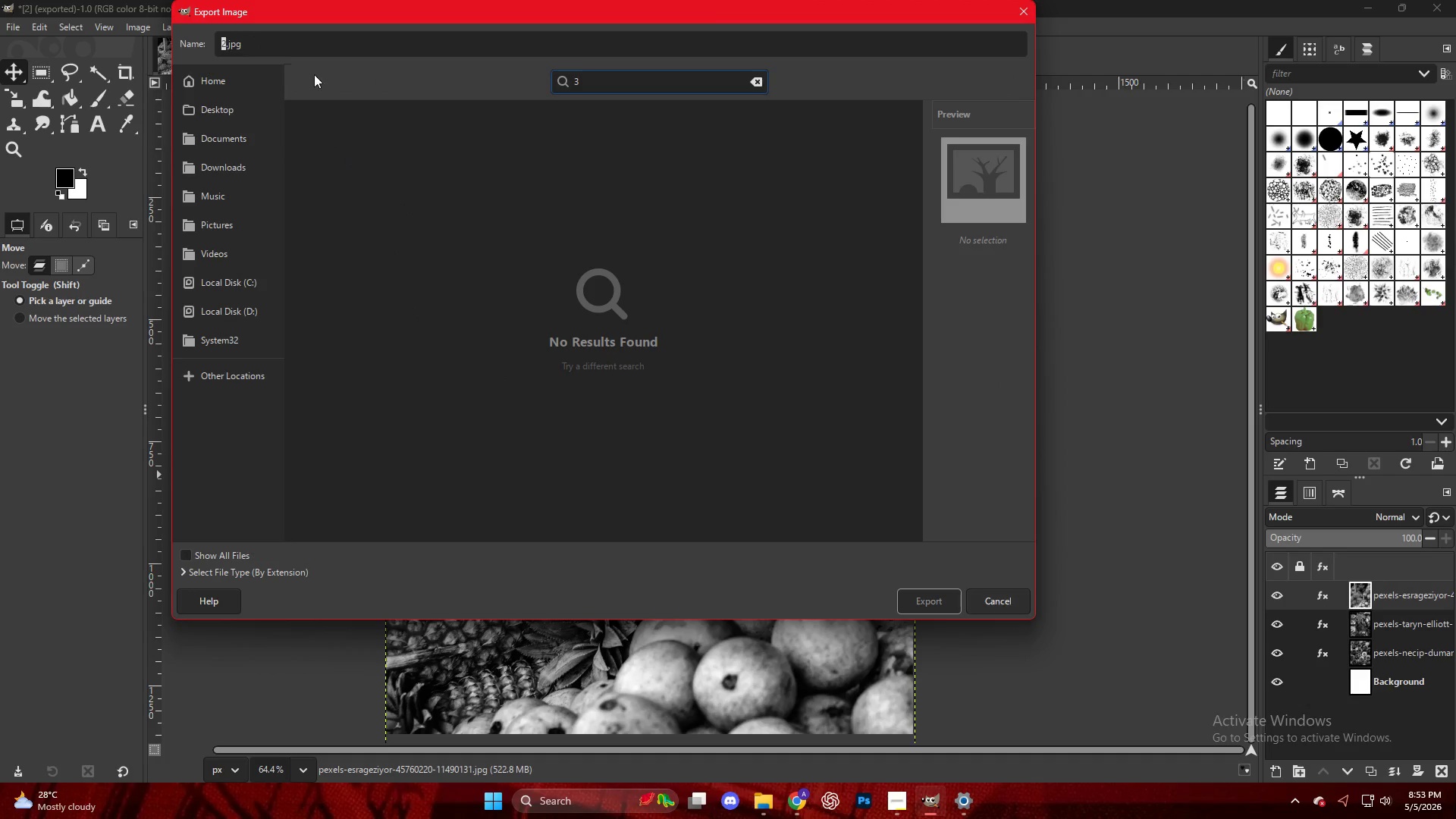 
left_click([711, 204])
 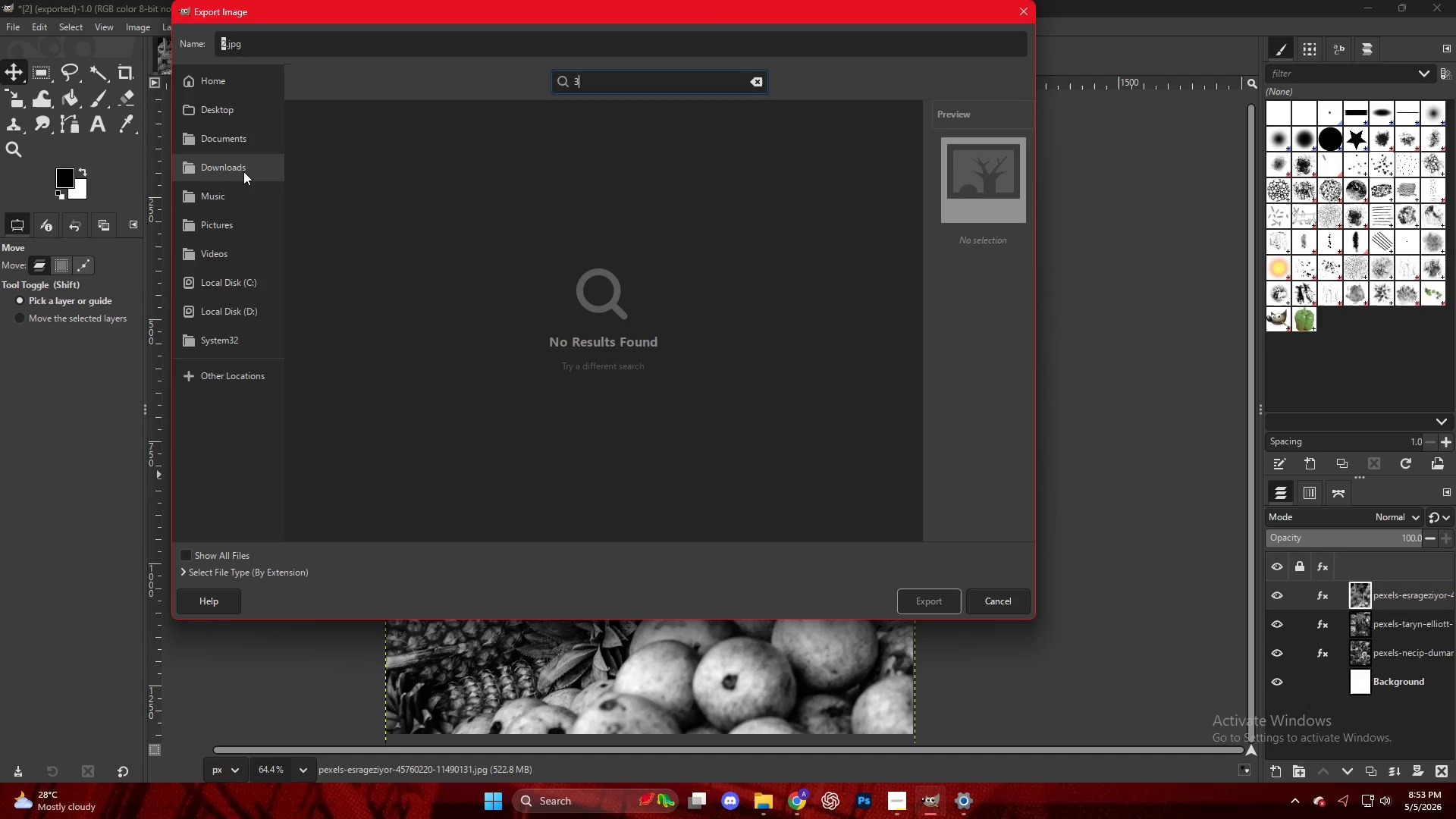 
left_click([243, 171])
 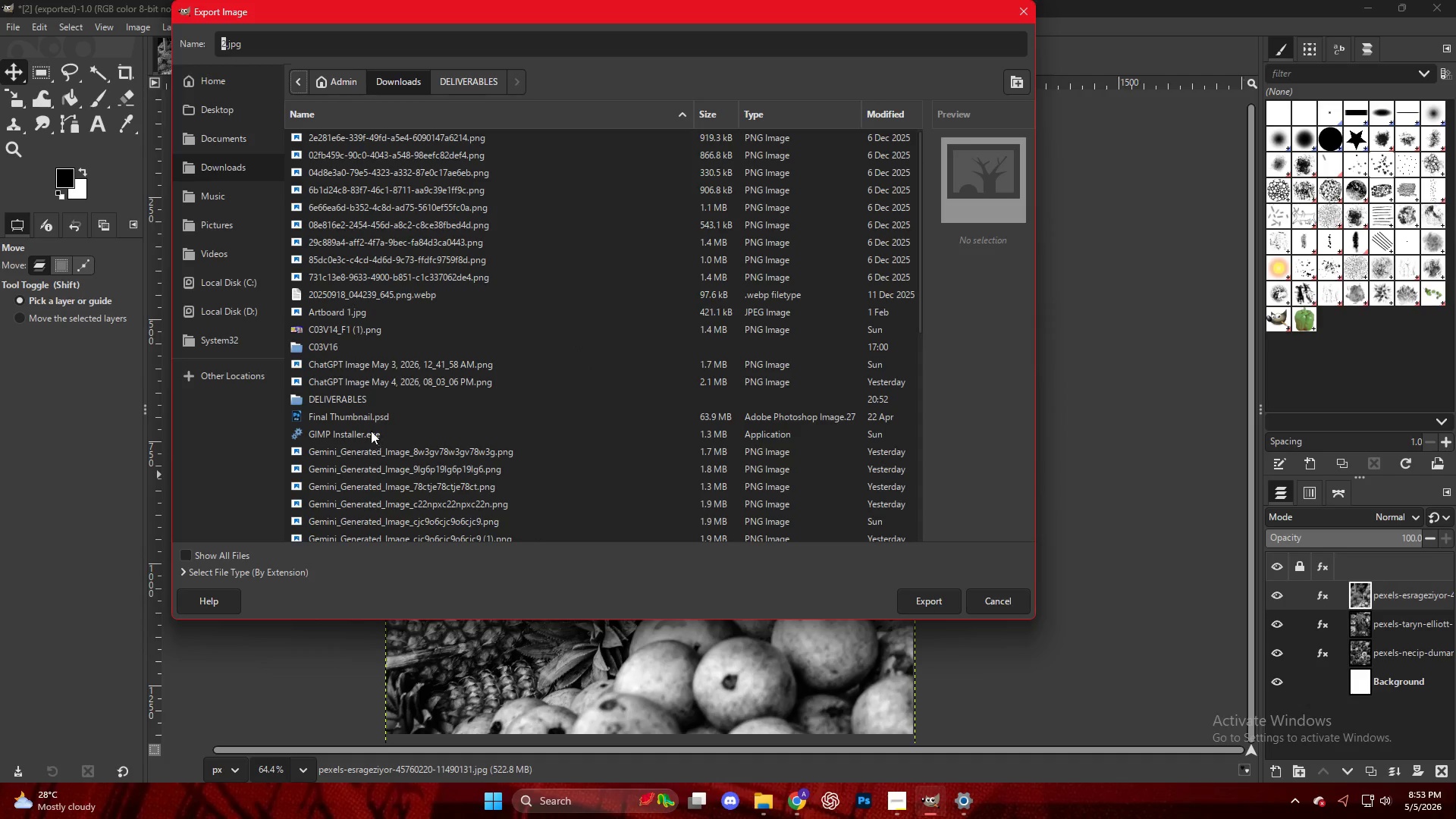 
double_click([366, 400])
 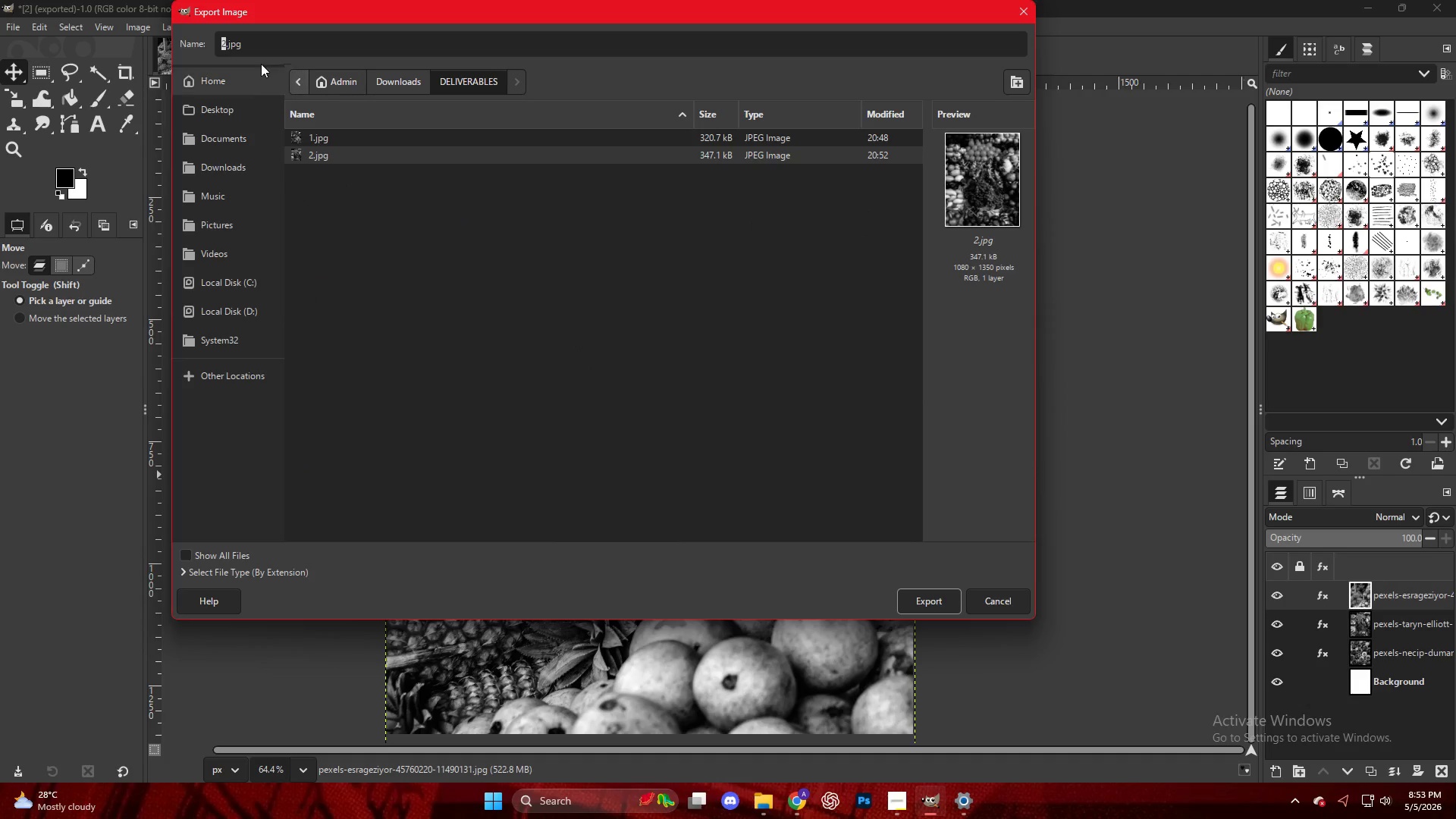 
left_click([224, 46])
 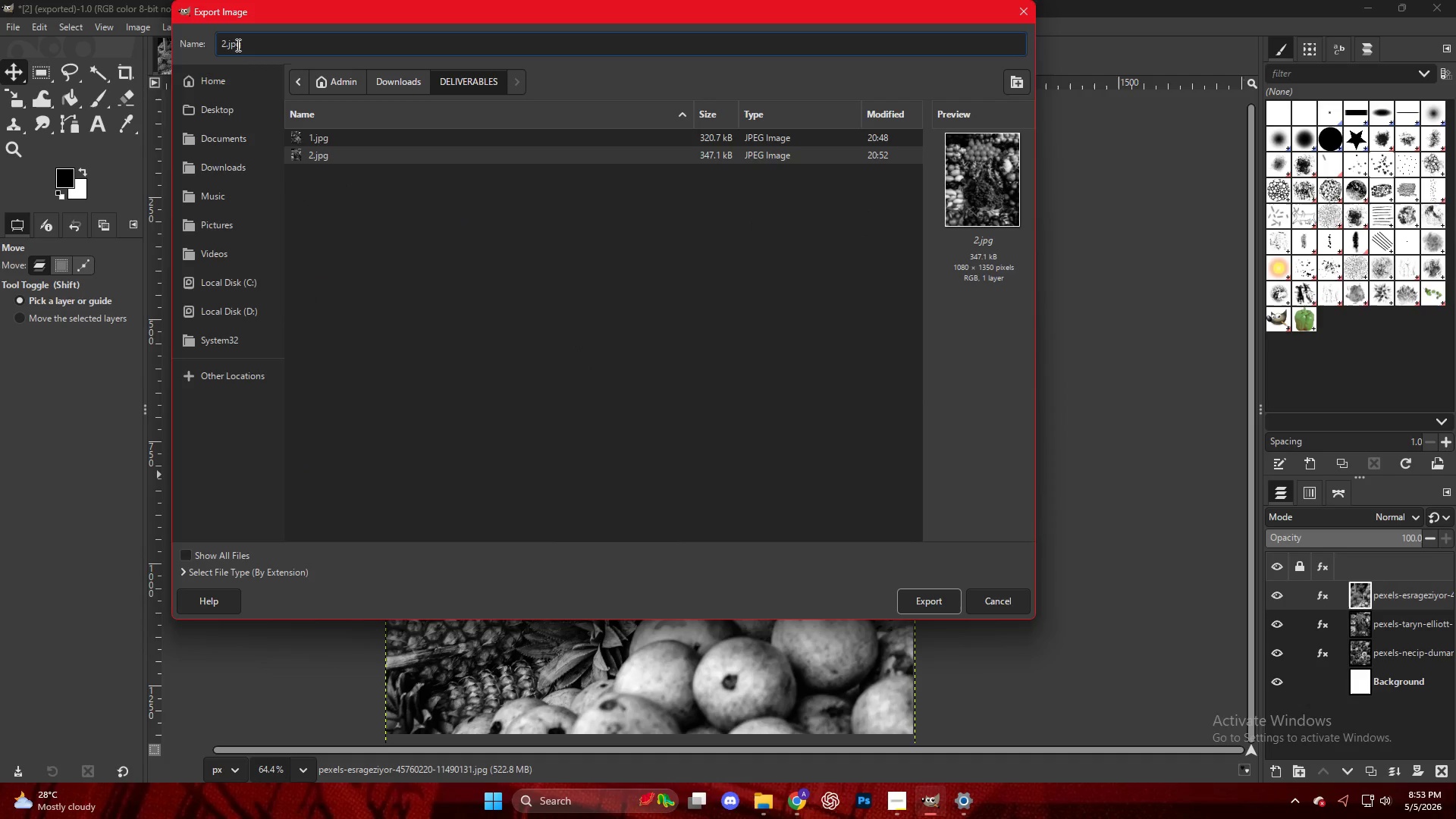 
key(Backspace)
 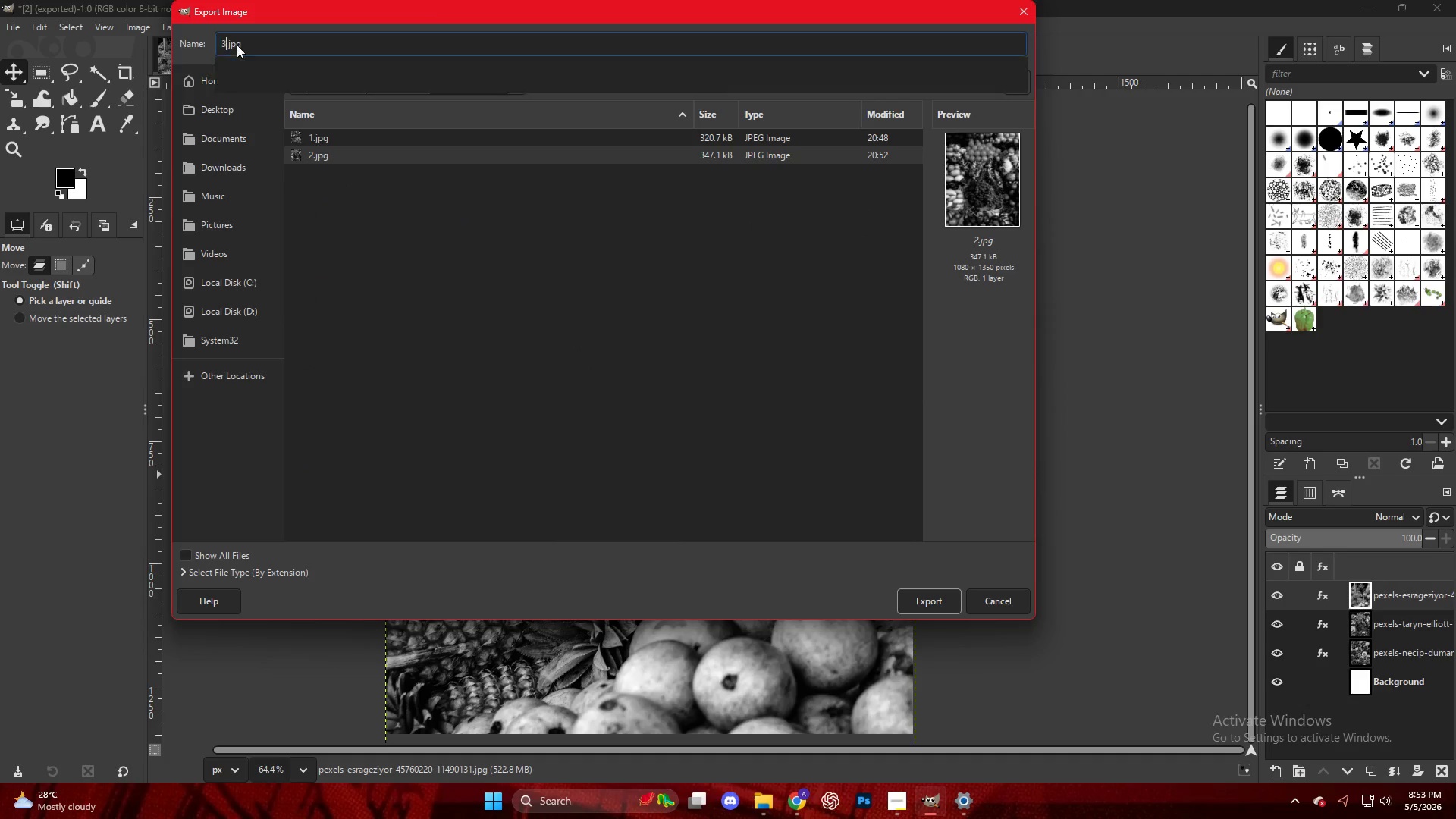 
key(3)
 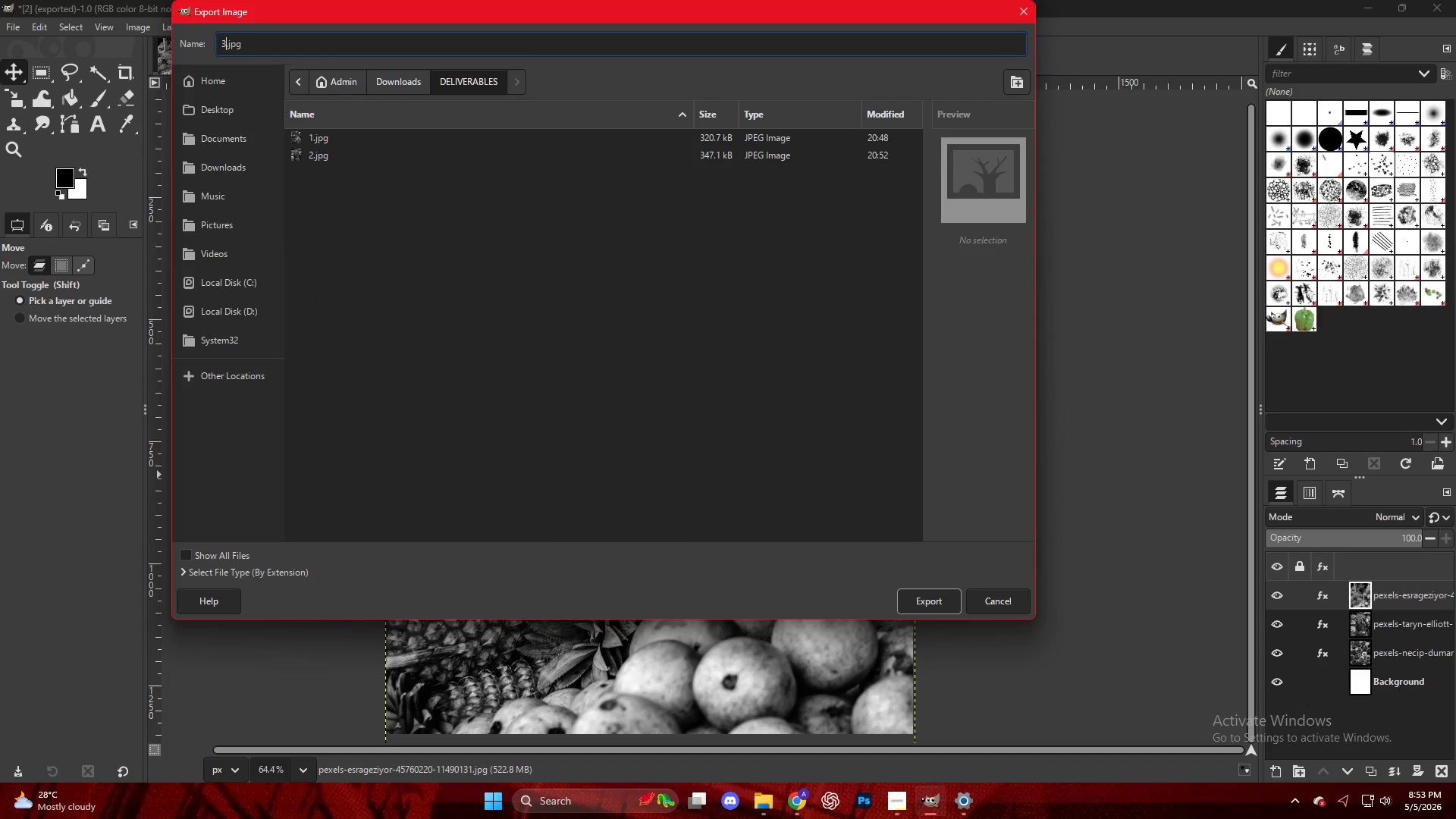 
key(Enter)
 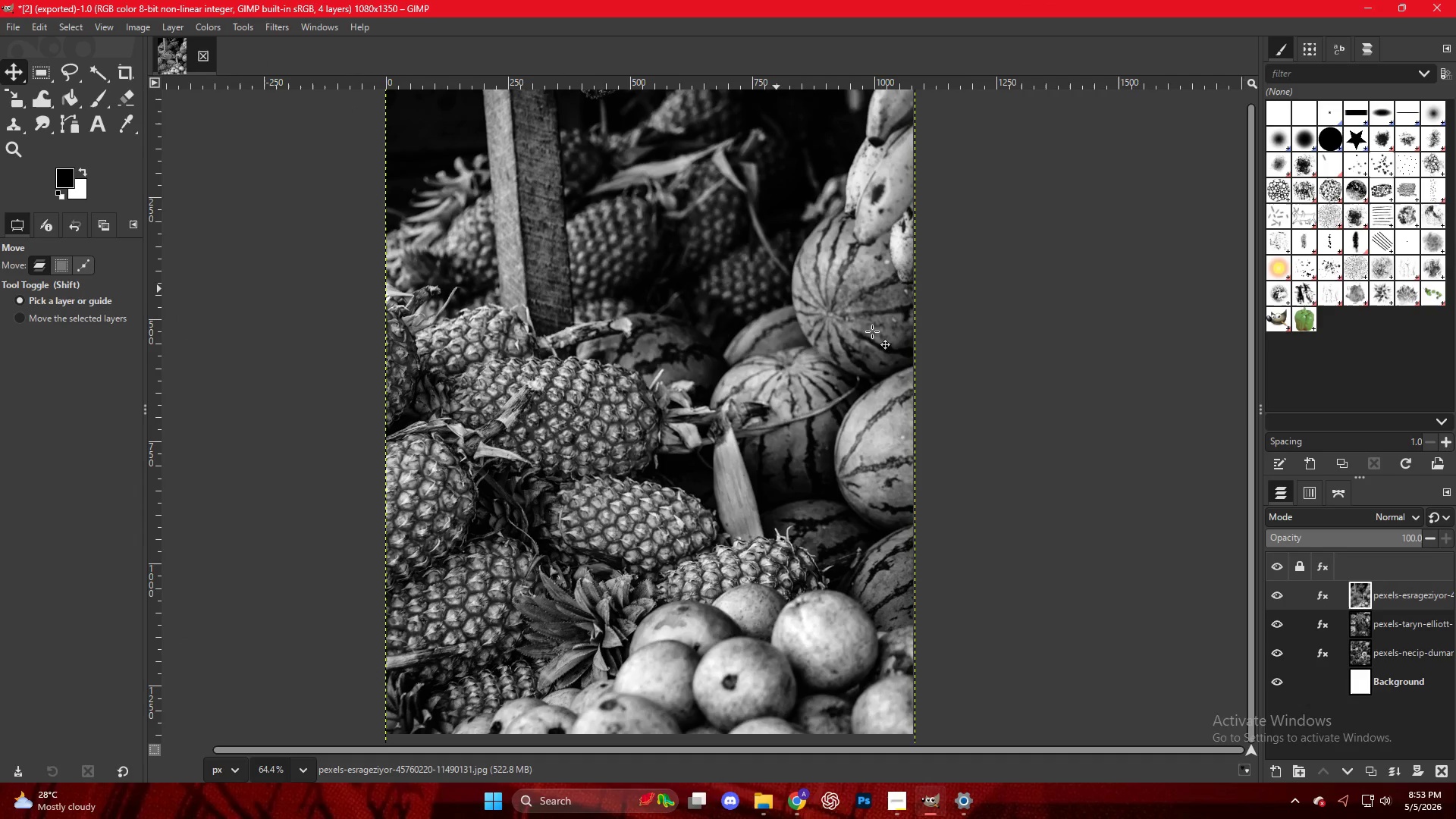 
key(Control+ControlLeft)
 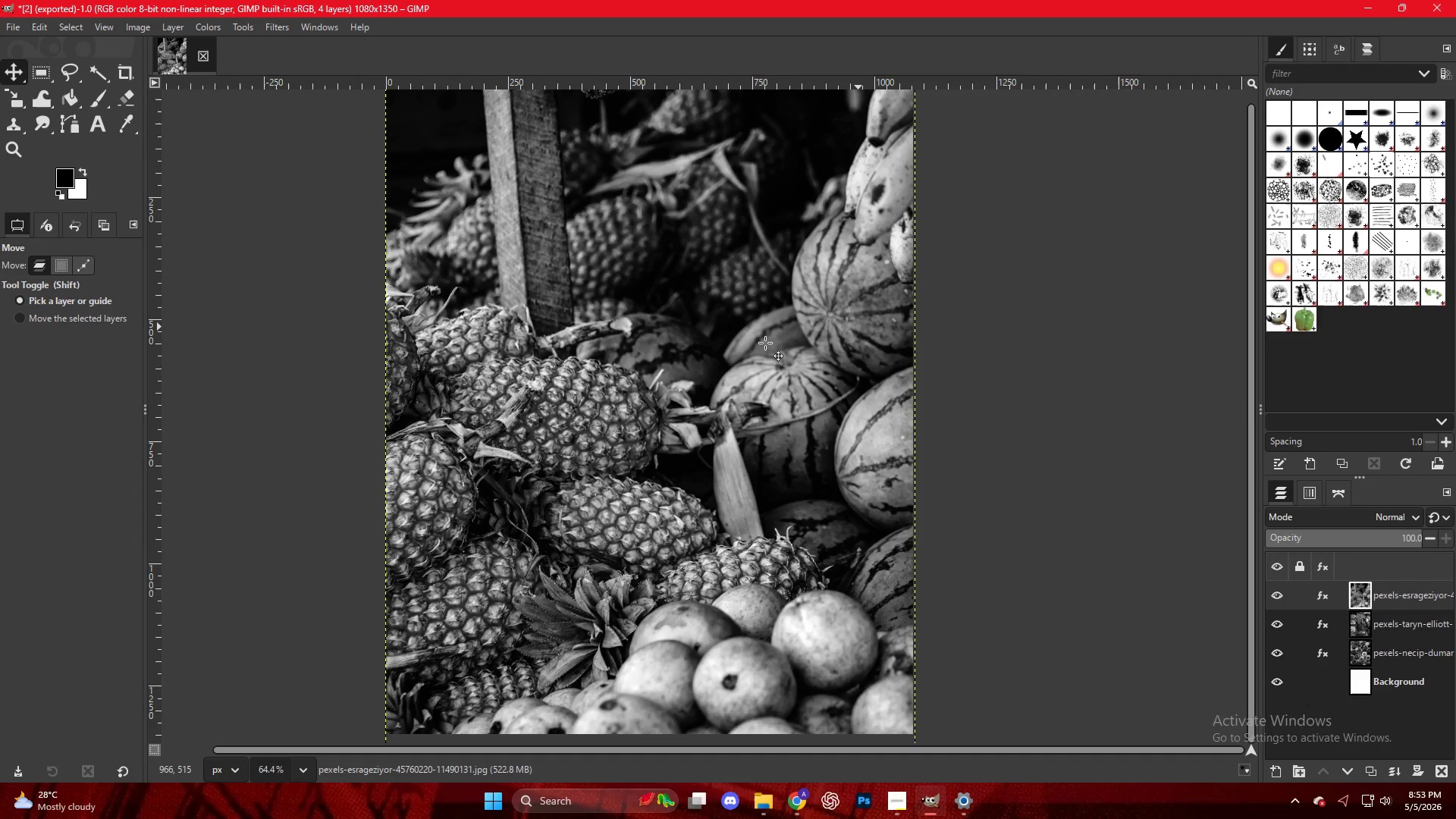 
scroll: coordinate [755, 353], scroll_direction: down, amount: 6.0
 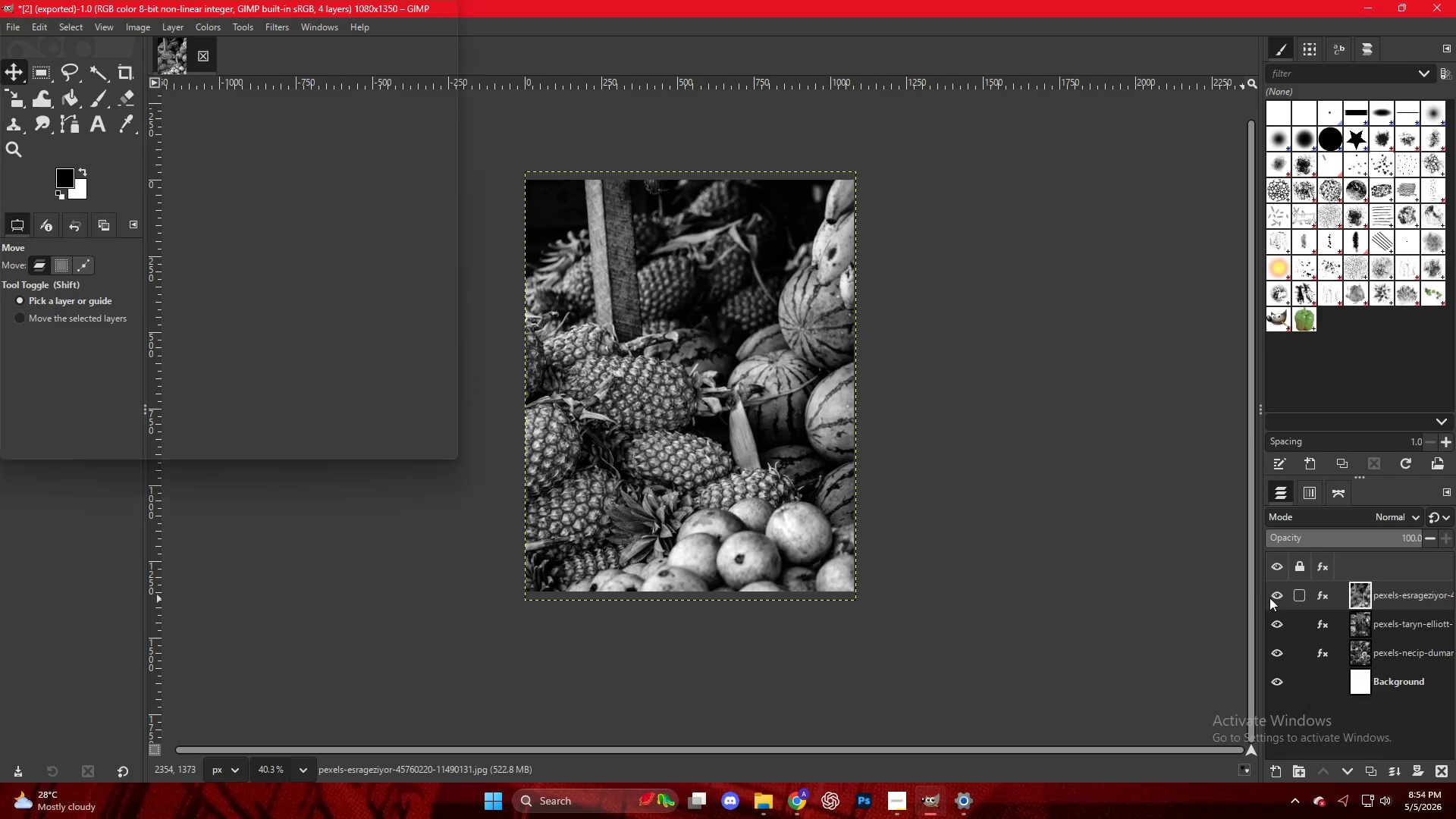 
left_click([1280, 598])
 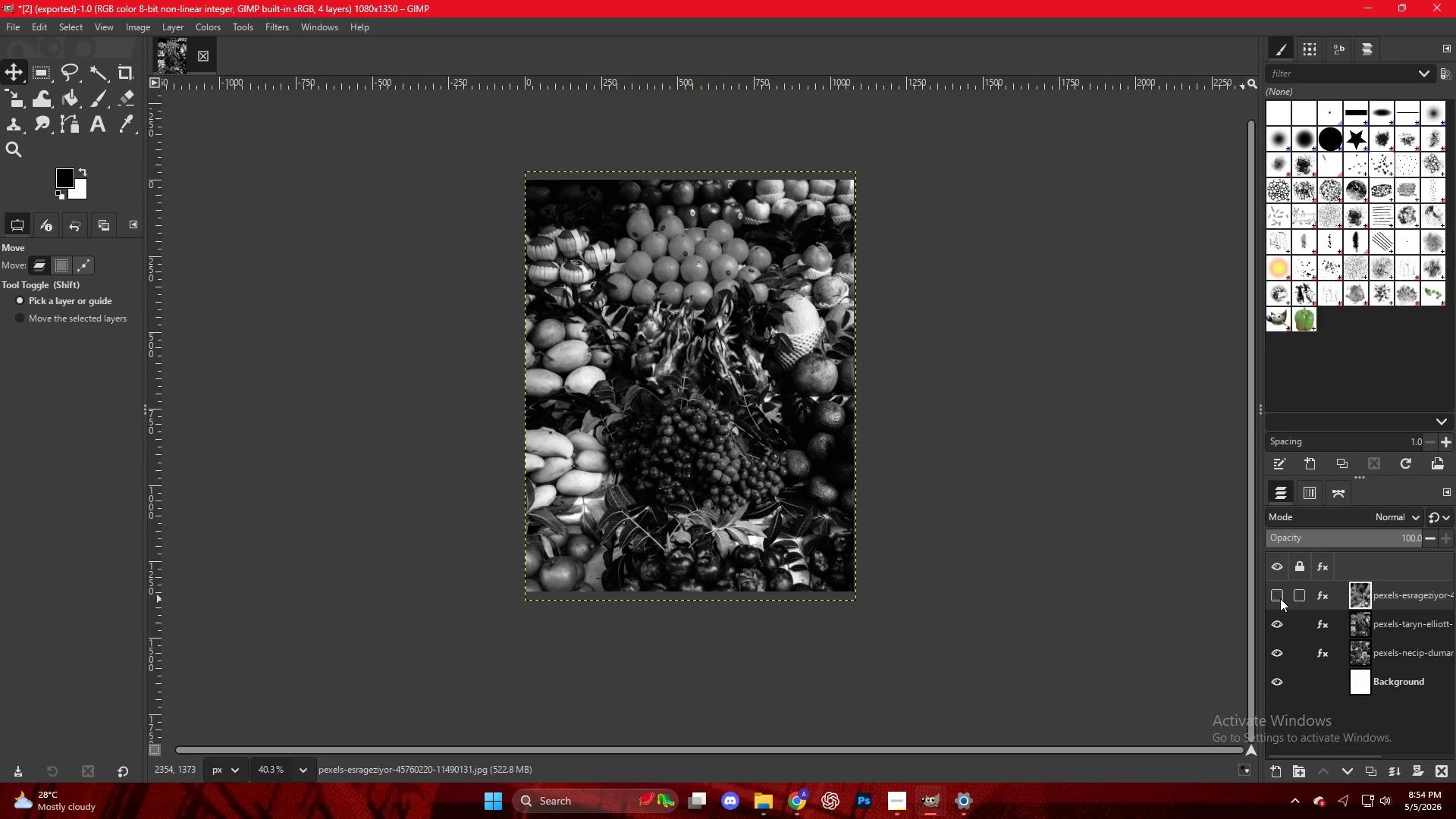 
left_click([1280, 598])
 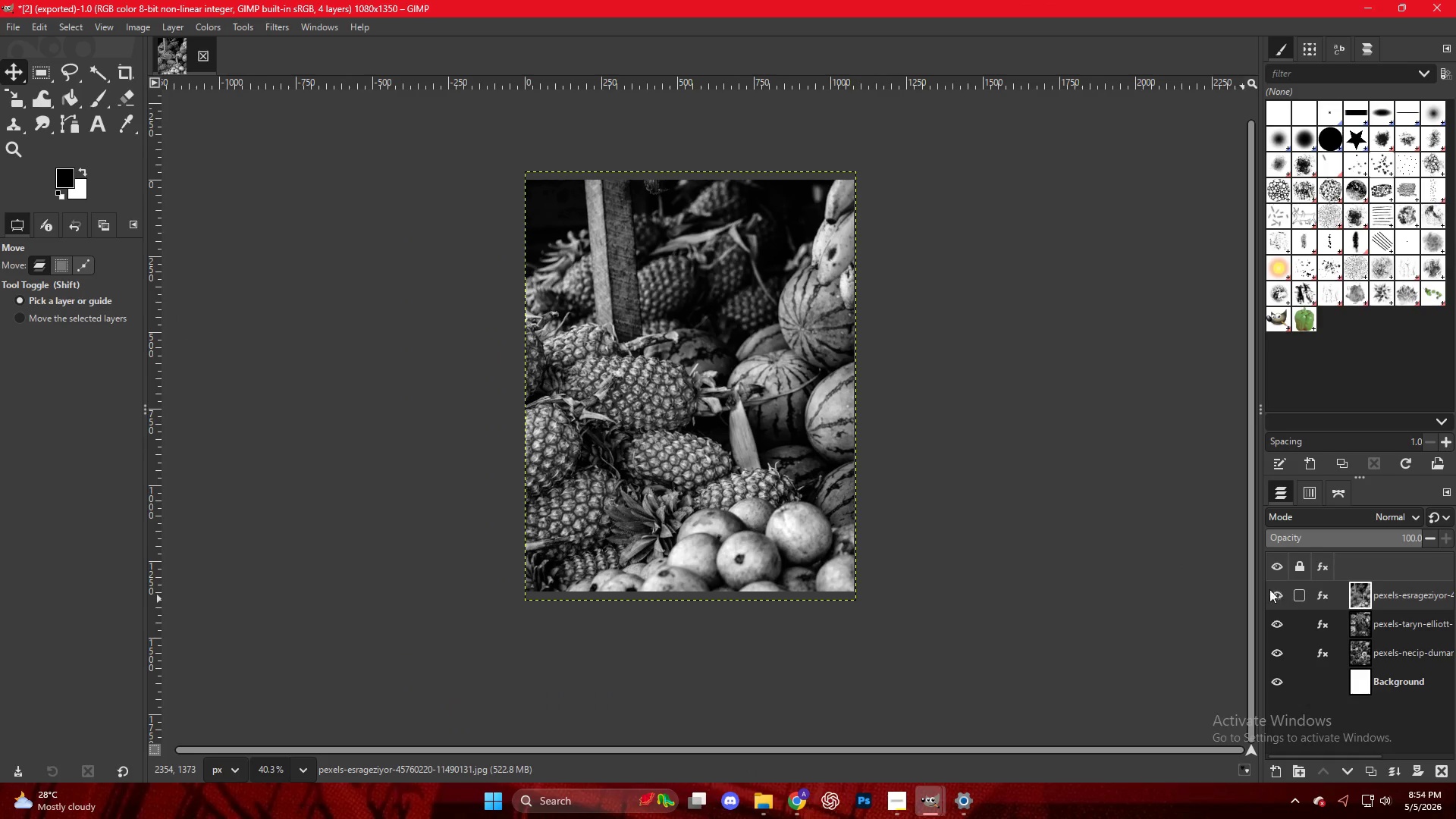 
key(Control+ControlLeft)
 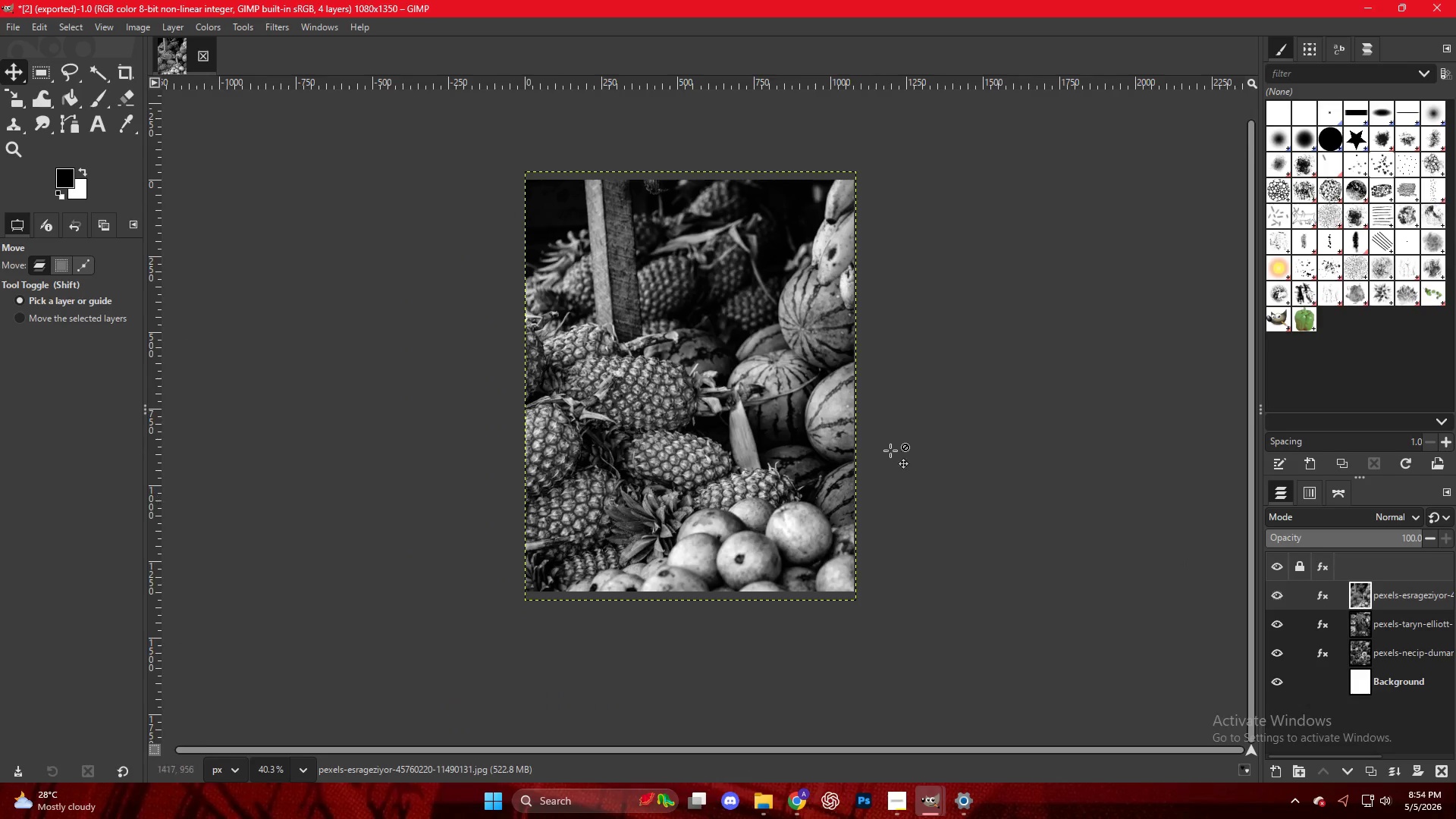 
scroll: coordinate [880, 447], scroll_direction: up, amount: 8.0
 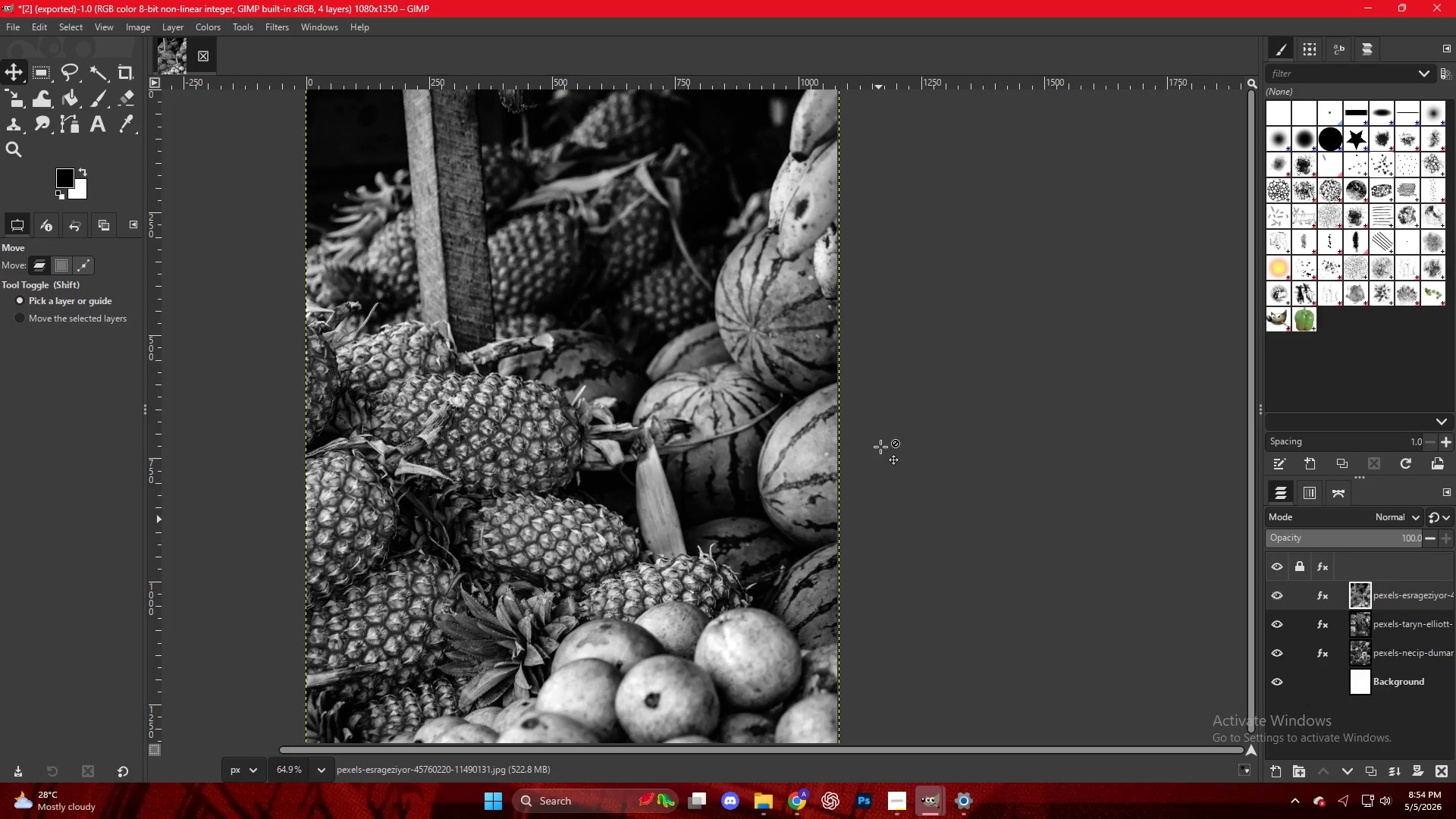 
wait(43.89)
 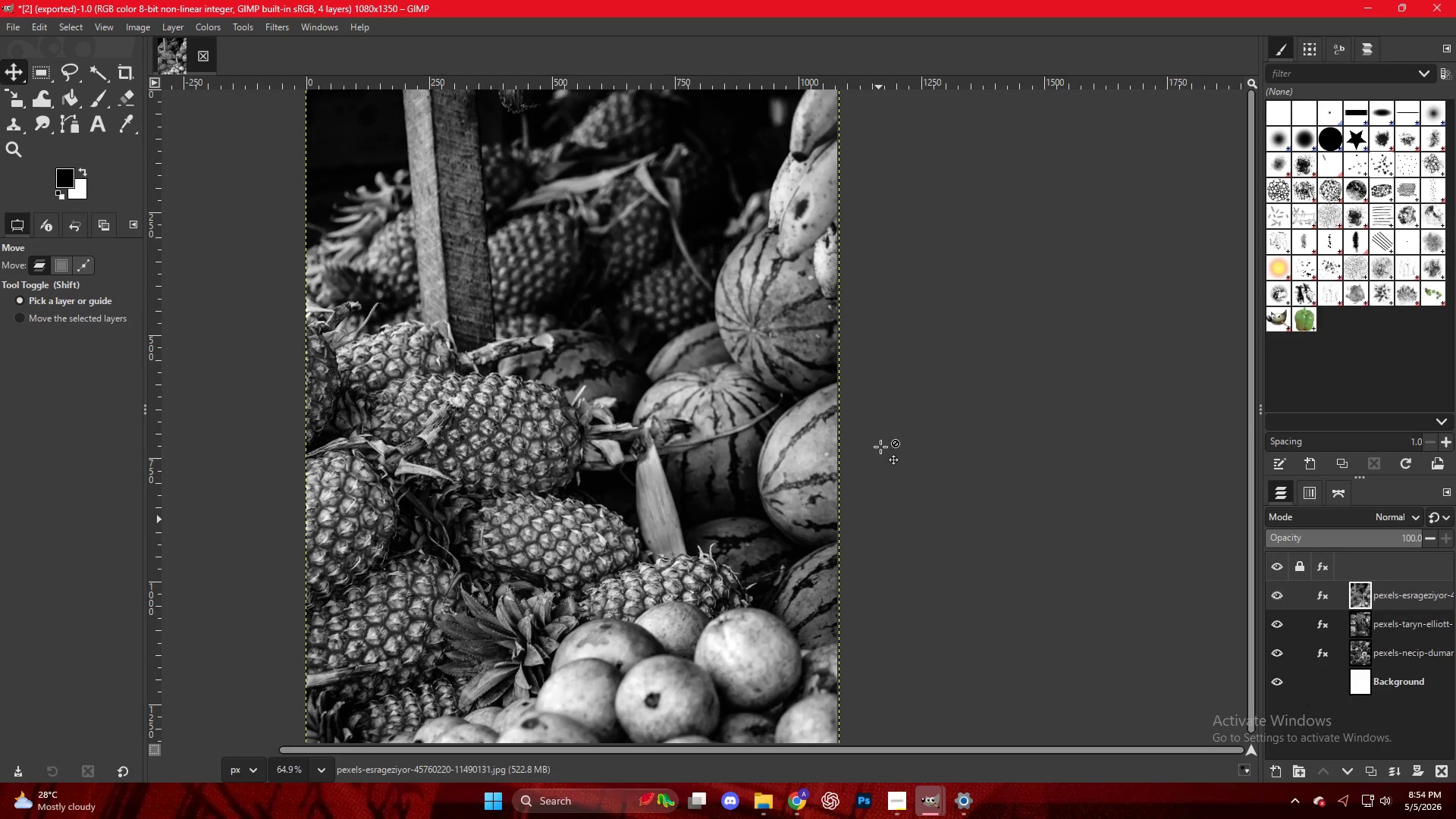 
key(CapsLock)
 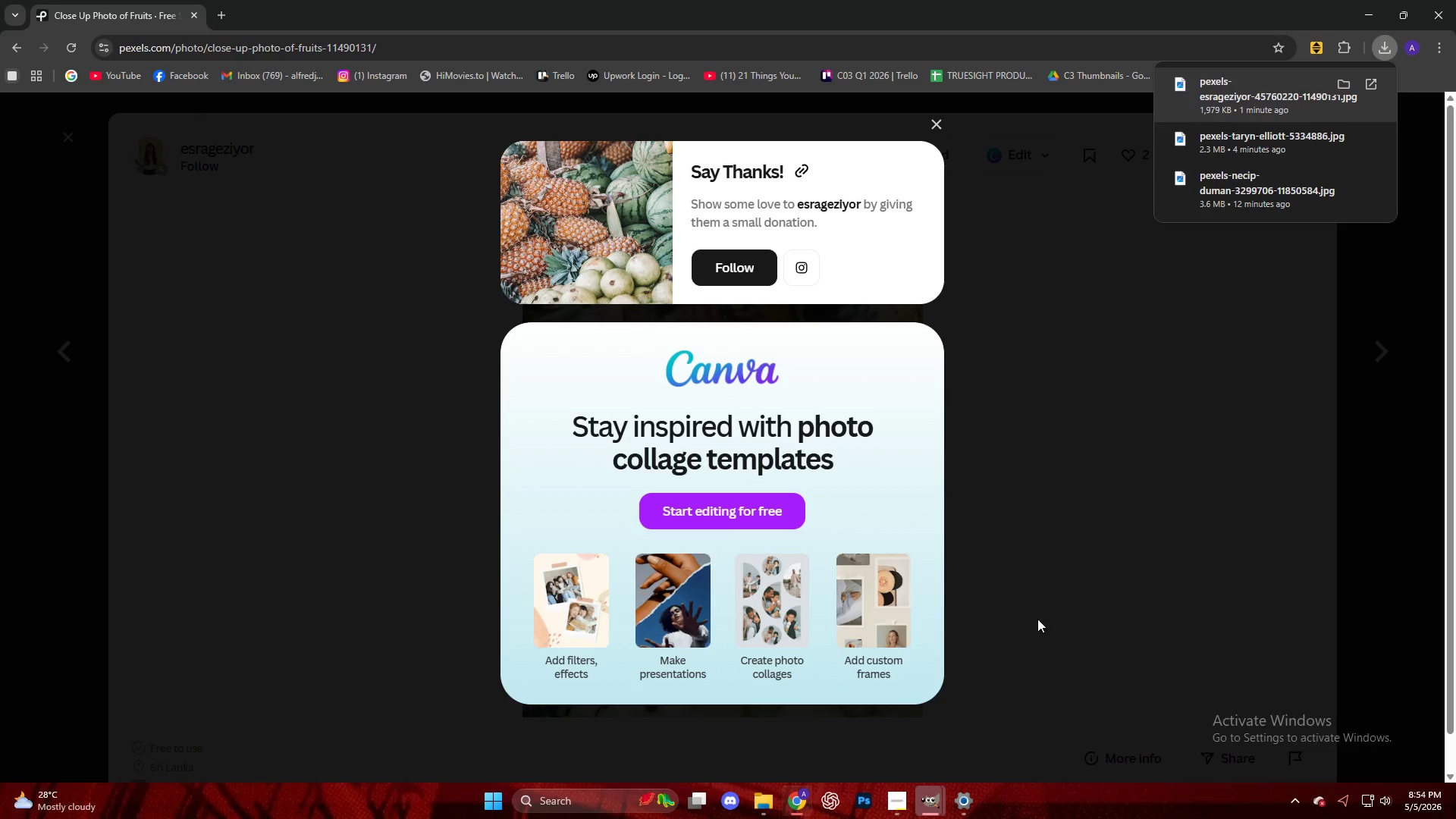 
left_click([1053, 614])
 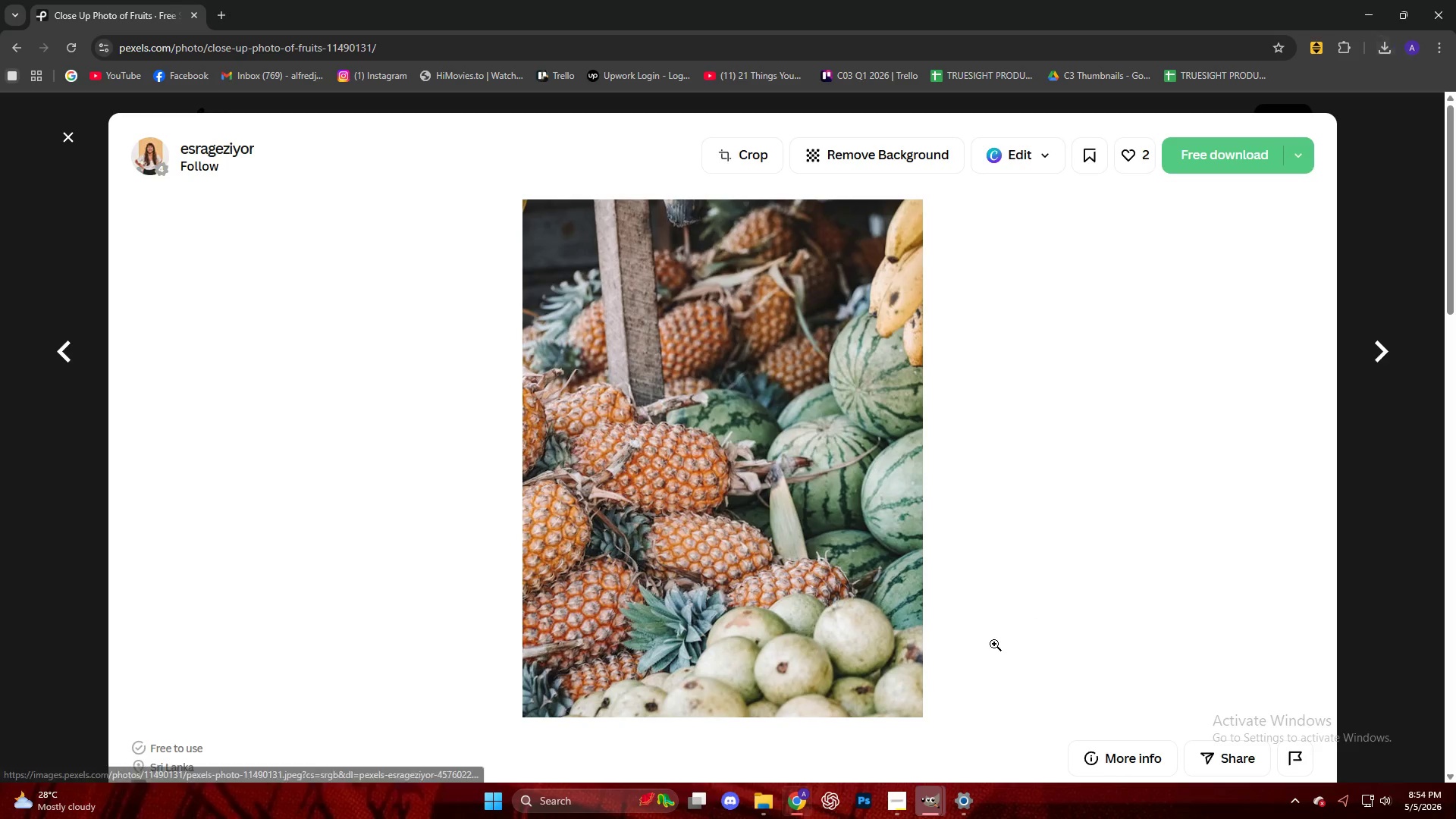 
scroll: coordinate [992, 623], scroll_direction: down, amount: 34.0
 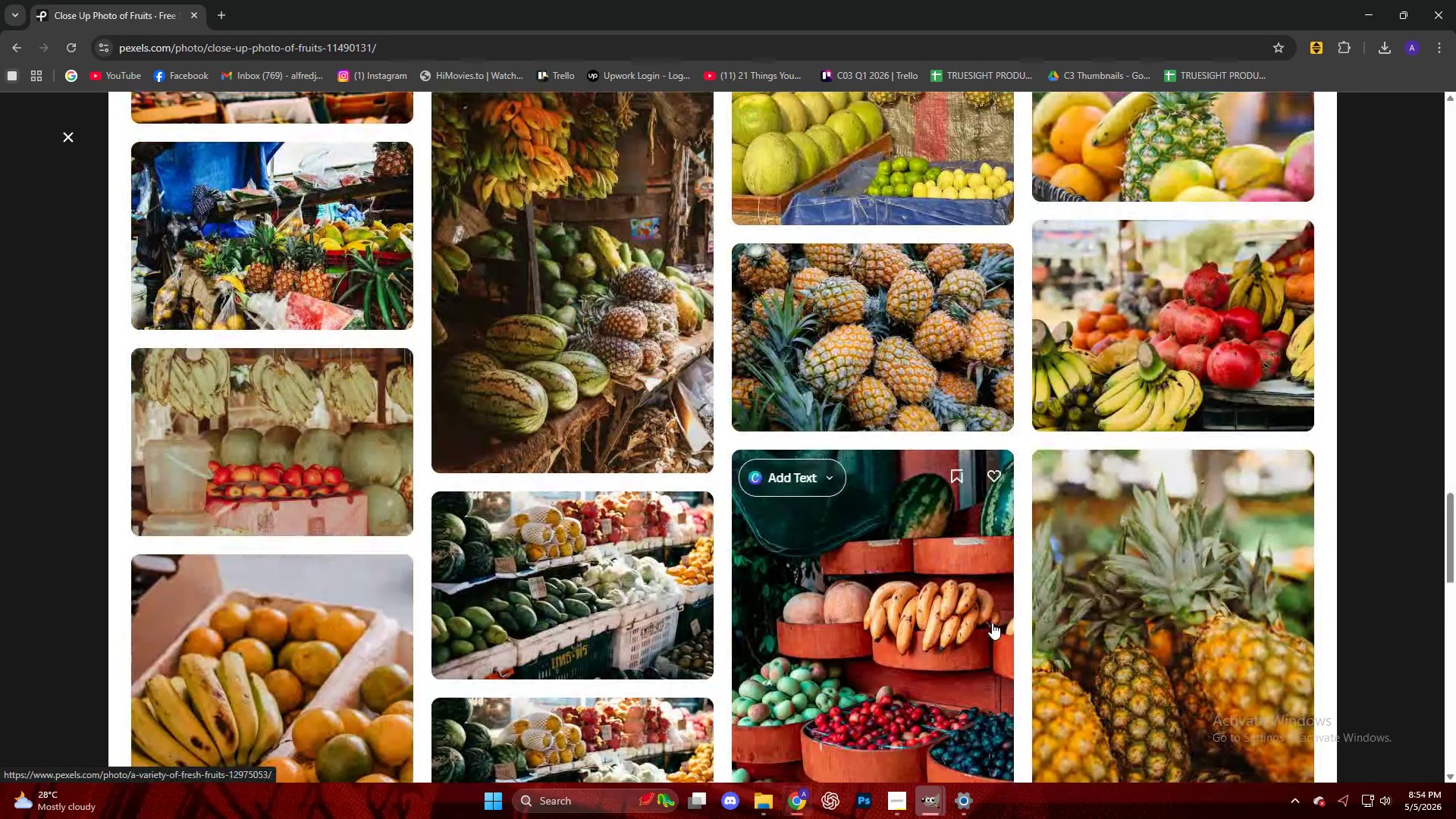 
key(Escape)
 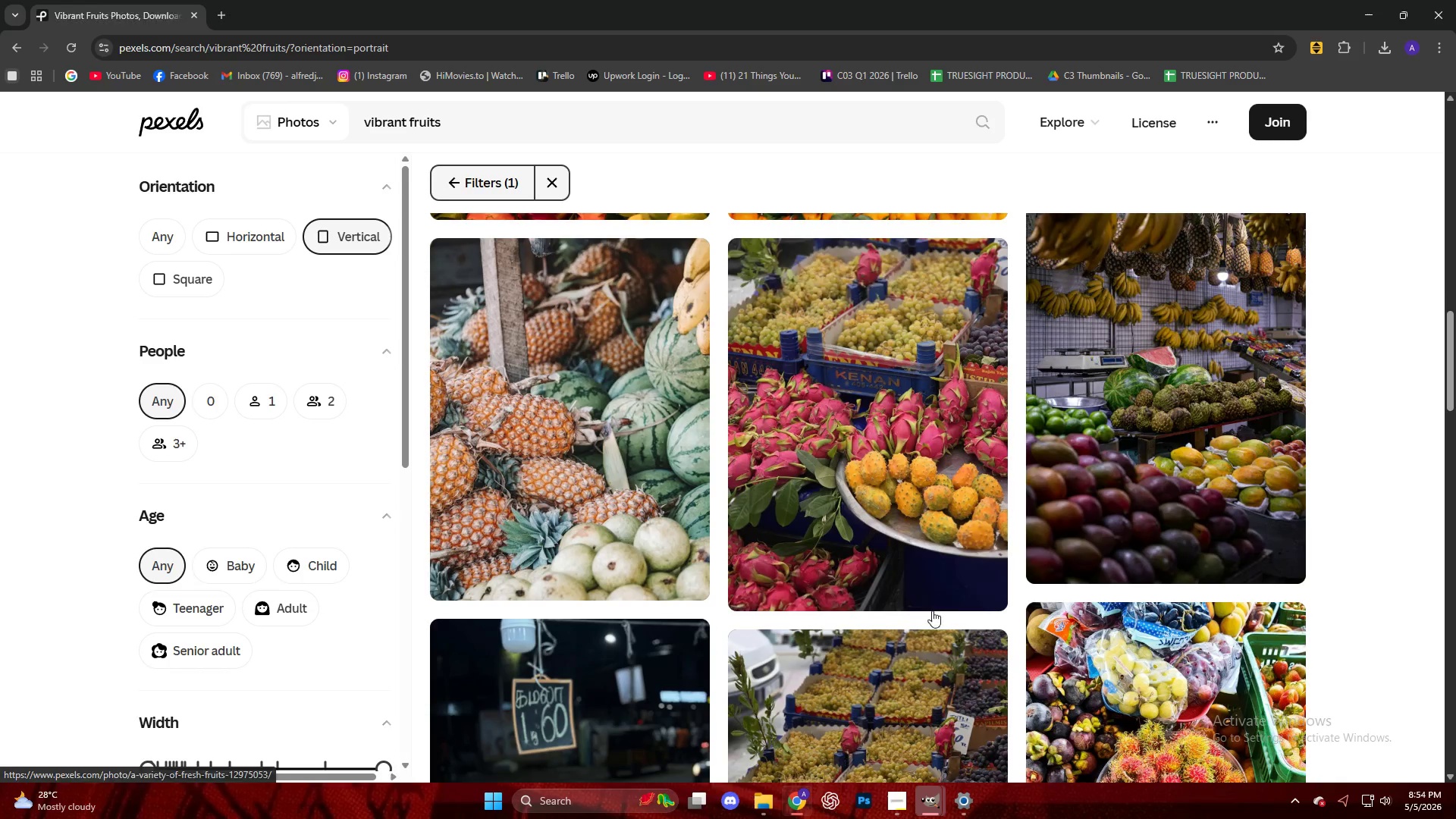 
scroll: coordinate [874, 598], scroll_direction: down, amount: 5.0
 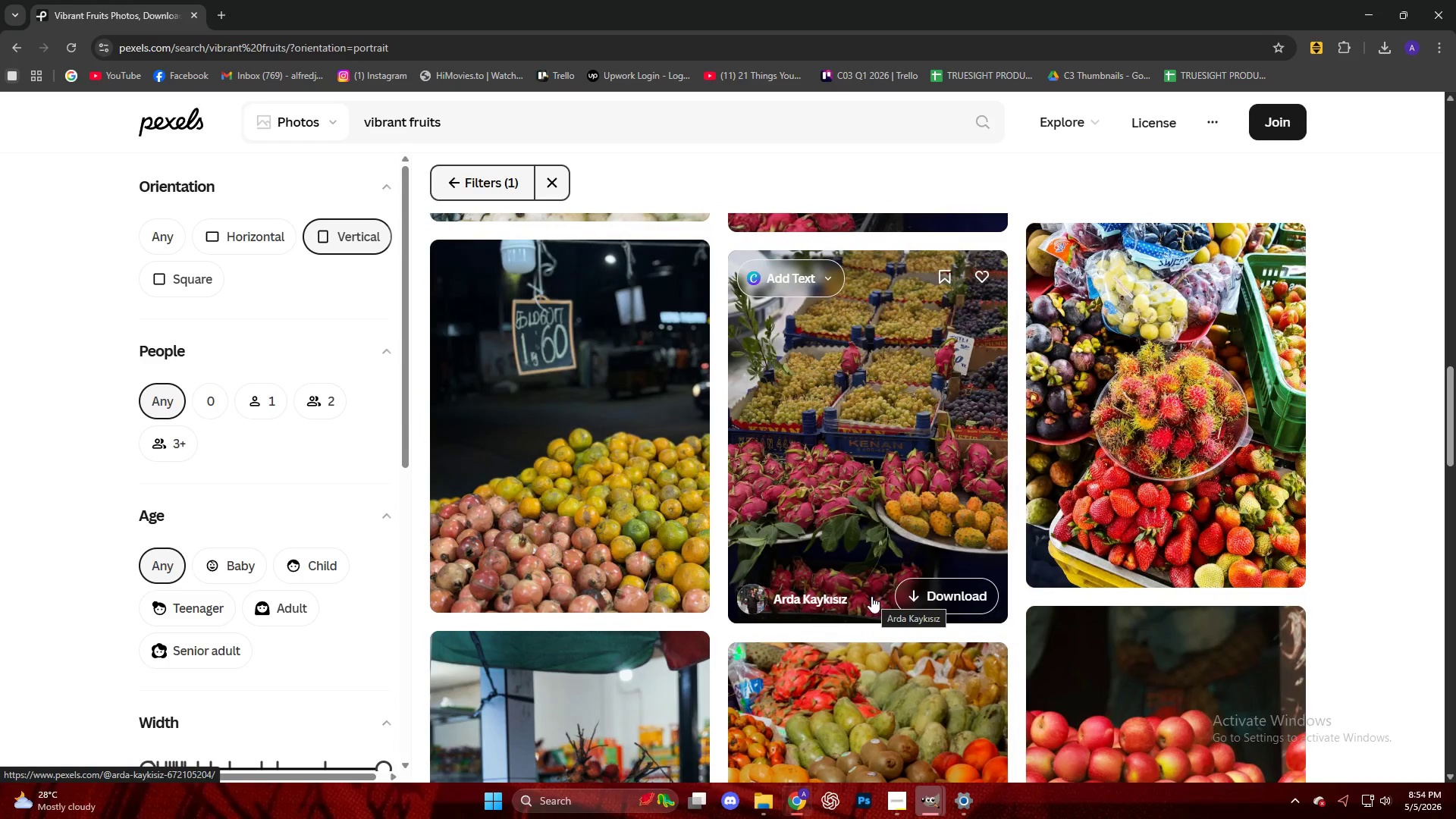 
left_click([546, 341])
 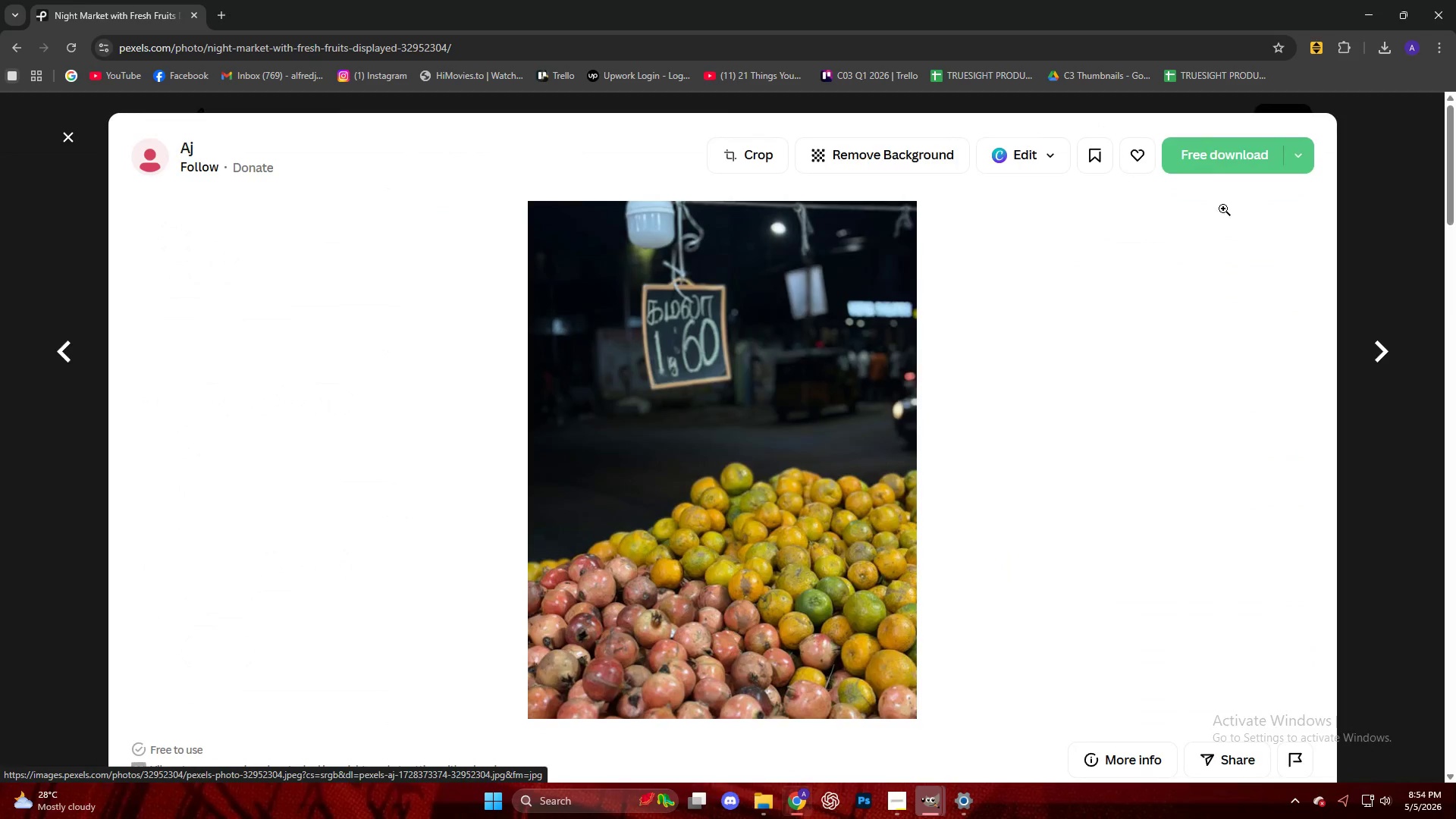 
left_click([1228, 156])
 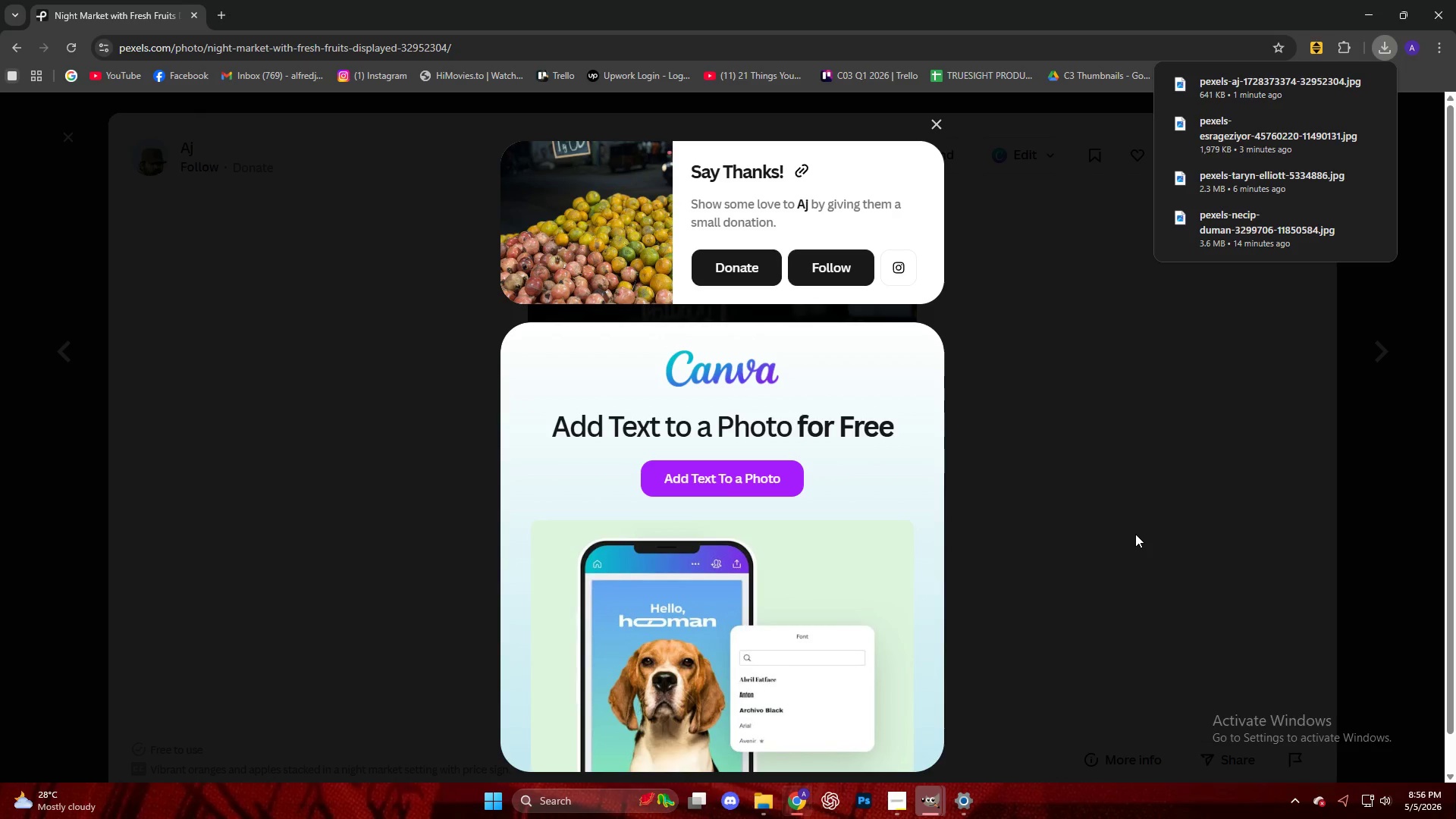 
wait(66.92)
 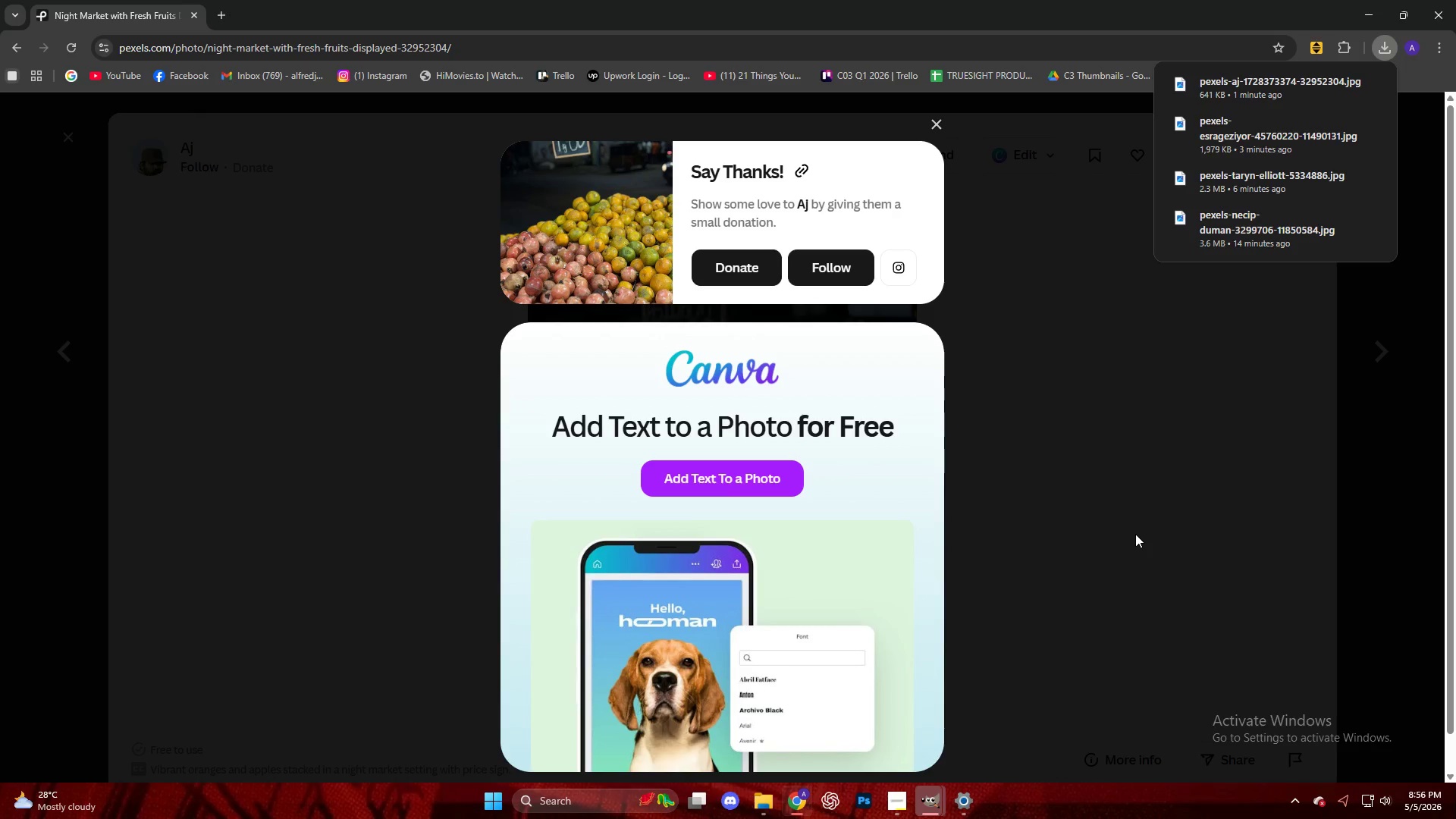 
left_click_drag(start_coordinate=[1244, 99], to_coordinate=[1262, 87])
 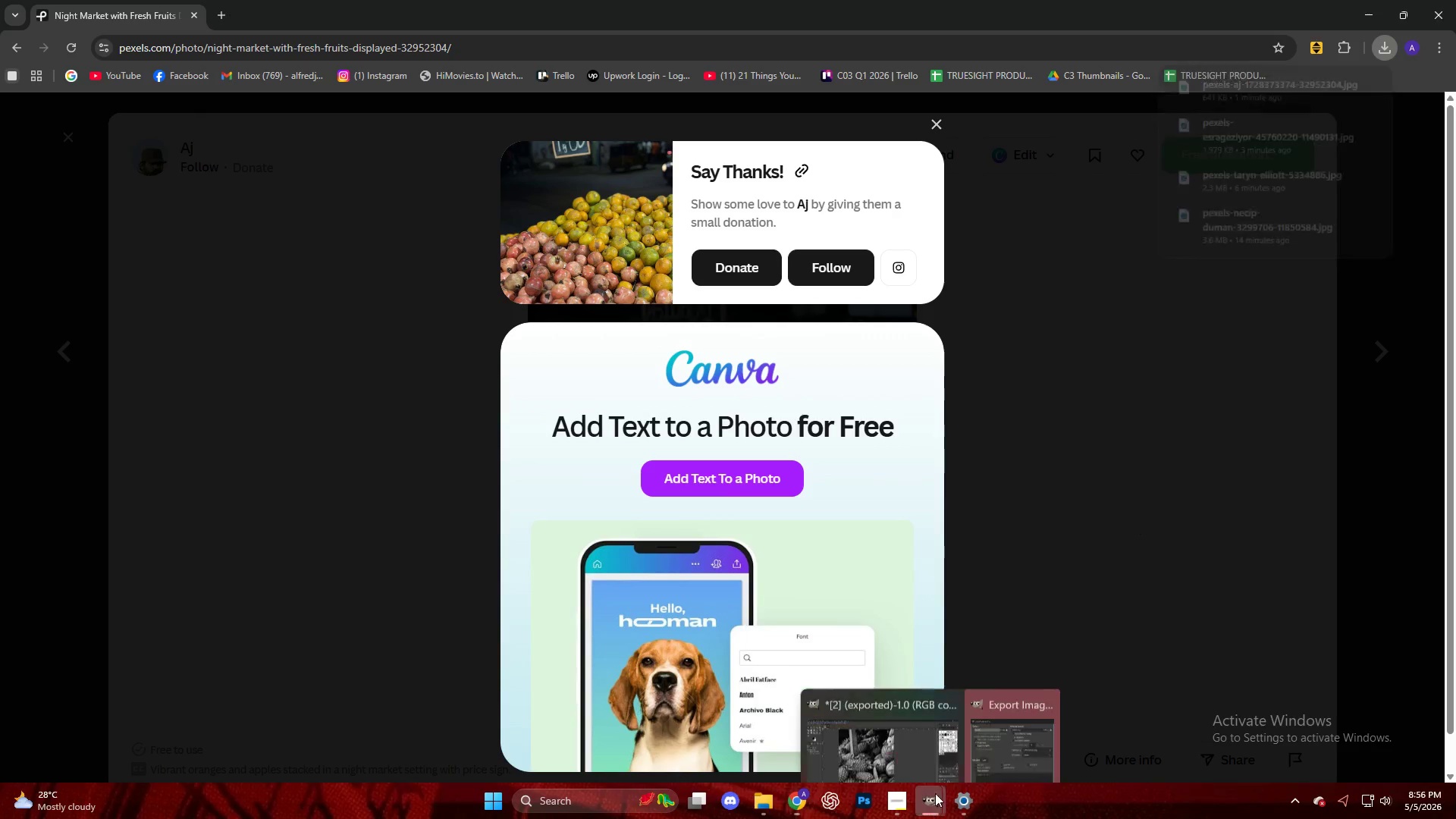 
double_click([999, 714])
 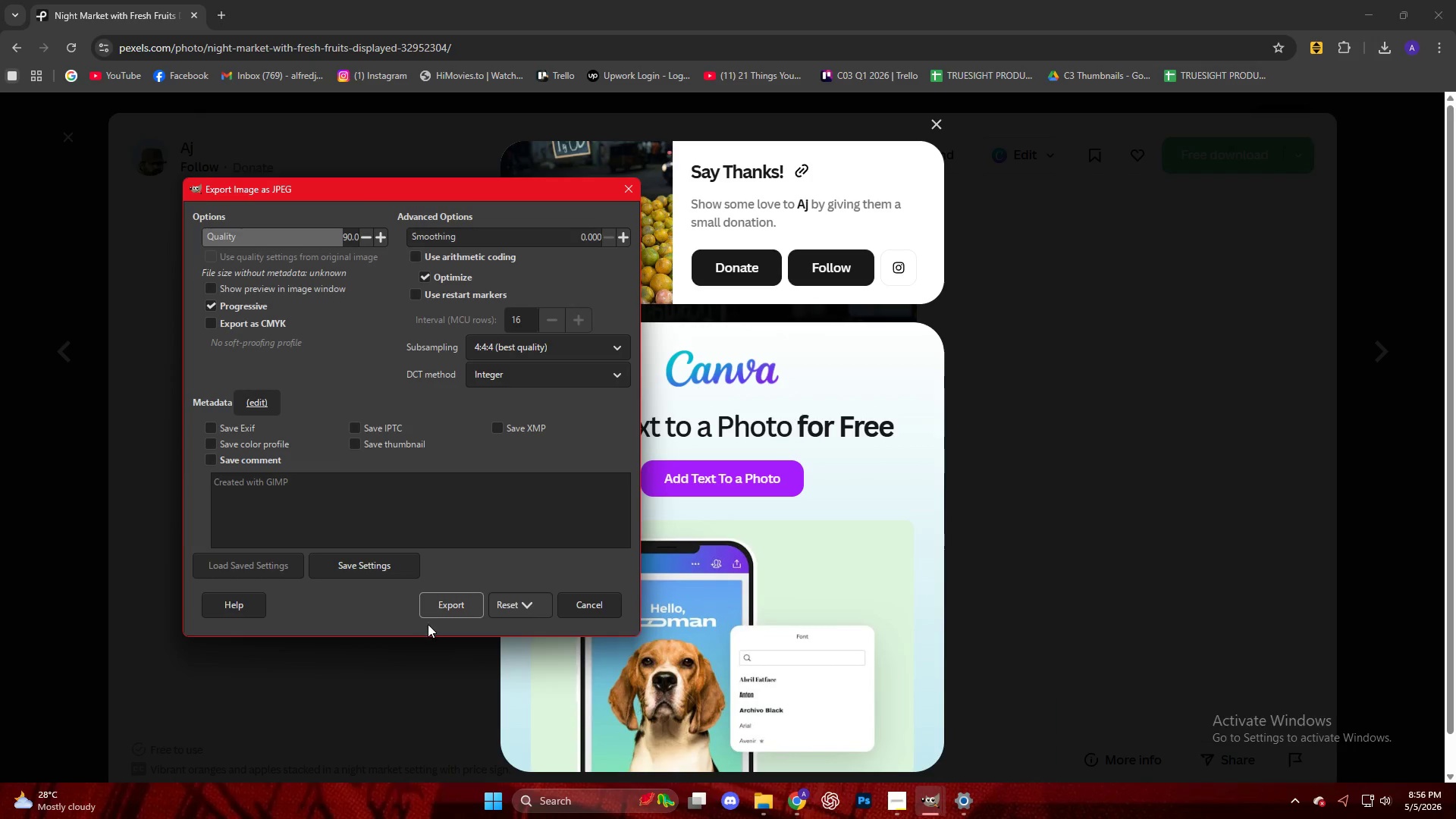 
left_click([436, 608])
 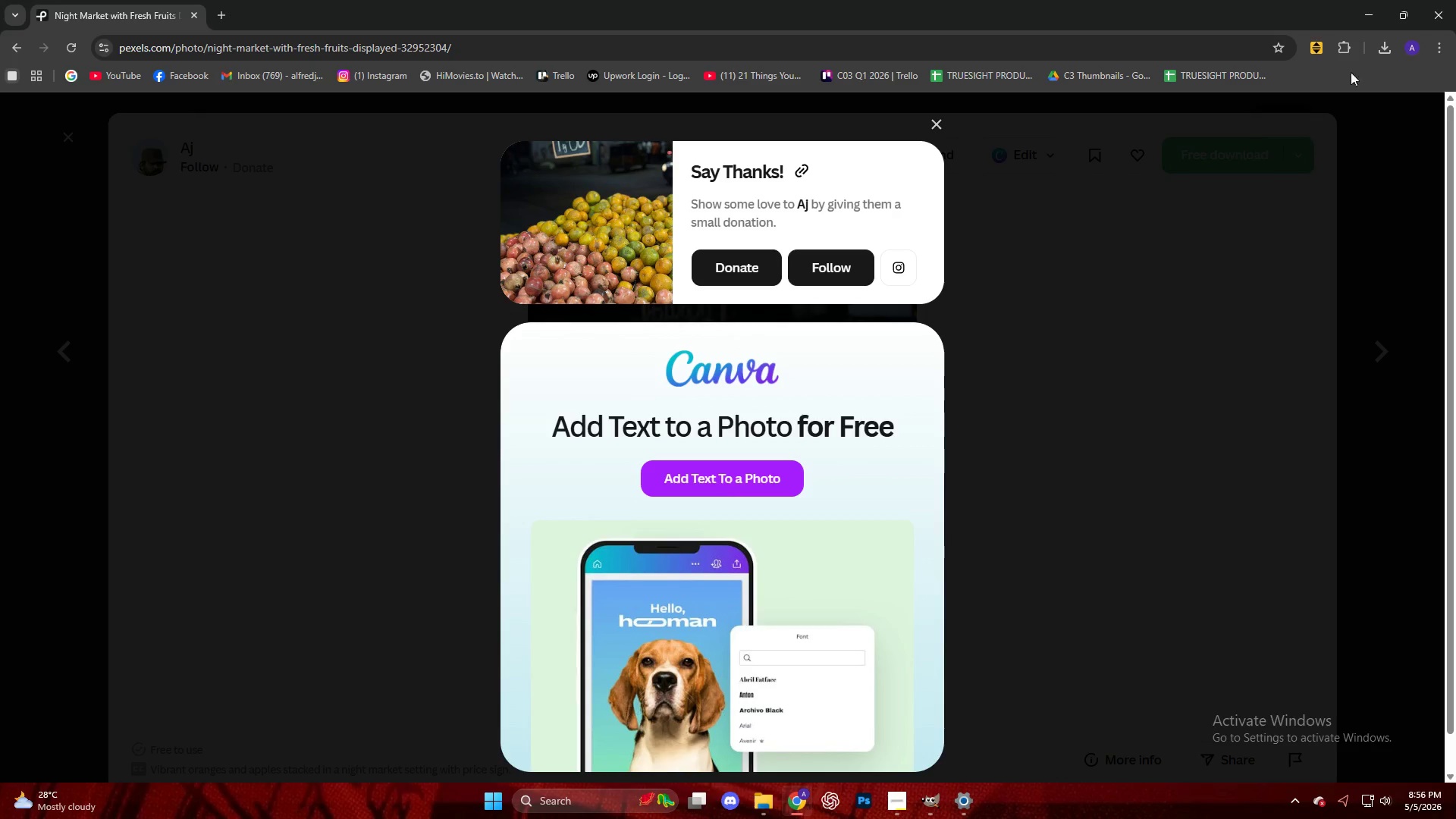 
left_click([1390, 43])
 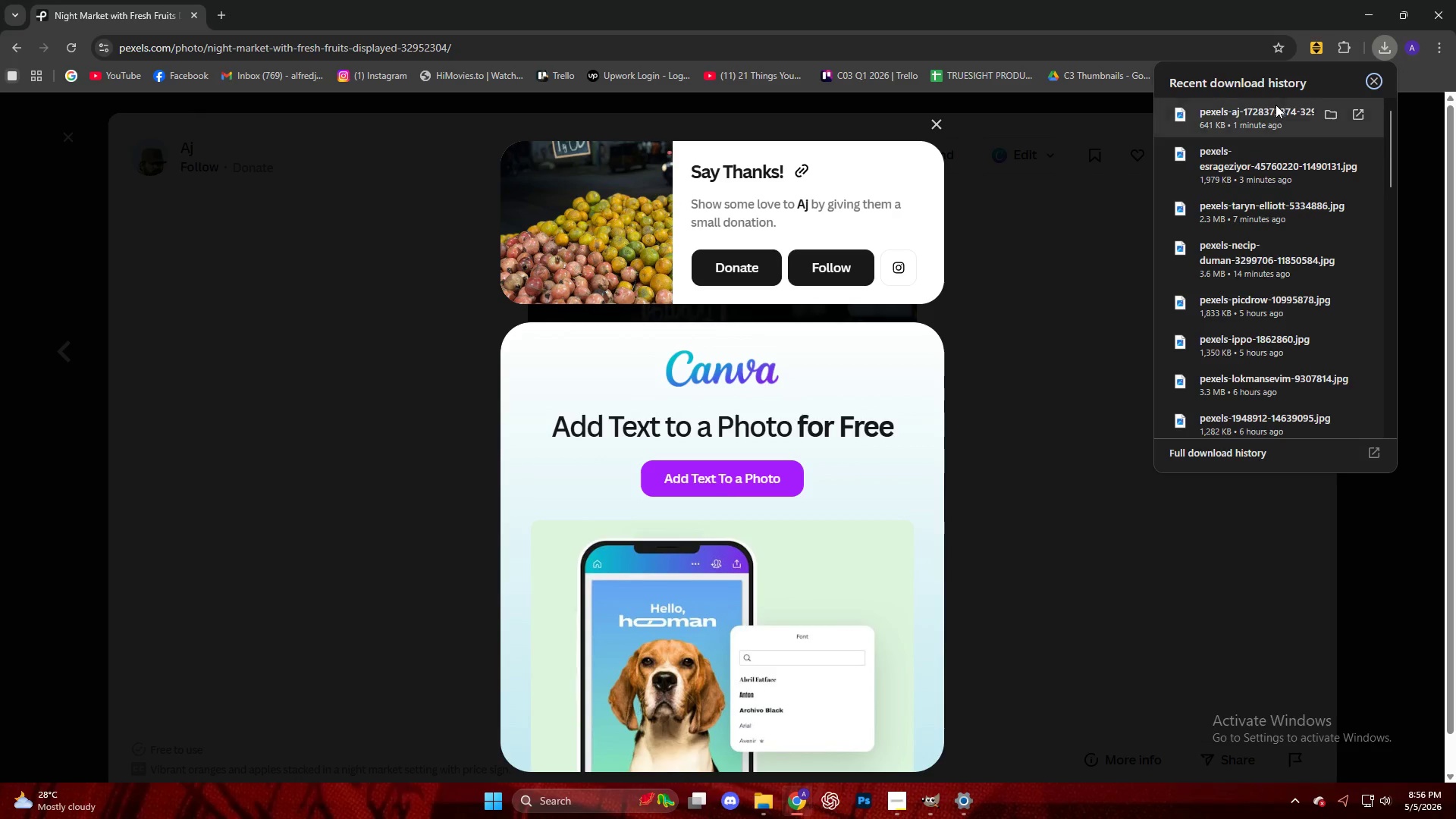 
left_click_drag(start_coordinate=[1268, 118], to_coordinate=[673, 436])
 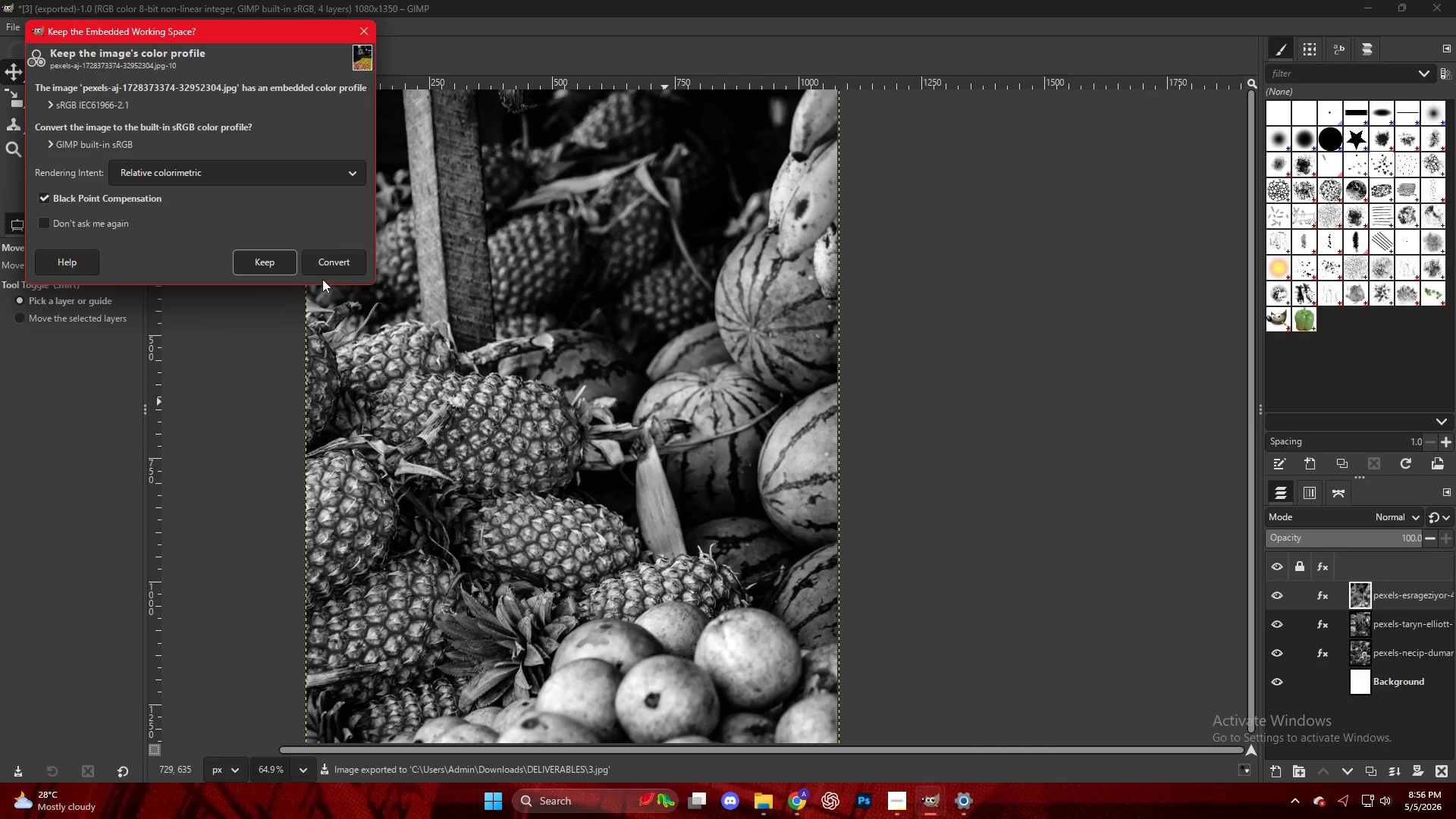 
left_click([262, 260])
 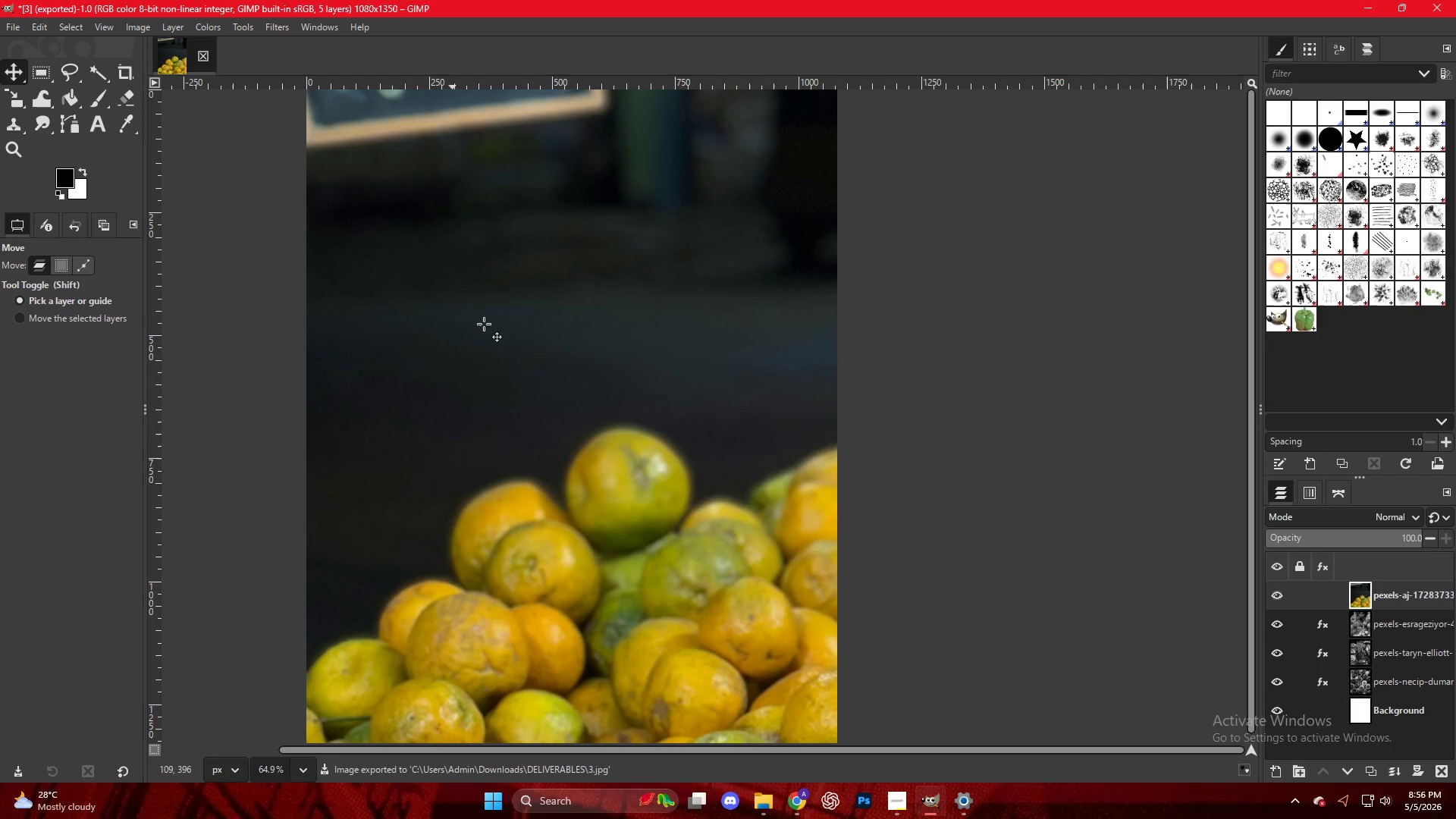 
hold_key(key=ControlLeft, duration=0.5)
scroll: coordinate [701, 396], scroll_direction: down, amount: 12.0
 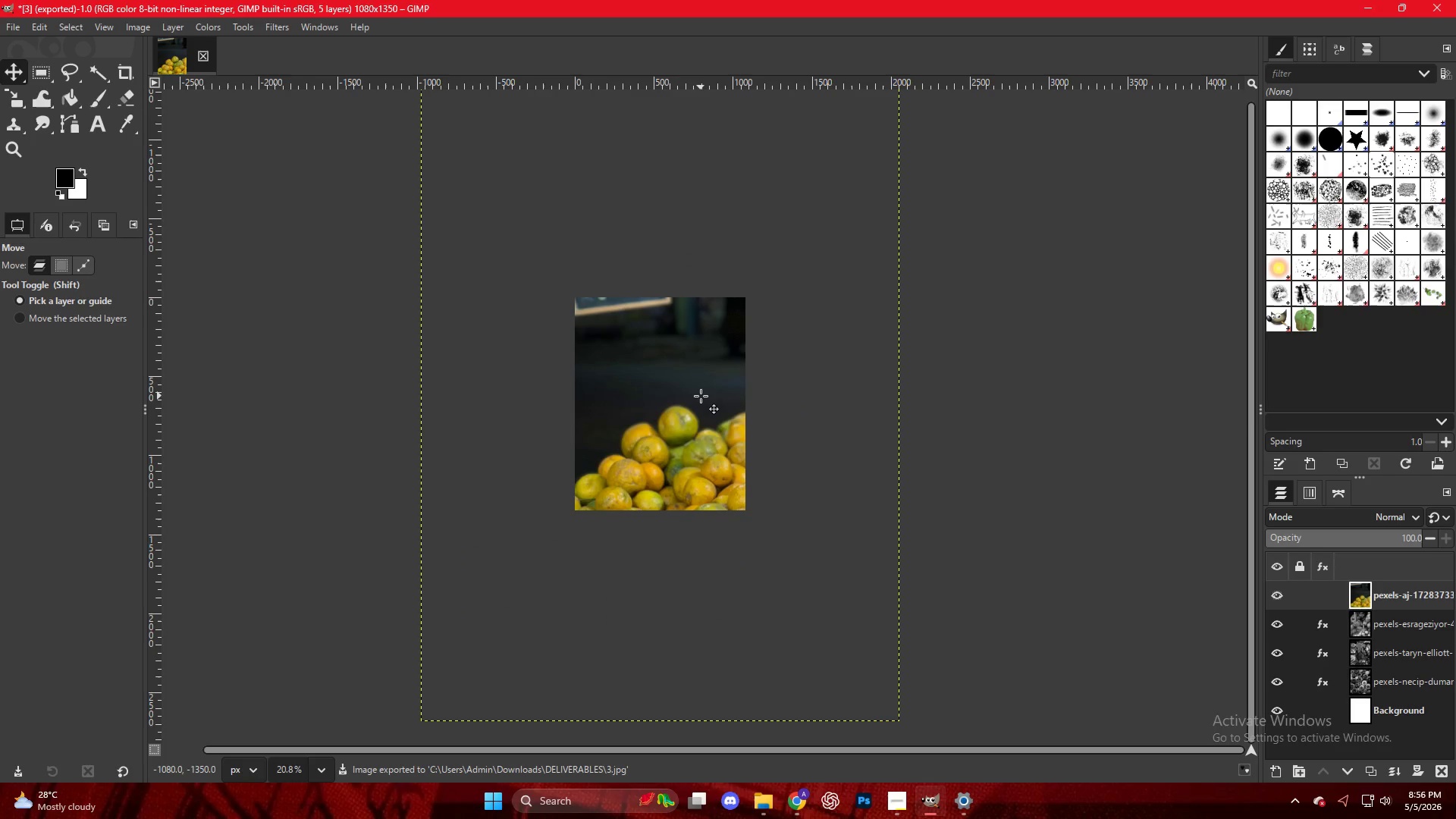 
key(Shift+A)
 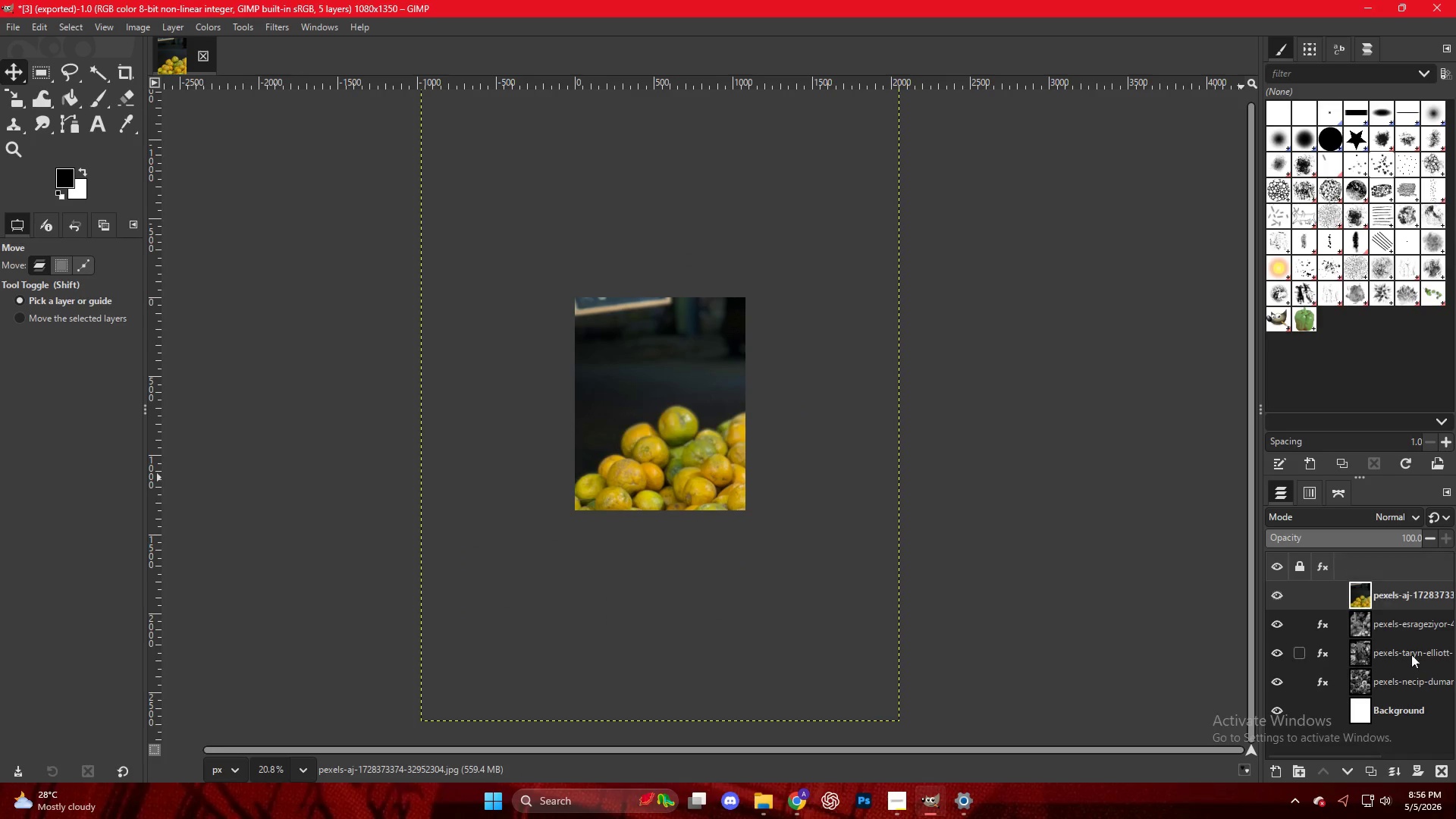 
left_click([1384, 598])
 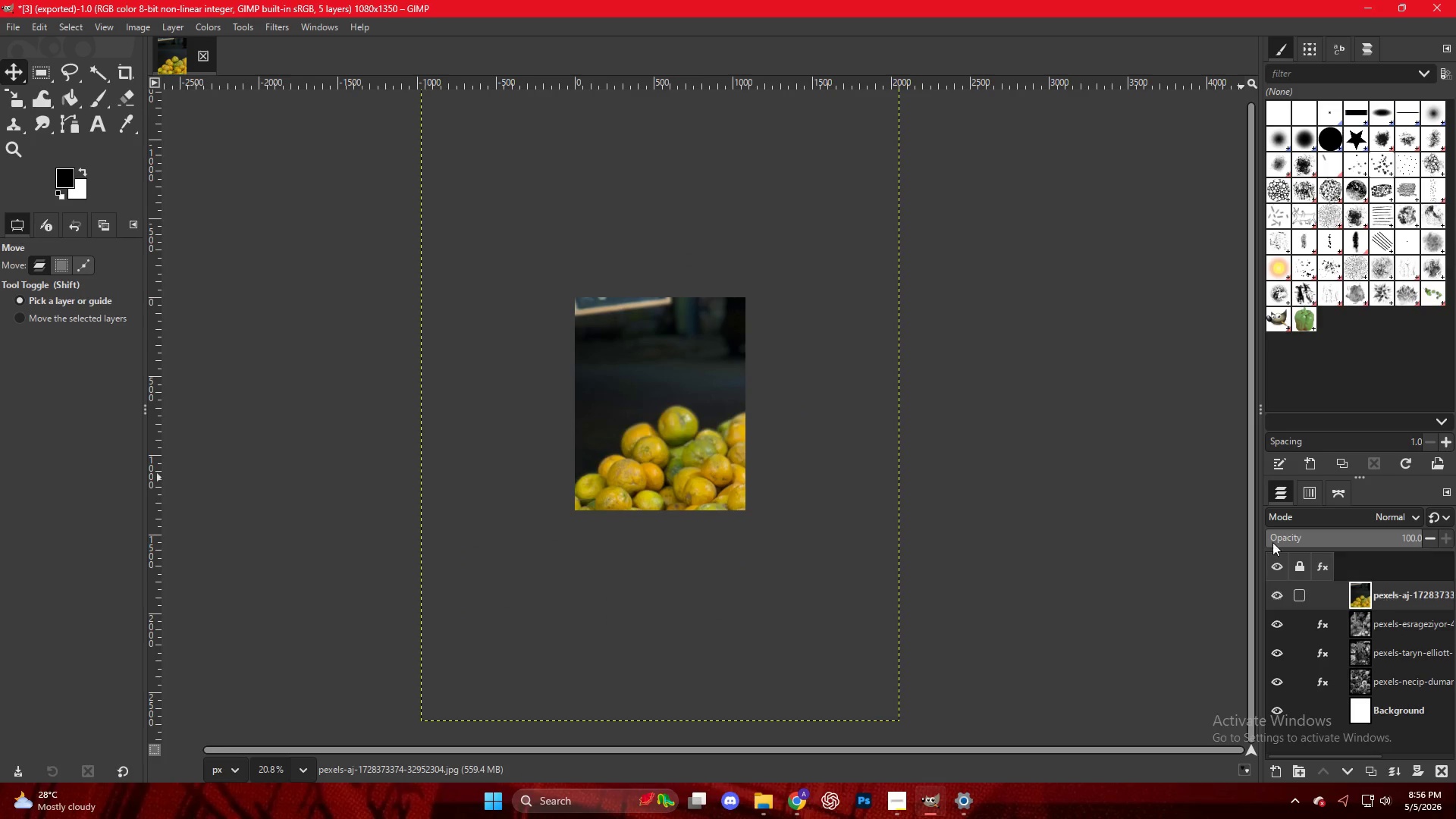 
type(AS)
 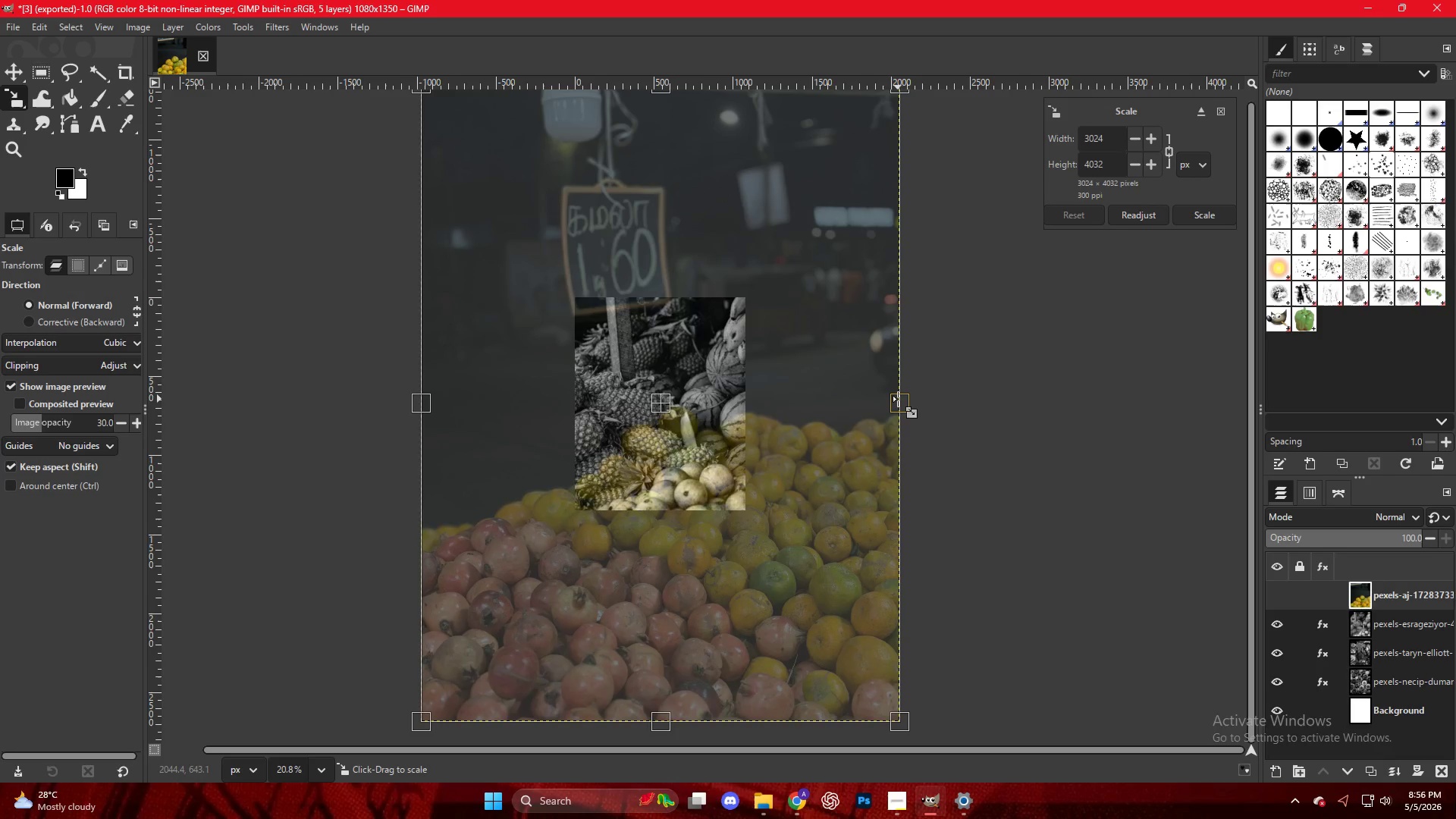 
left_click_drag(start_coordinate=[898, 399], to_coordinate=[748, 391])
 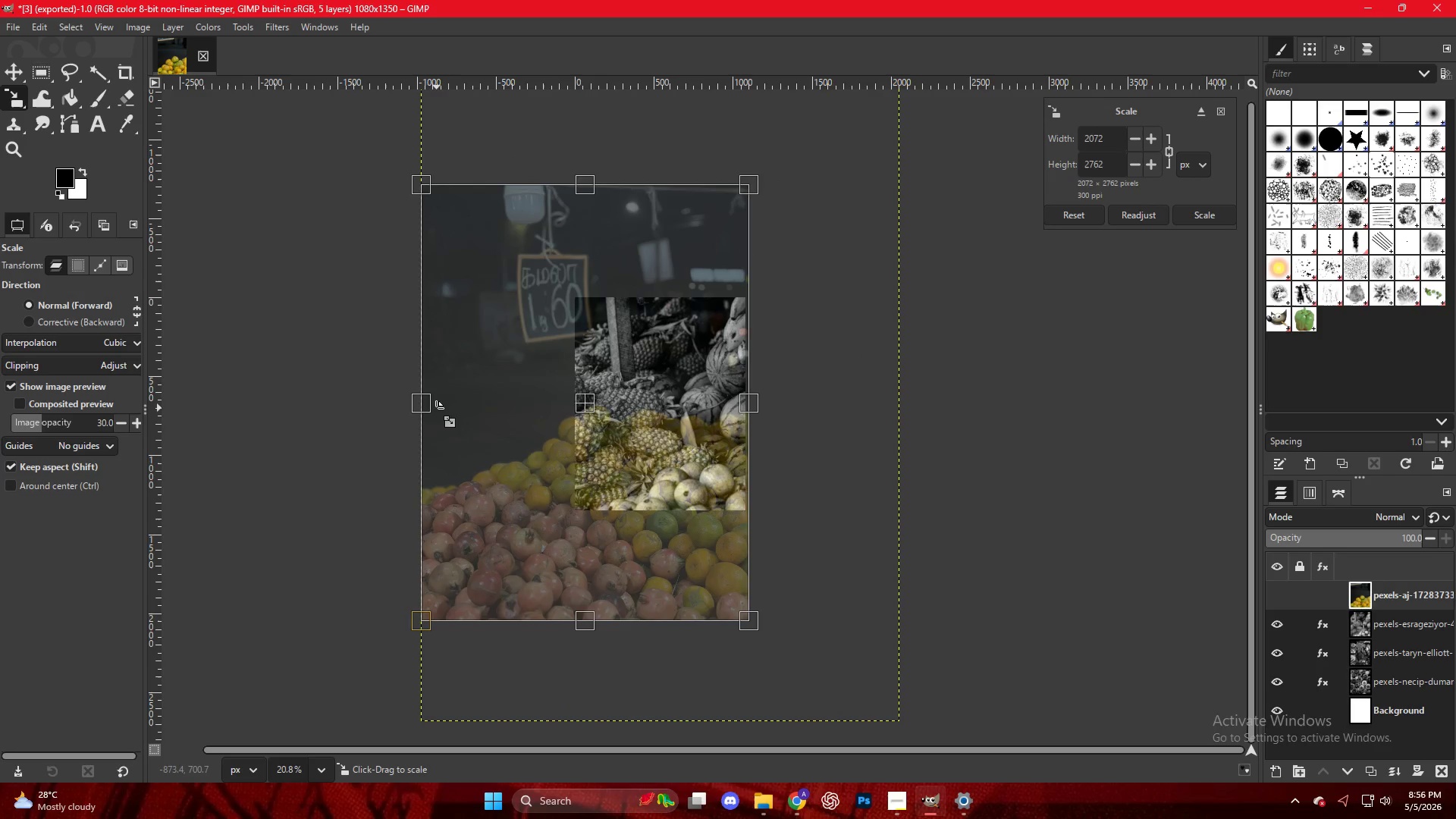 
left_click_drag(start_coordinate=[431, 408], to_coordinate=[578, 408])
 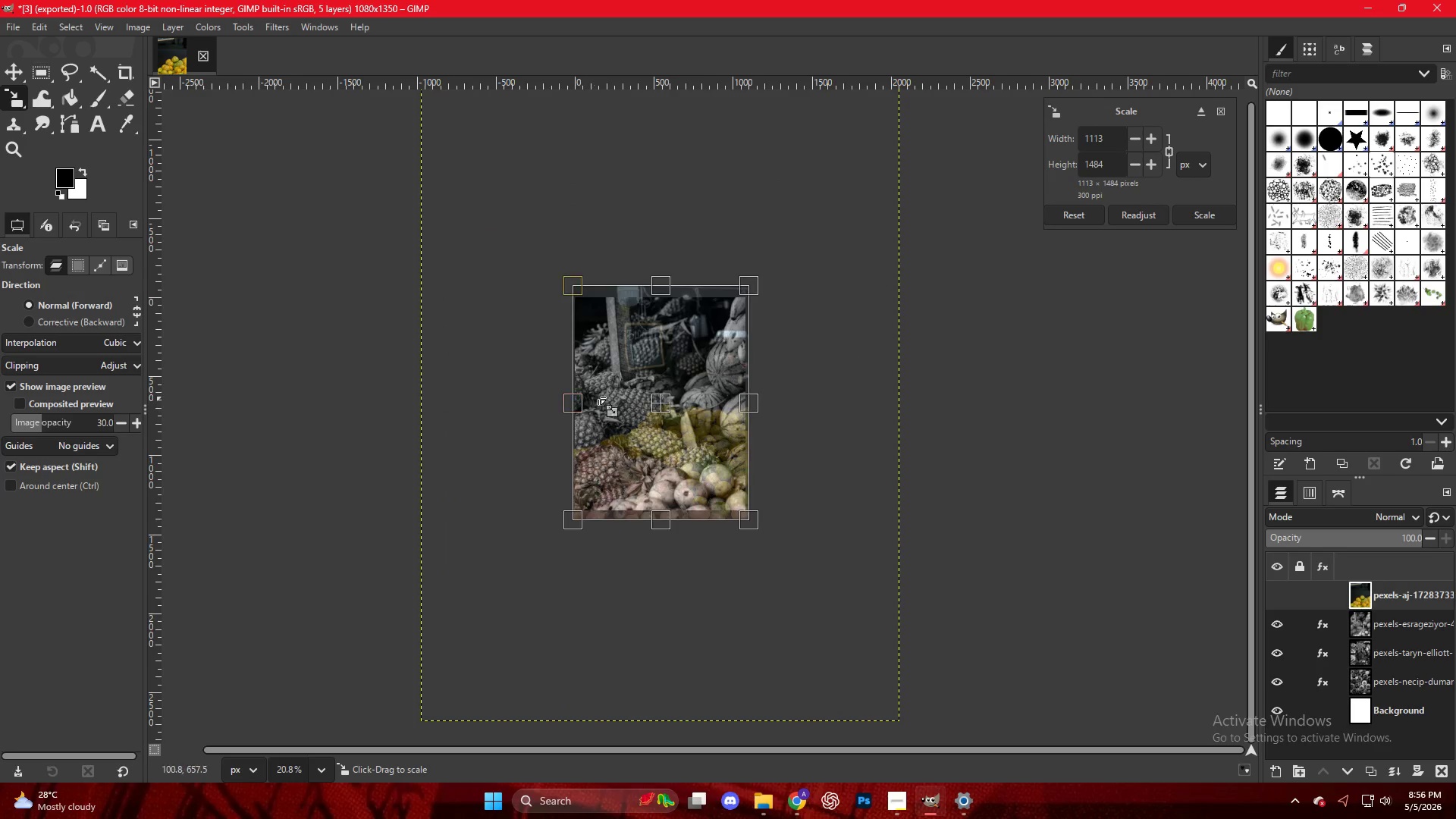 
hold_key(key=ControlLeft, duration=0.98)
scroll: coordinate [700, 394], scroll_direction: up, amount: 12.0
 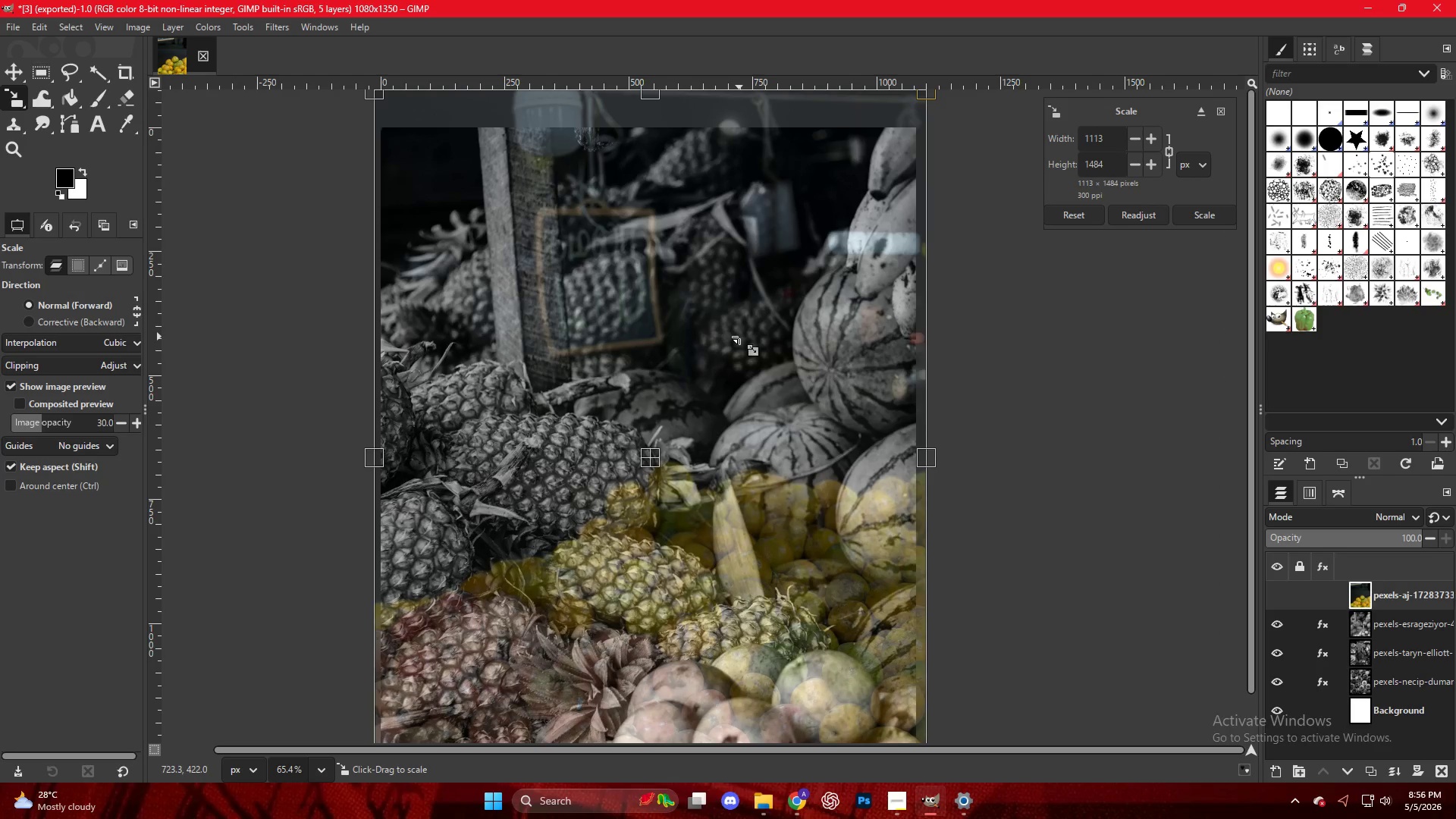 
key(NumpadEnter)
 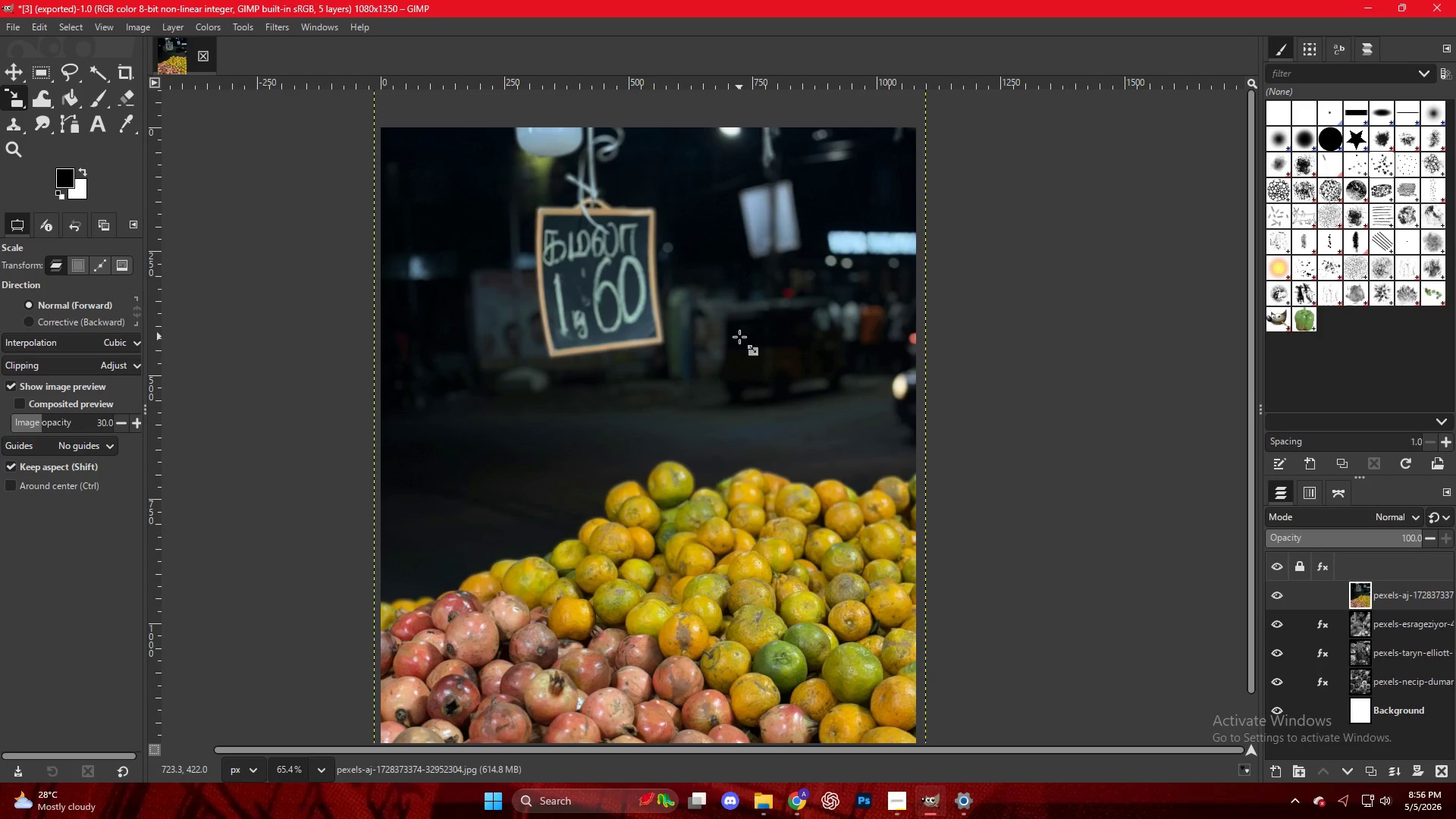 
key(Control+ControlLeft)
 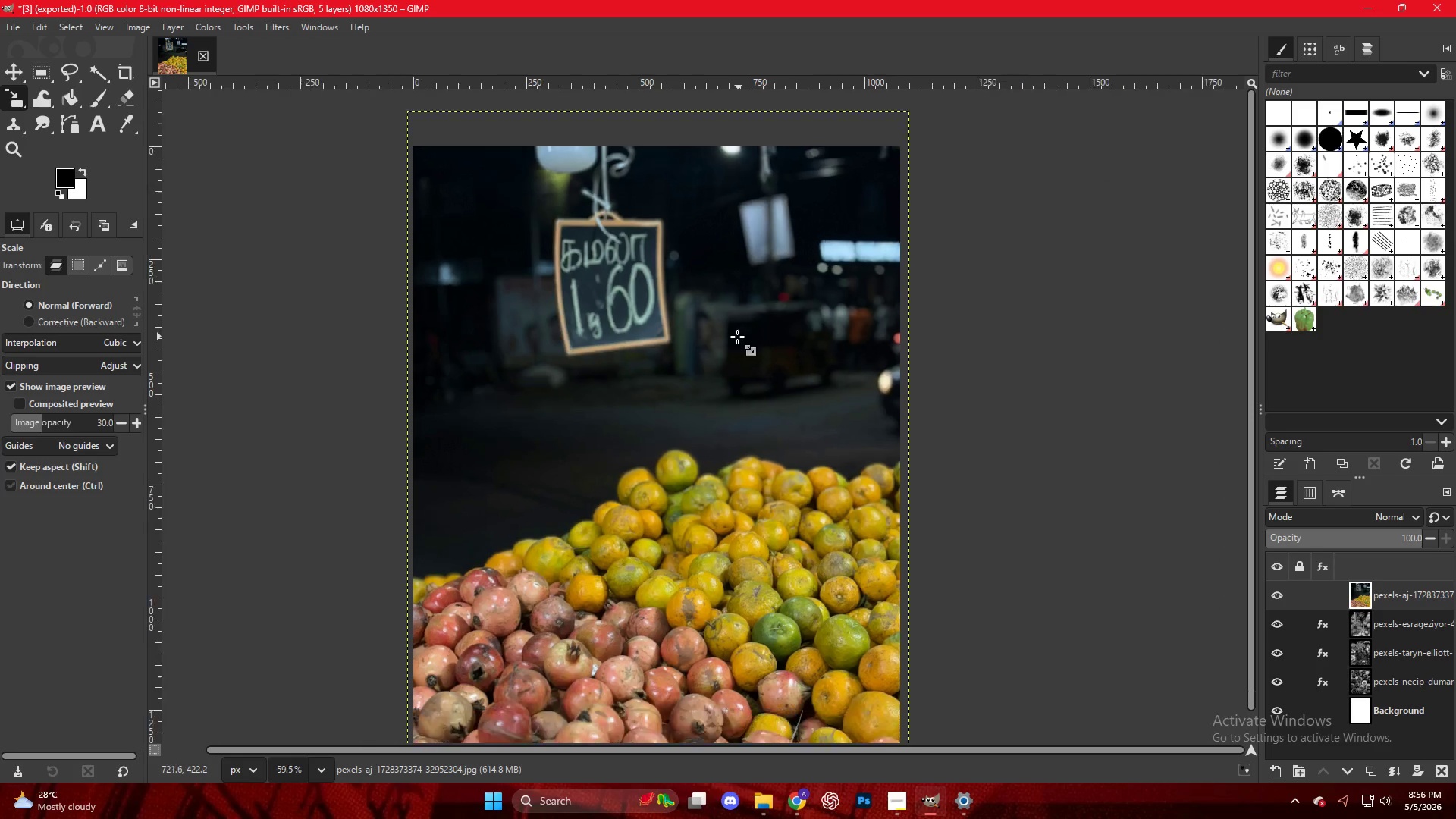 
hold_key(key=ControlLeft, duration=0.34)
scroll: coordinate [737, 337], scroll_direction: down, amount: 2.0
 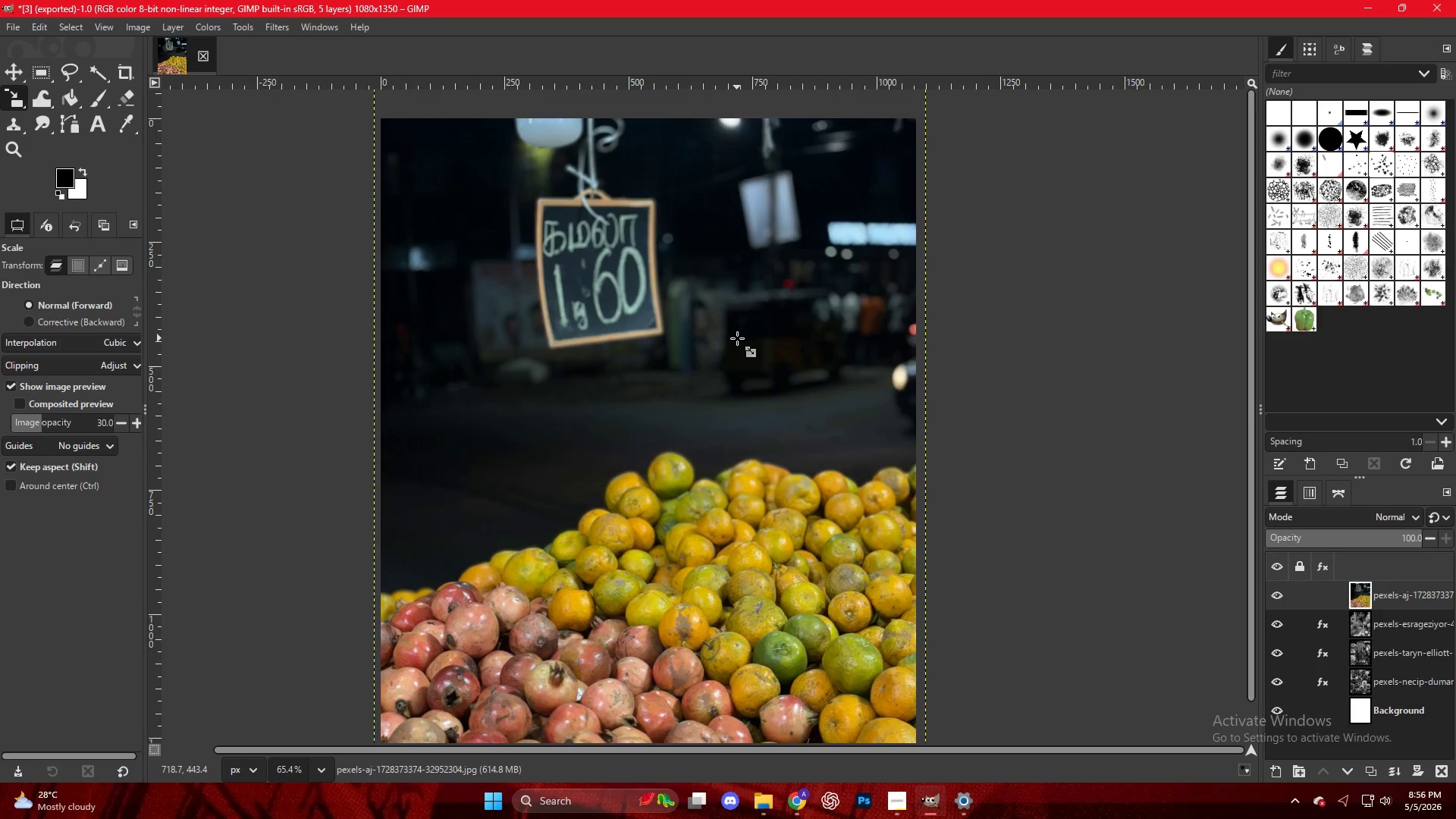 
right_click([736, 339])
 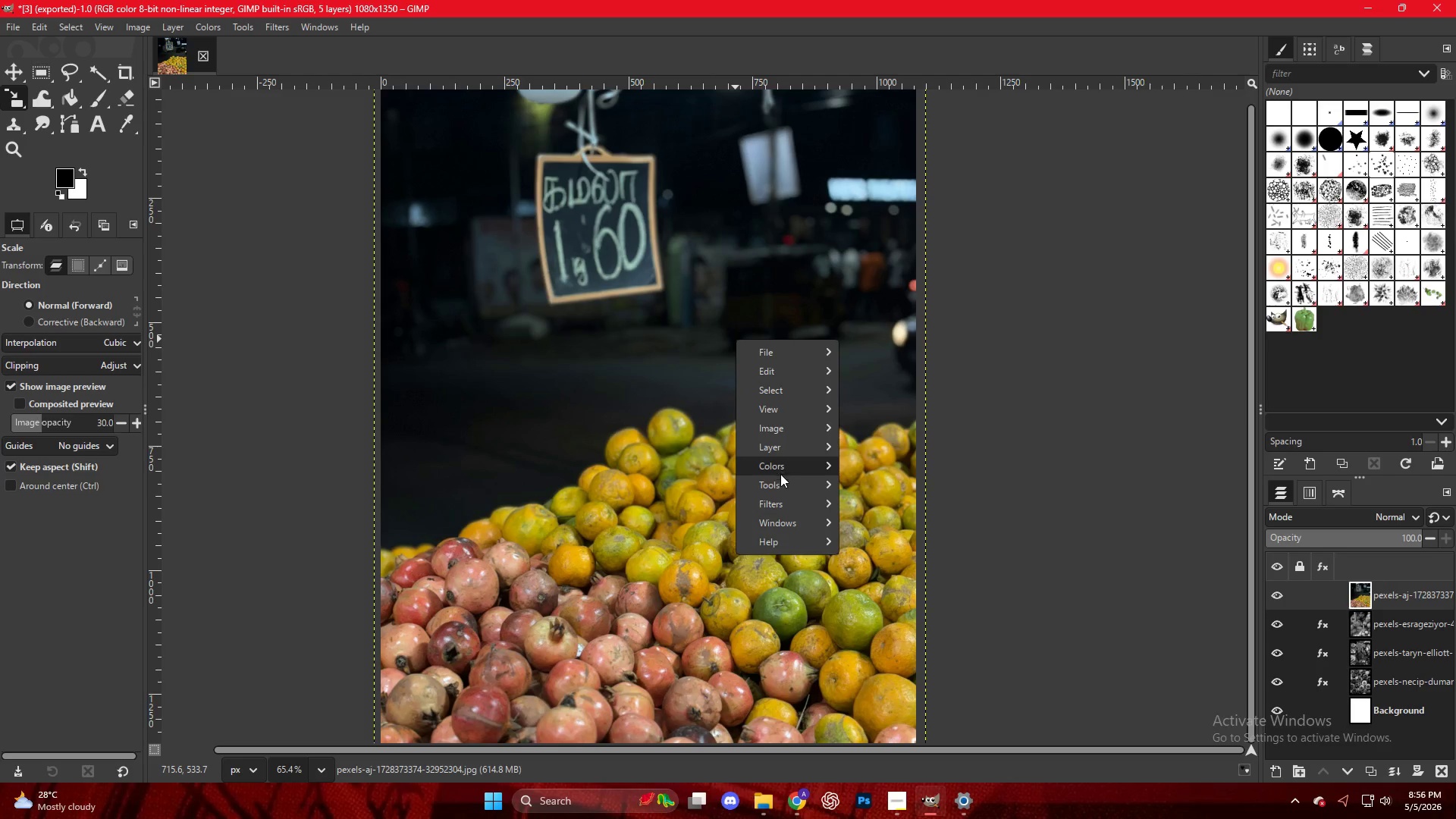 
scroll: coordinate [737, 339], scroll_direction: down, amount: 2.0
 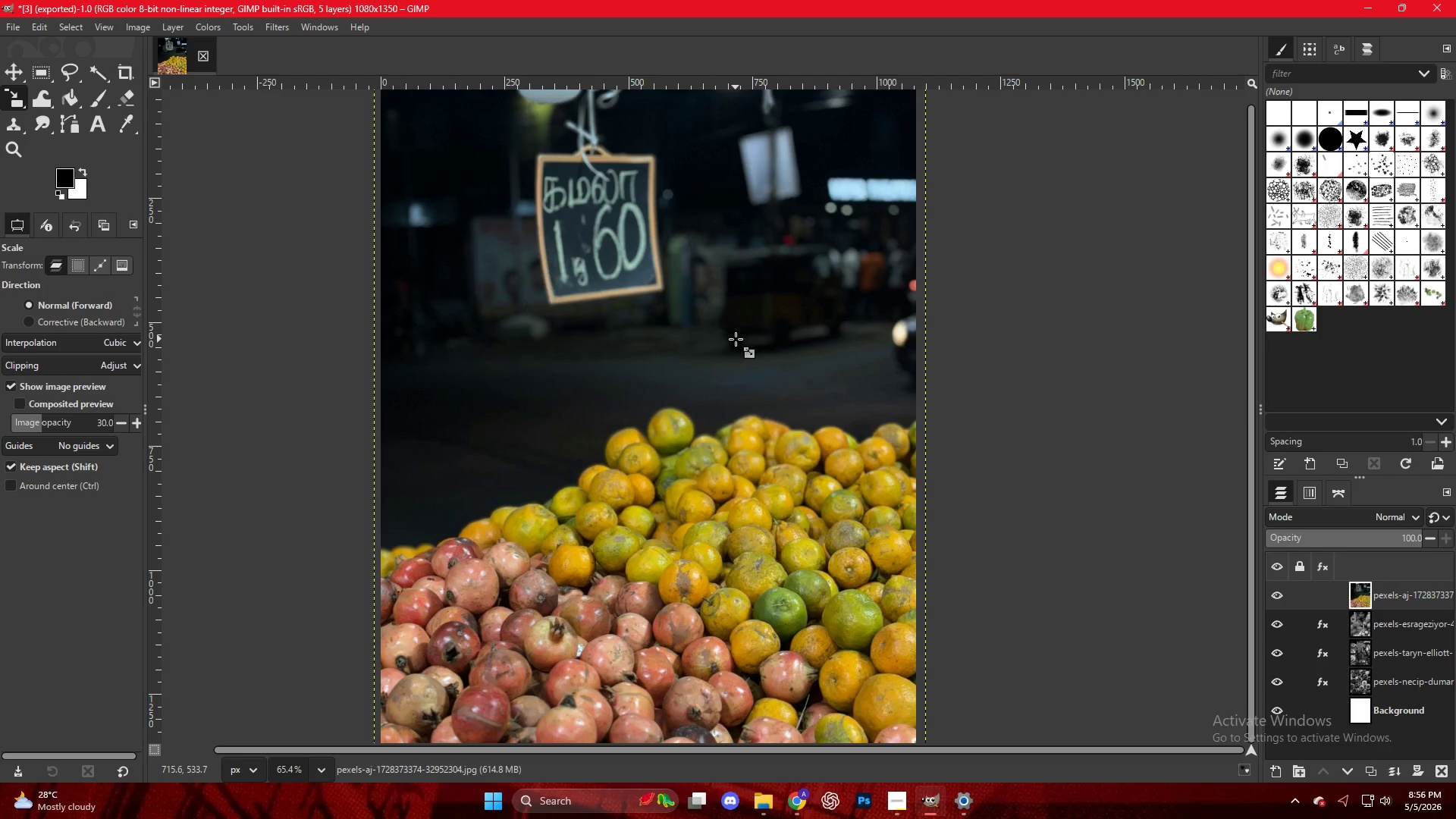 
left_click([780, 472])
 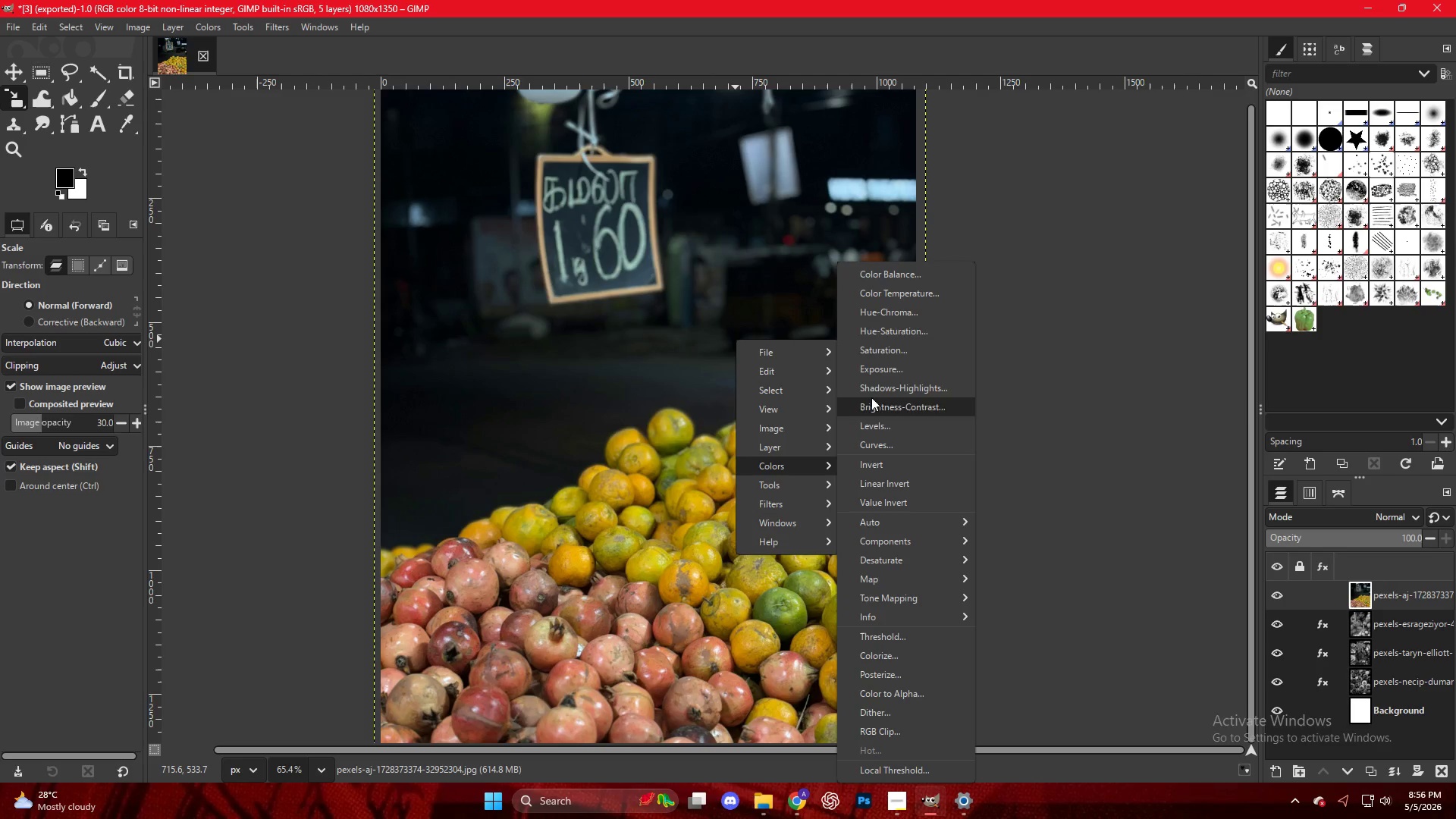 
left_click([909, 327])
 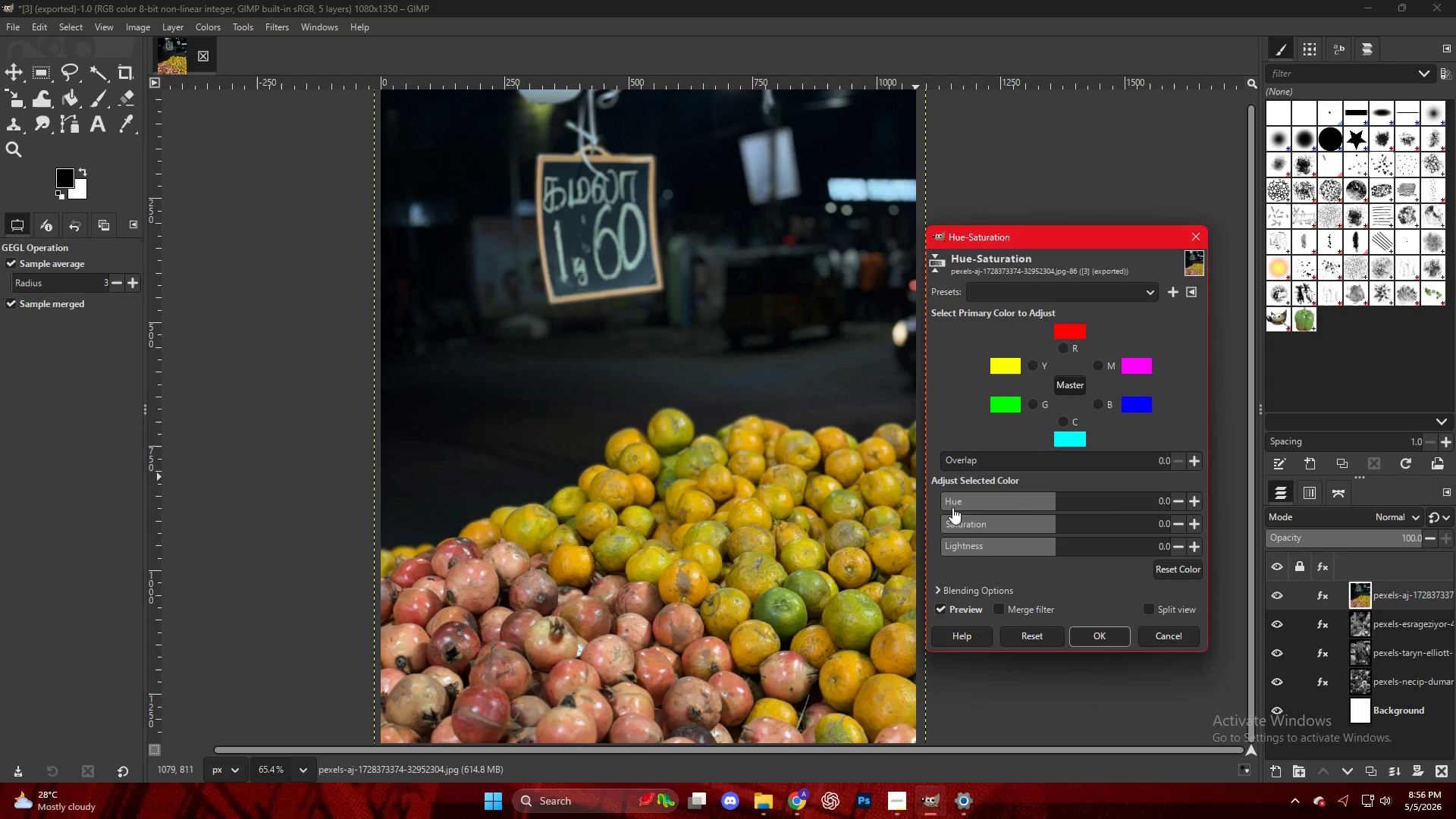 
left_click_drag(start_coordinate=[957, 522], to_coordinate=[921, 523])
 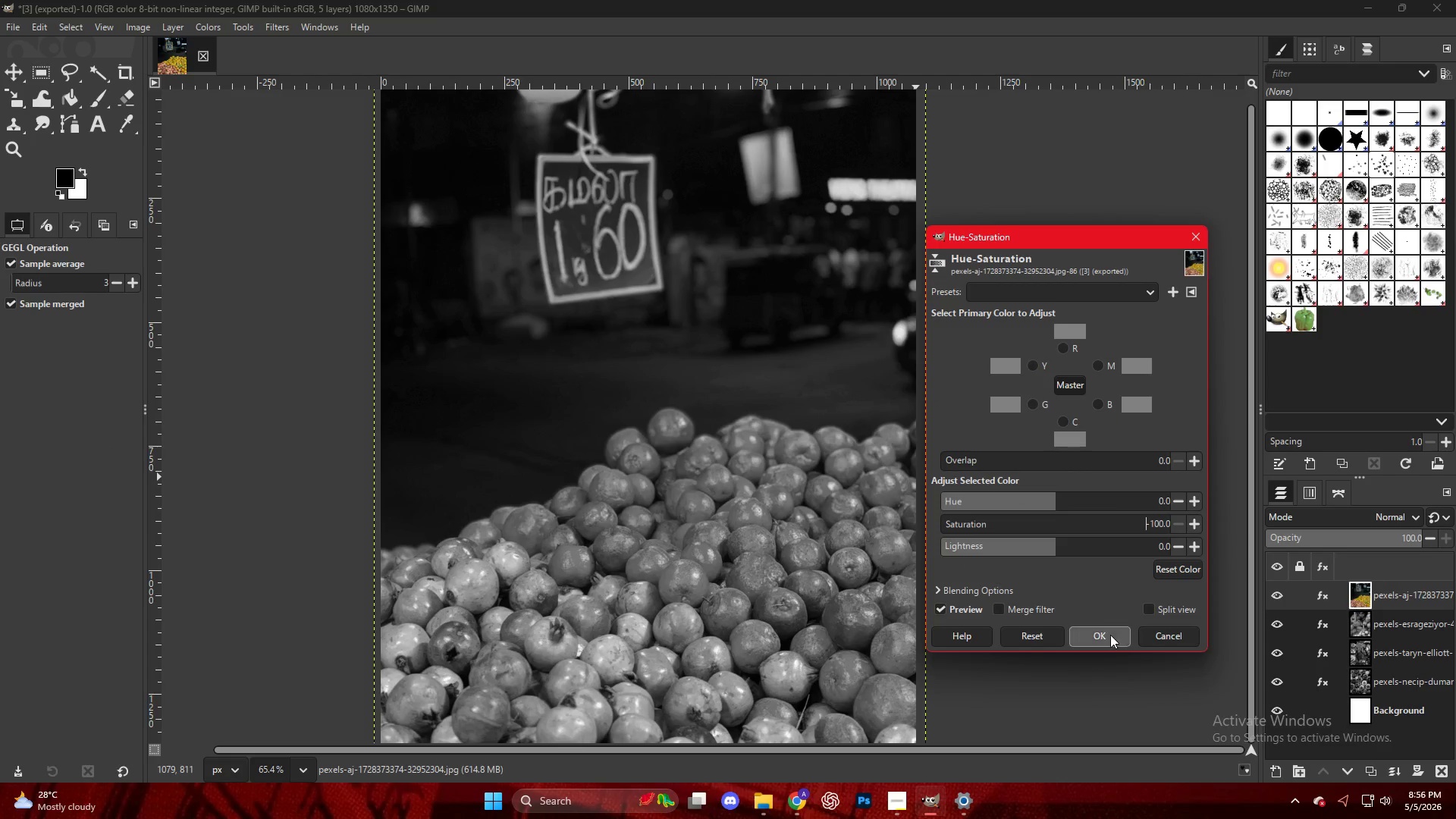 
left_click([1114, 642])
 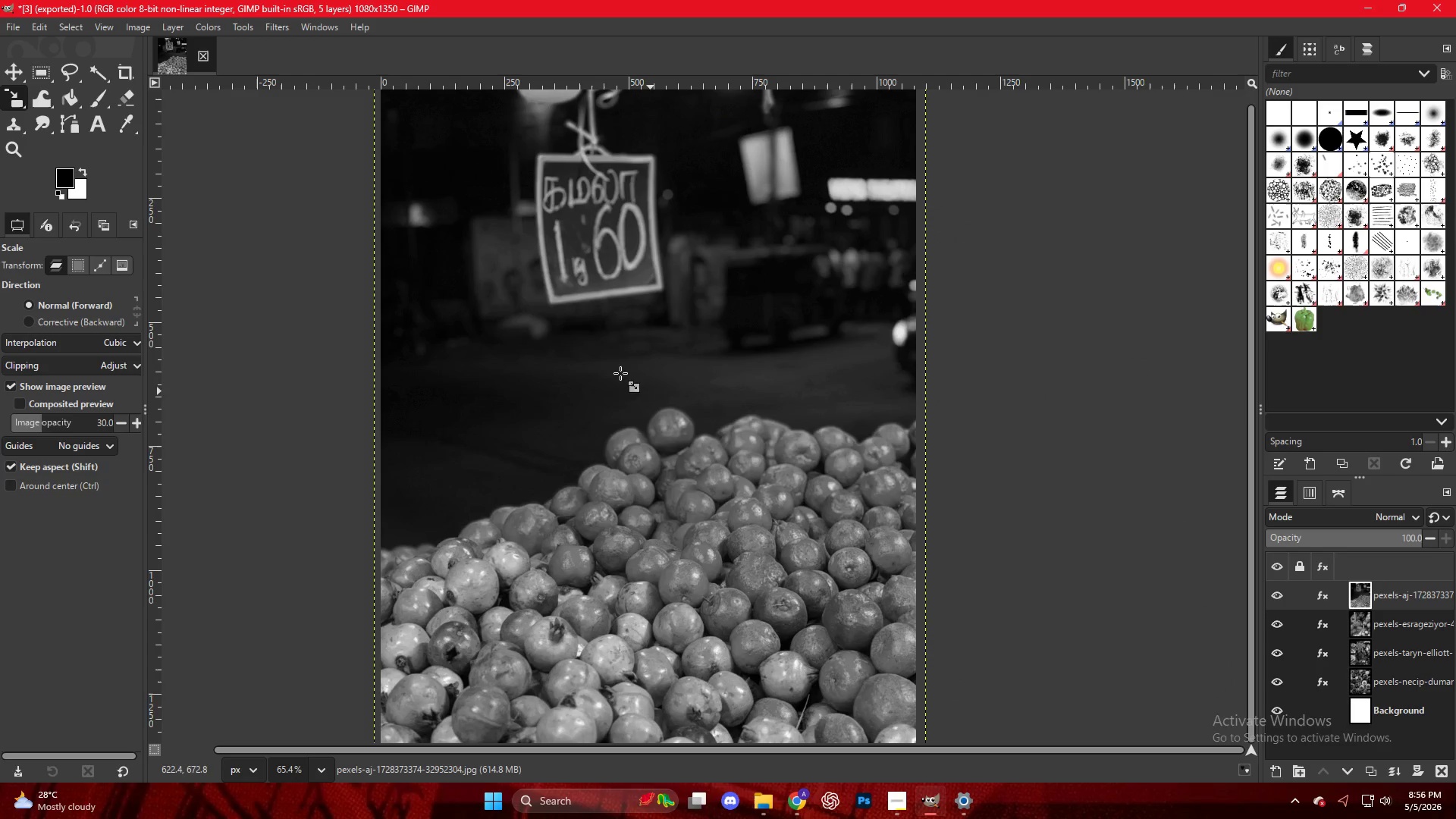 
right_click([607, 353])
 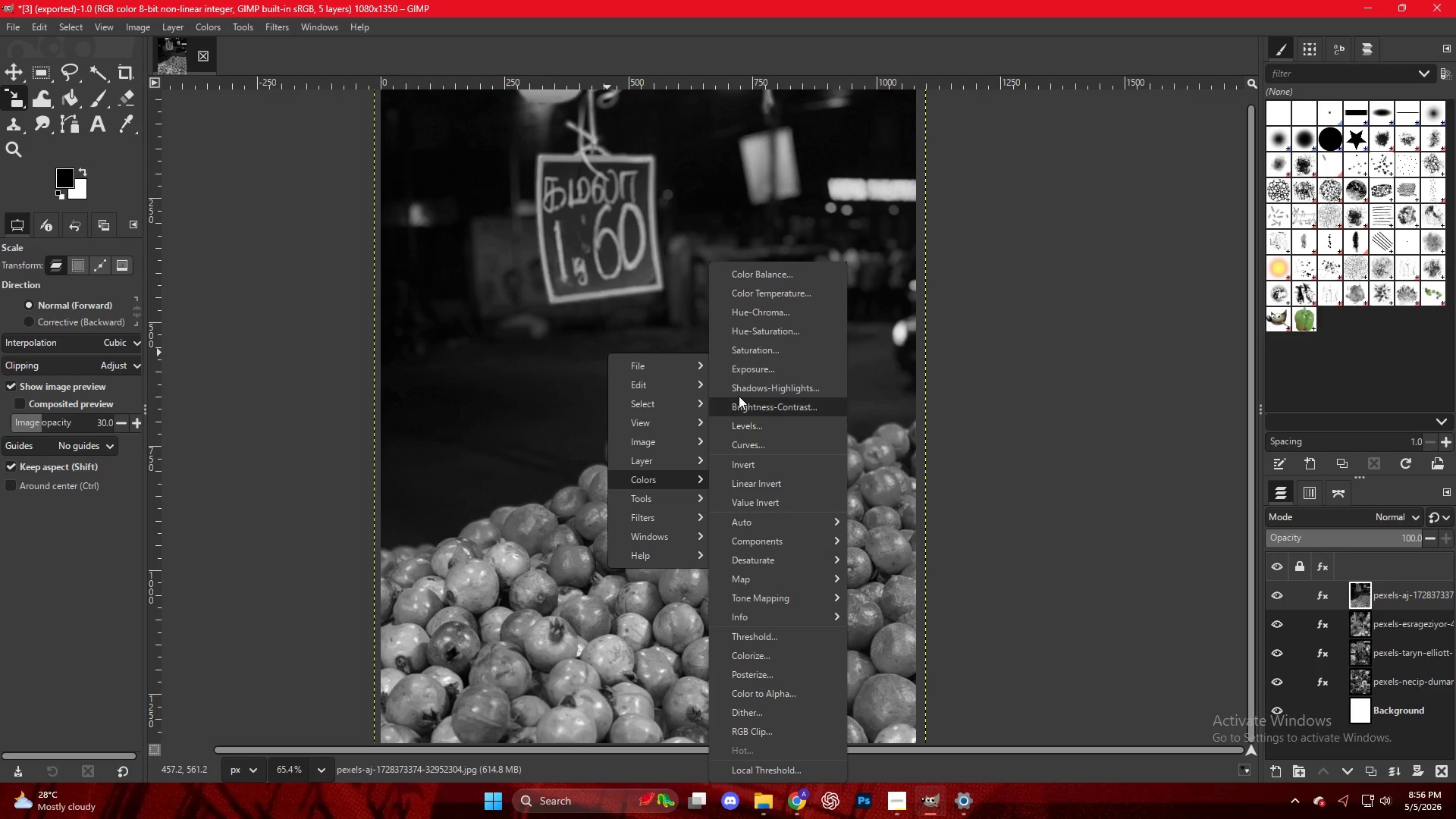 
wait(6.14)
 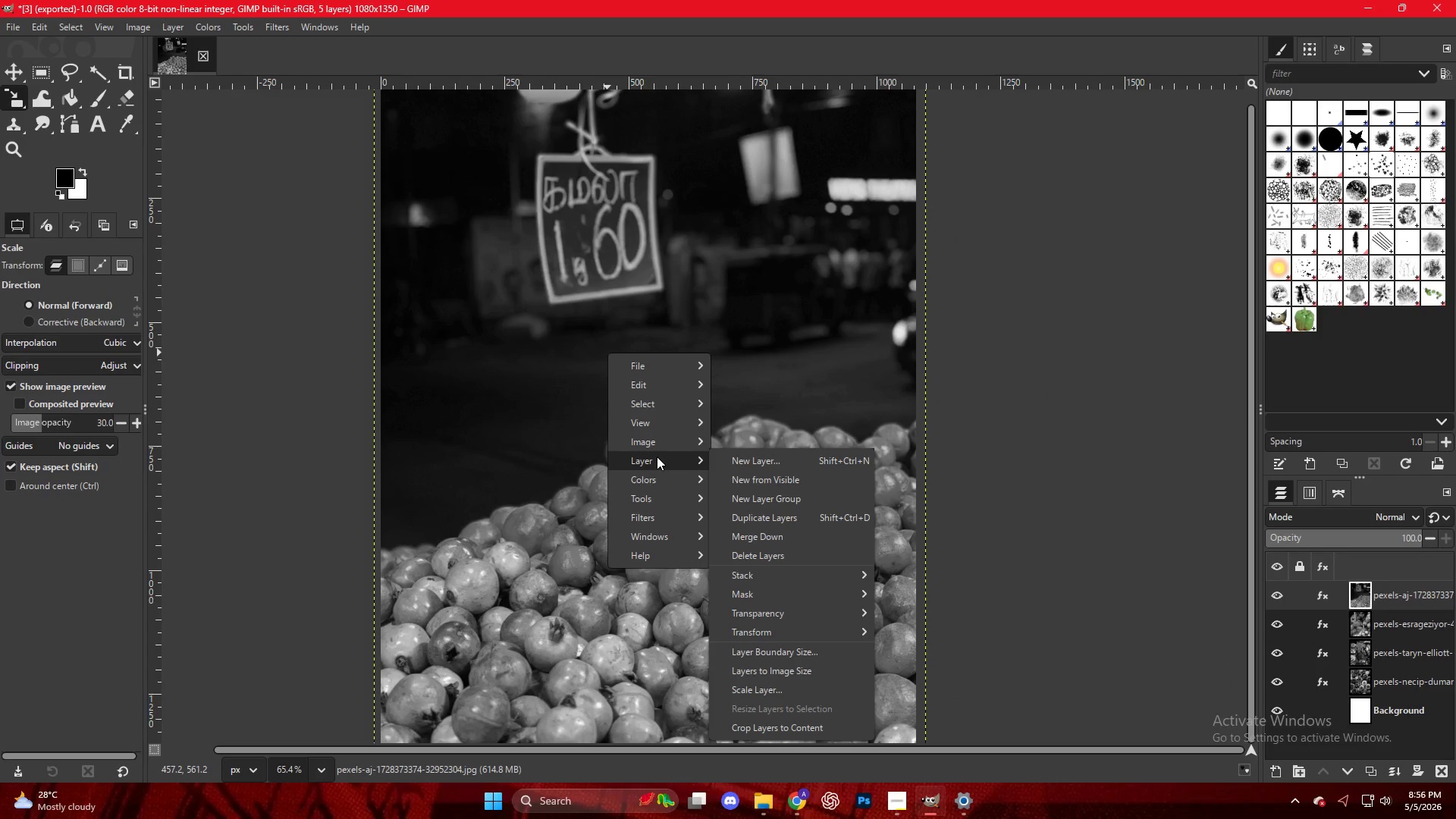 
left_click([773, 425])
 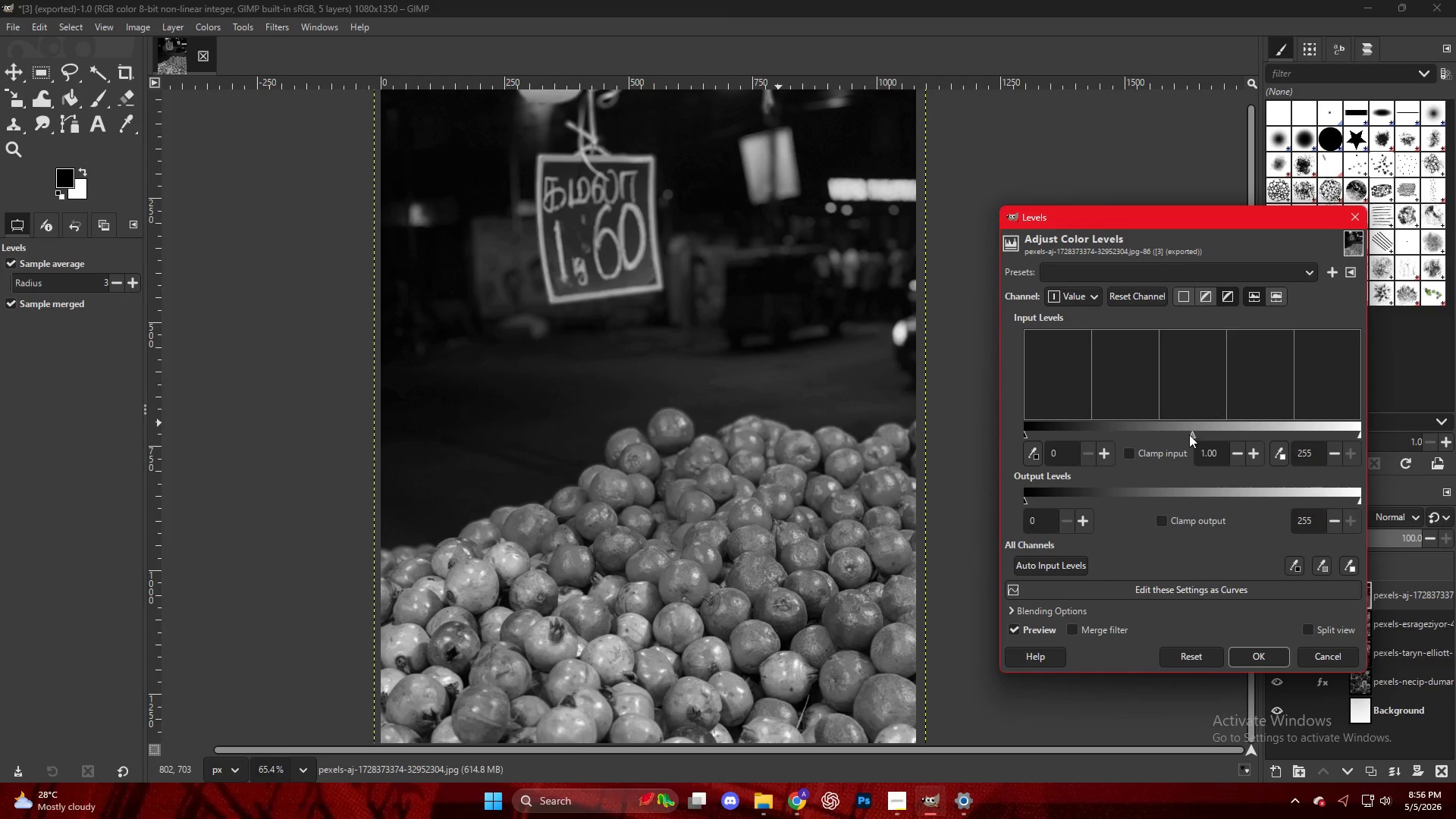 
left_click_drag(start_coordinate=[1193, 436], to_coordinate=[1216, 439])
 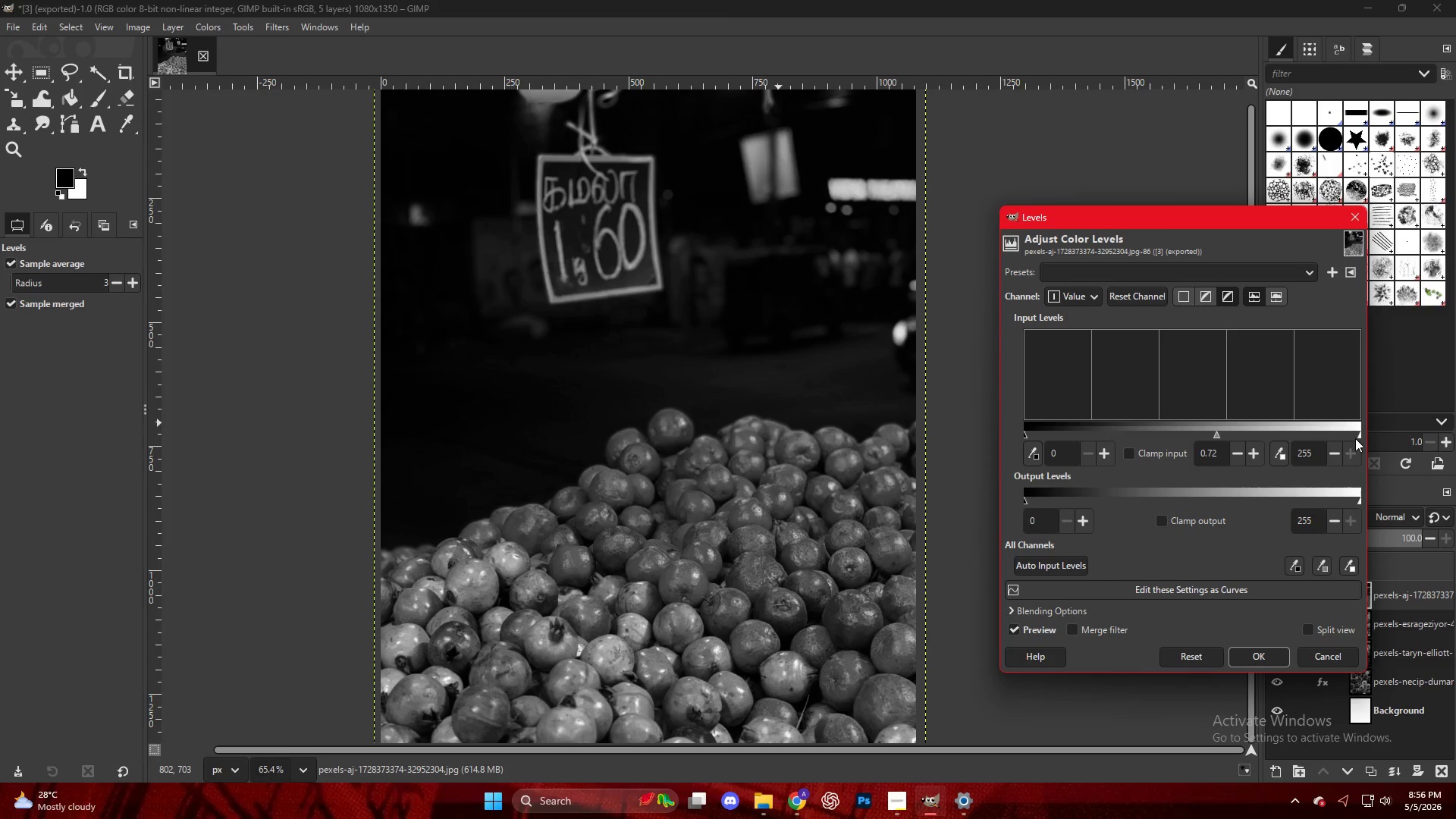 
left_click_drag(start_coordinate=[1357, 438], to_coordinate=[1332, 439])
 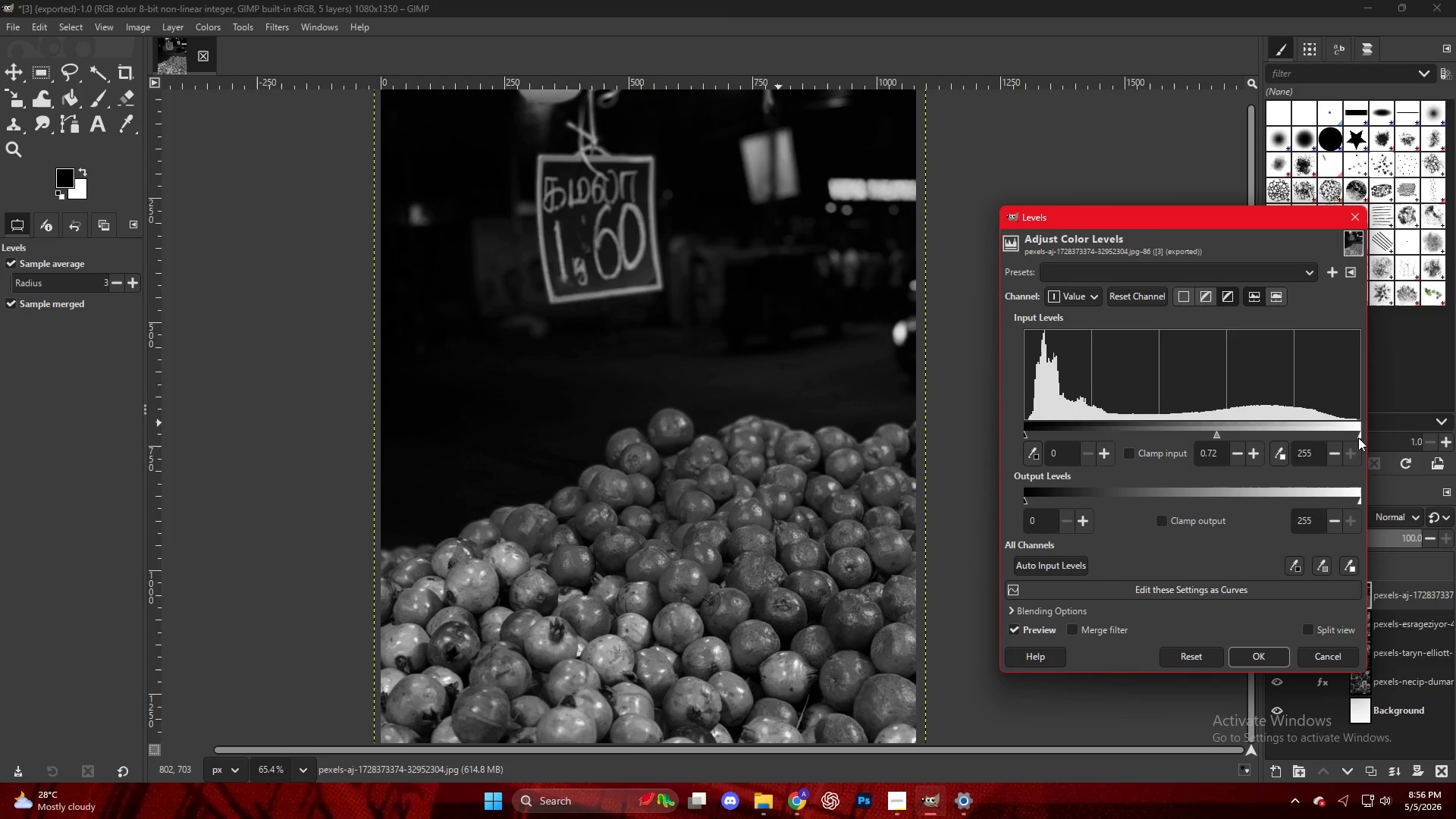 
left_click_drag(start_coordinate=[1358, 438], to_coordinate=[1297, 440])
 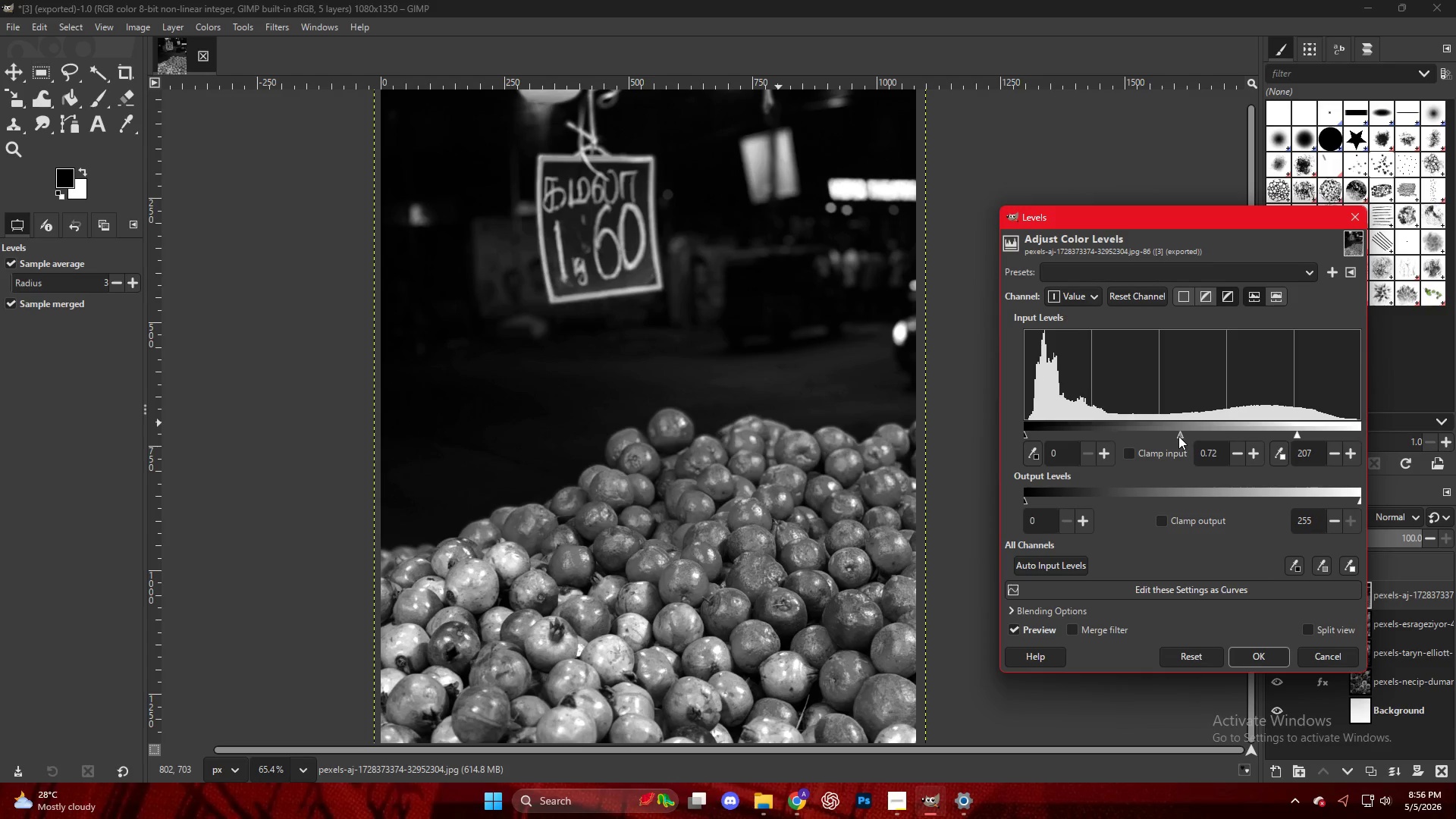 
left_click_drag(start_coordinate=[1178, 436], to_coordinate=[1184, 437])
 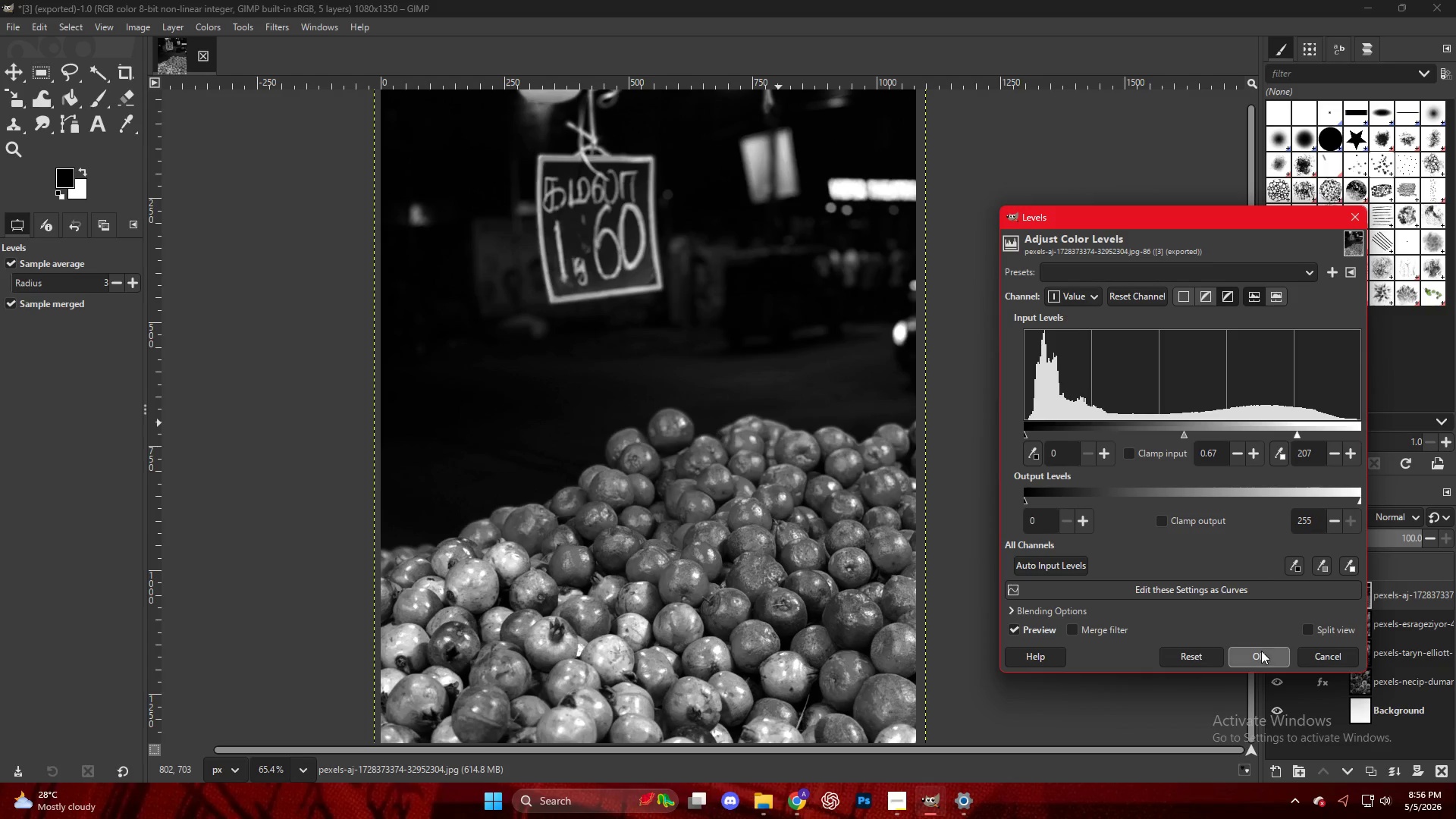 
left_click([1261, 652])
 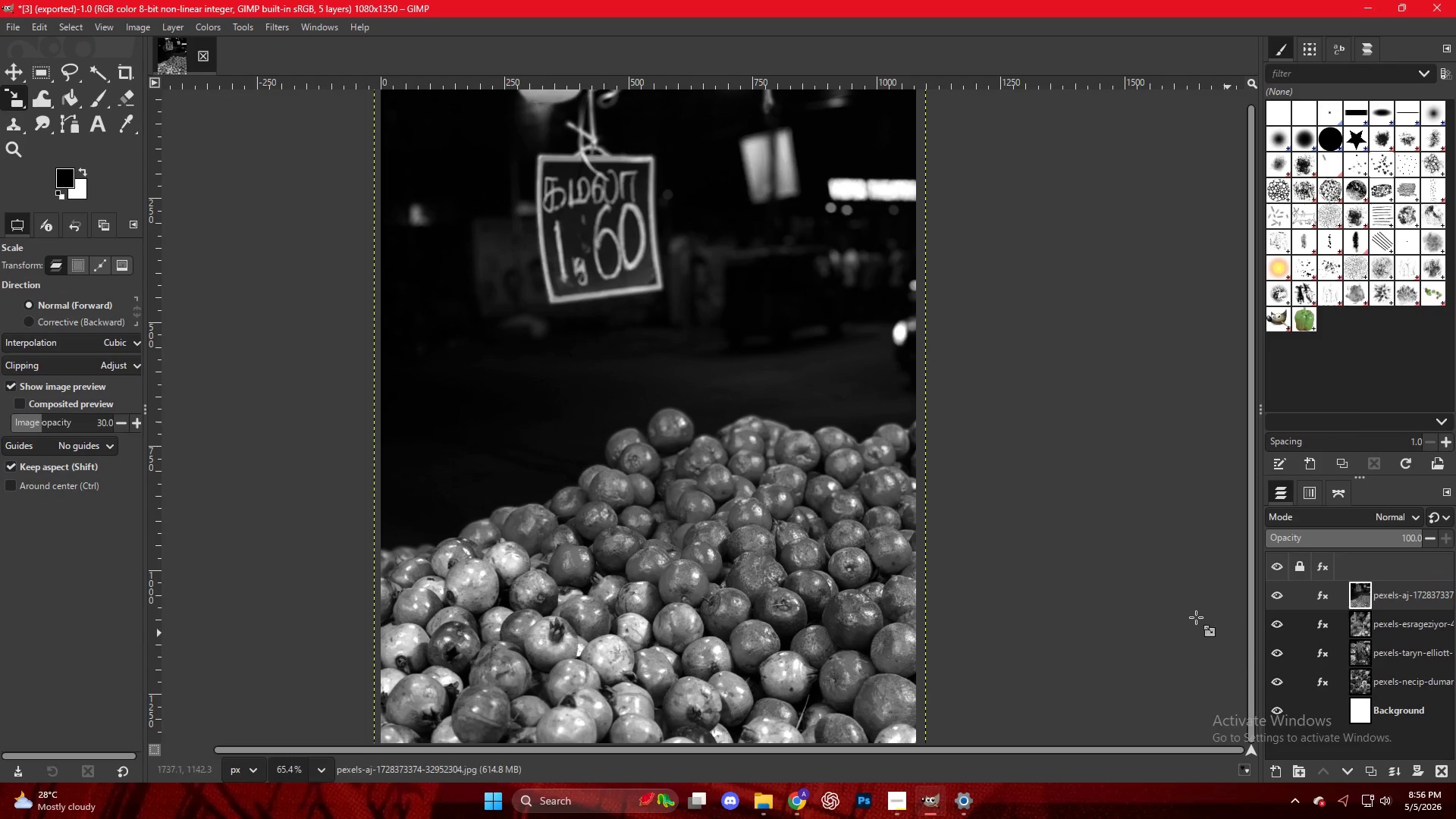 
hold_key(key=ControlLeft, duration=0.34)
scroll: coordinate [496, 257], scroll_direction: down, amount: 6.0
 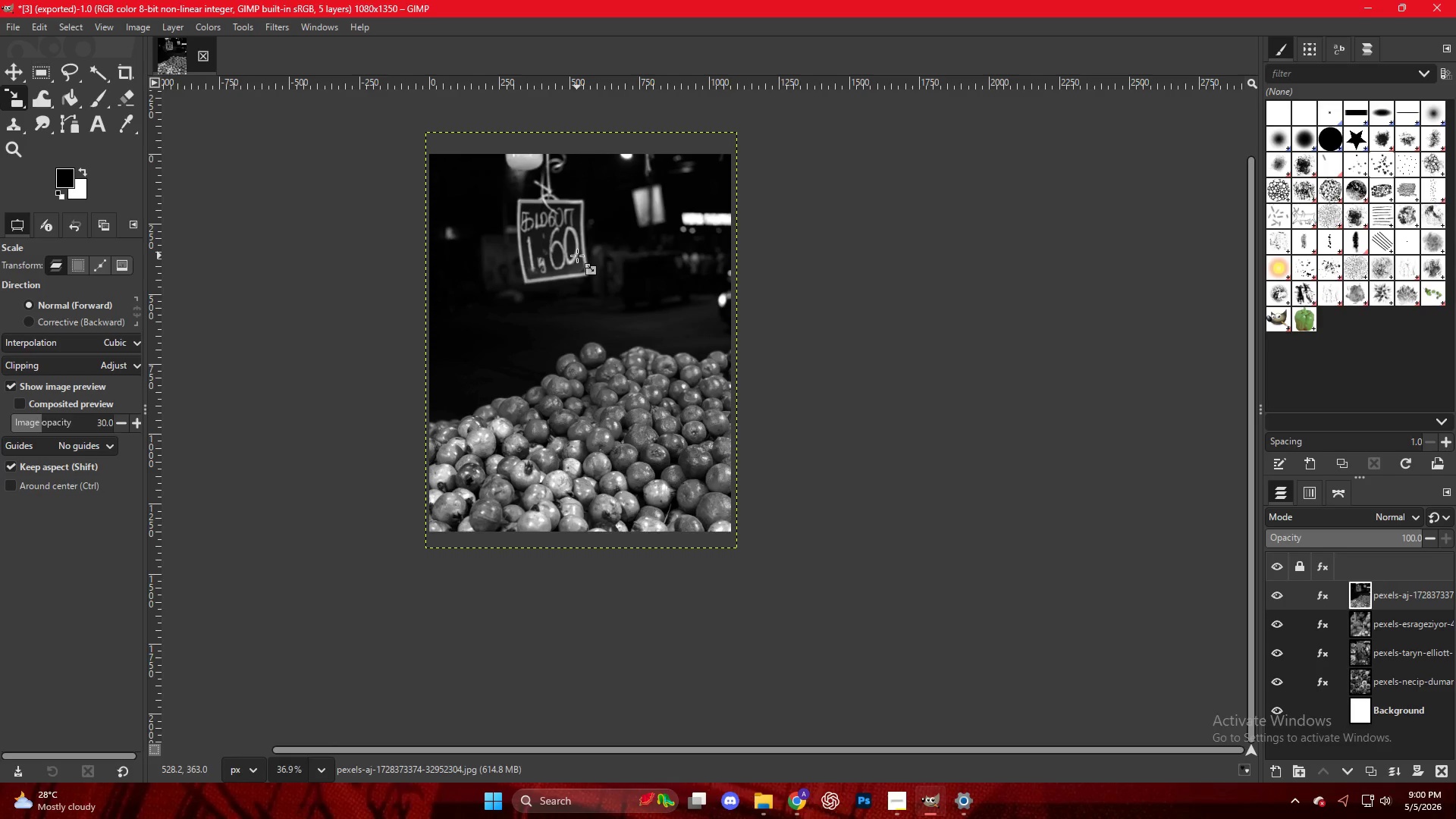 
wait(188.8)
 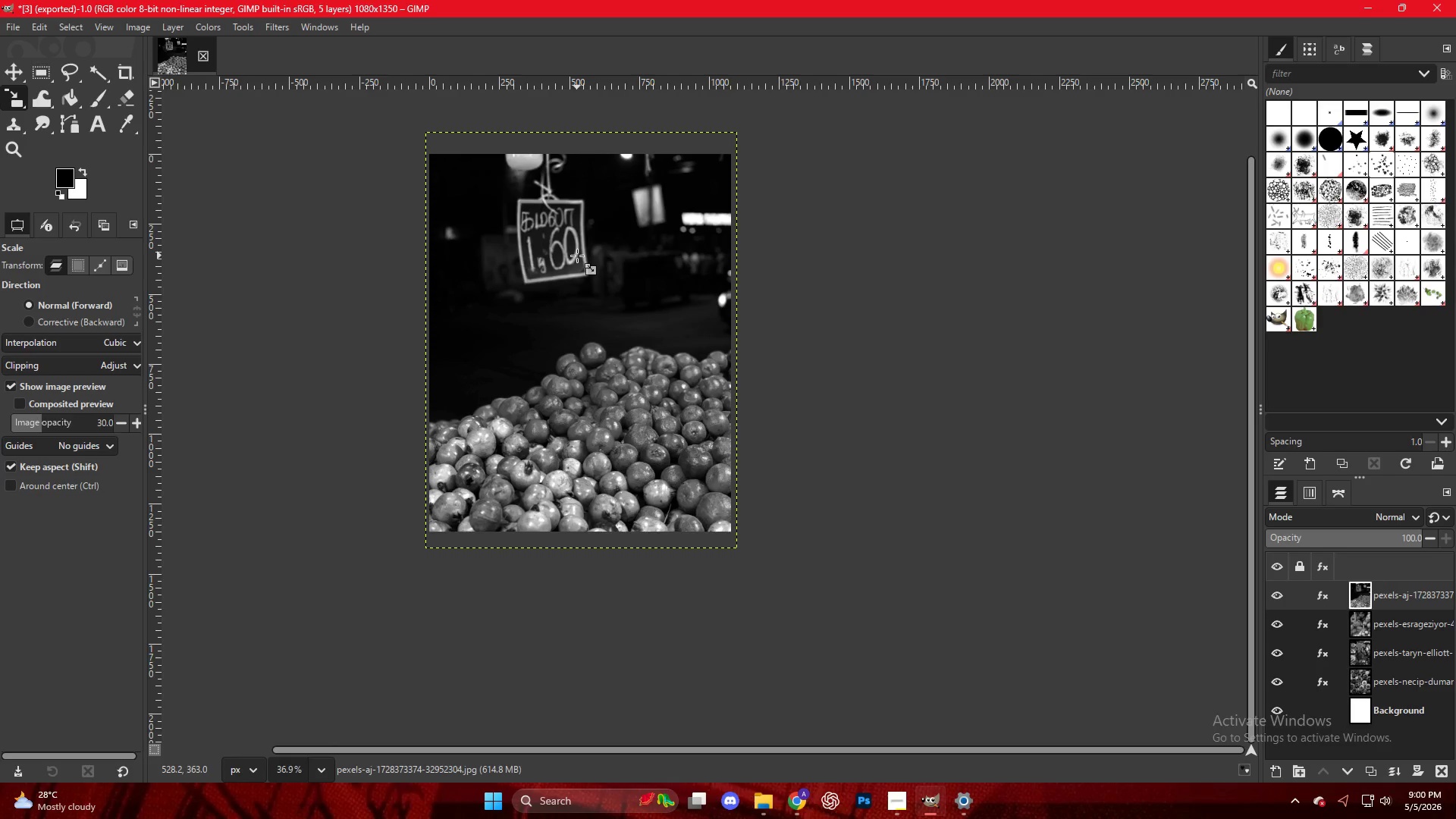 
left_click([794, 801])
 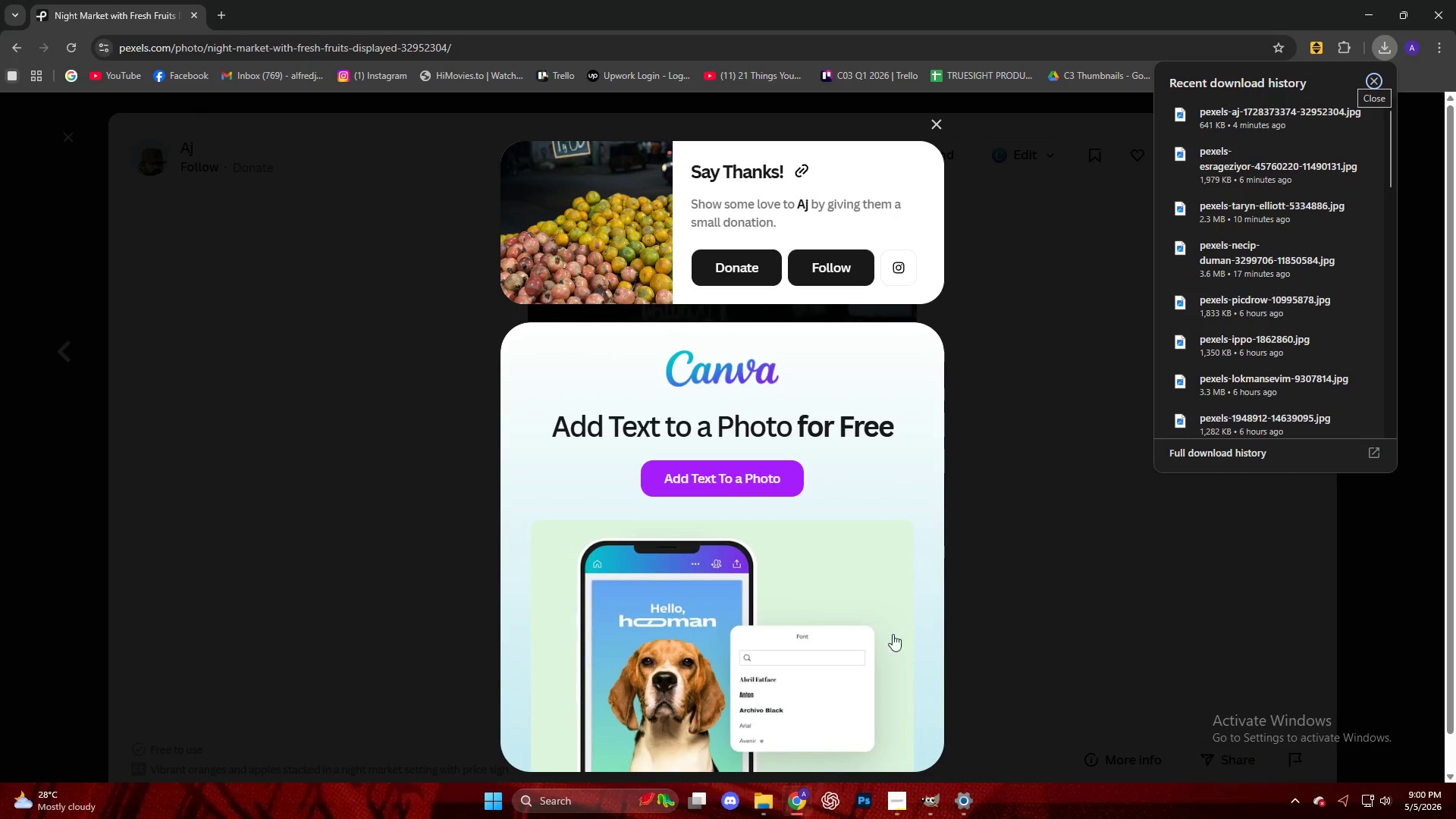 
left_click([1094, 534])
 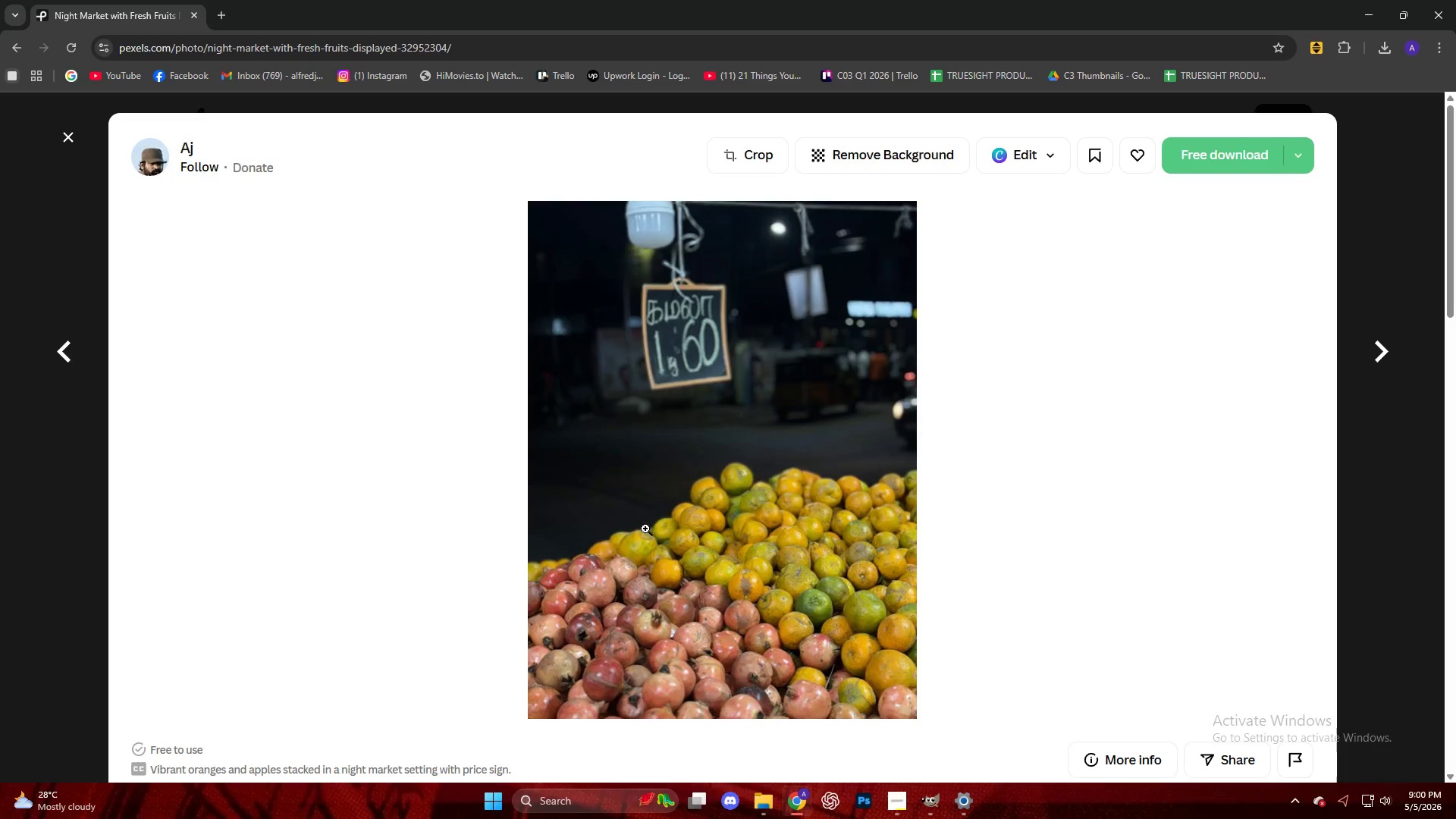 
scroll: coordinate [859, 723], scroll_direction: down, amount: 17.0
 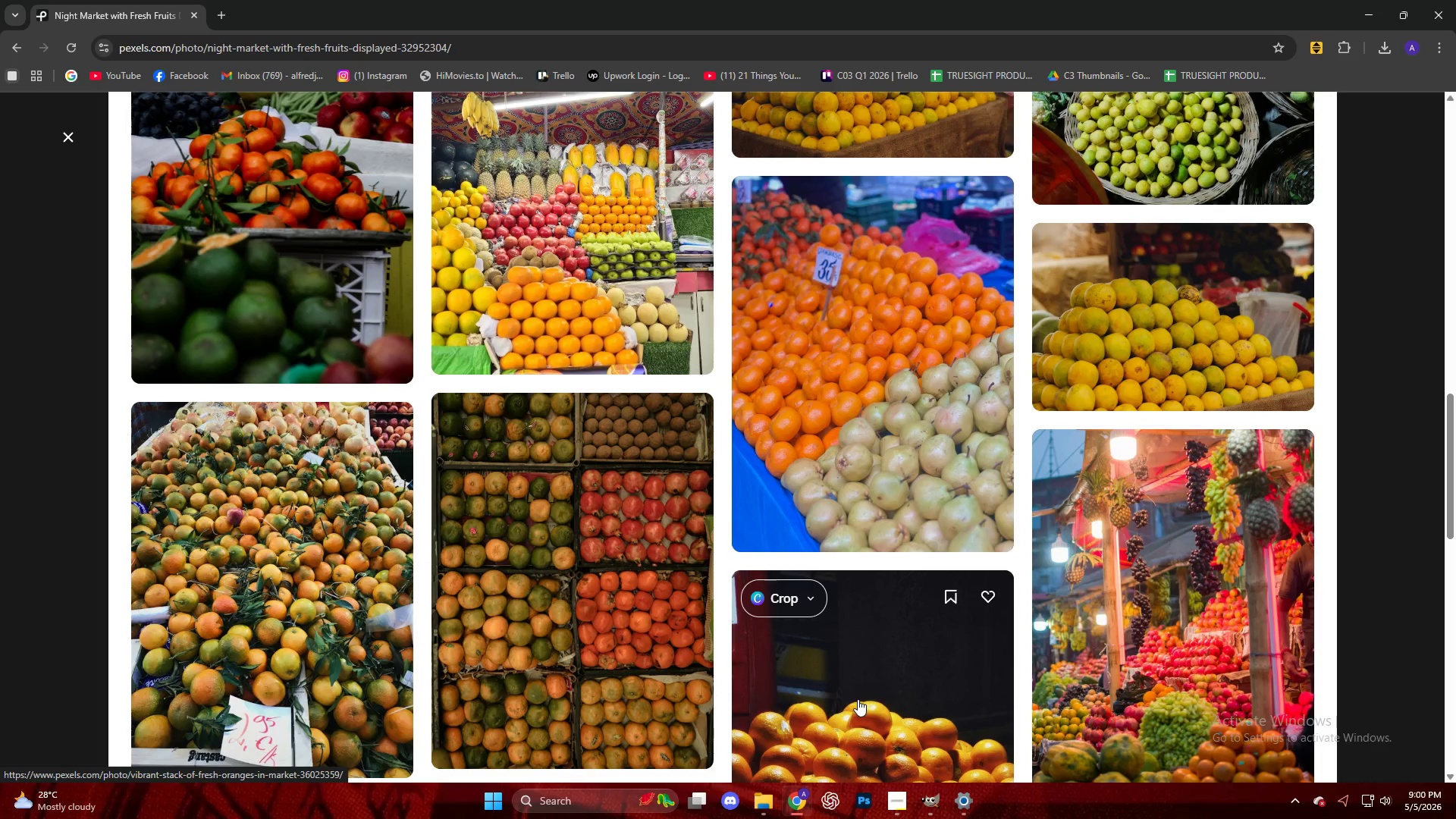 
wait(8.25)
 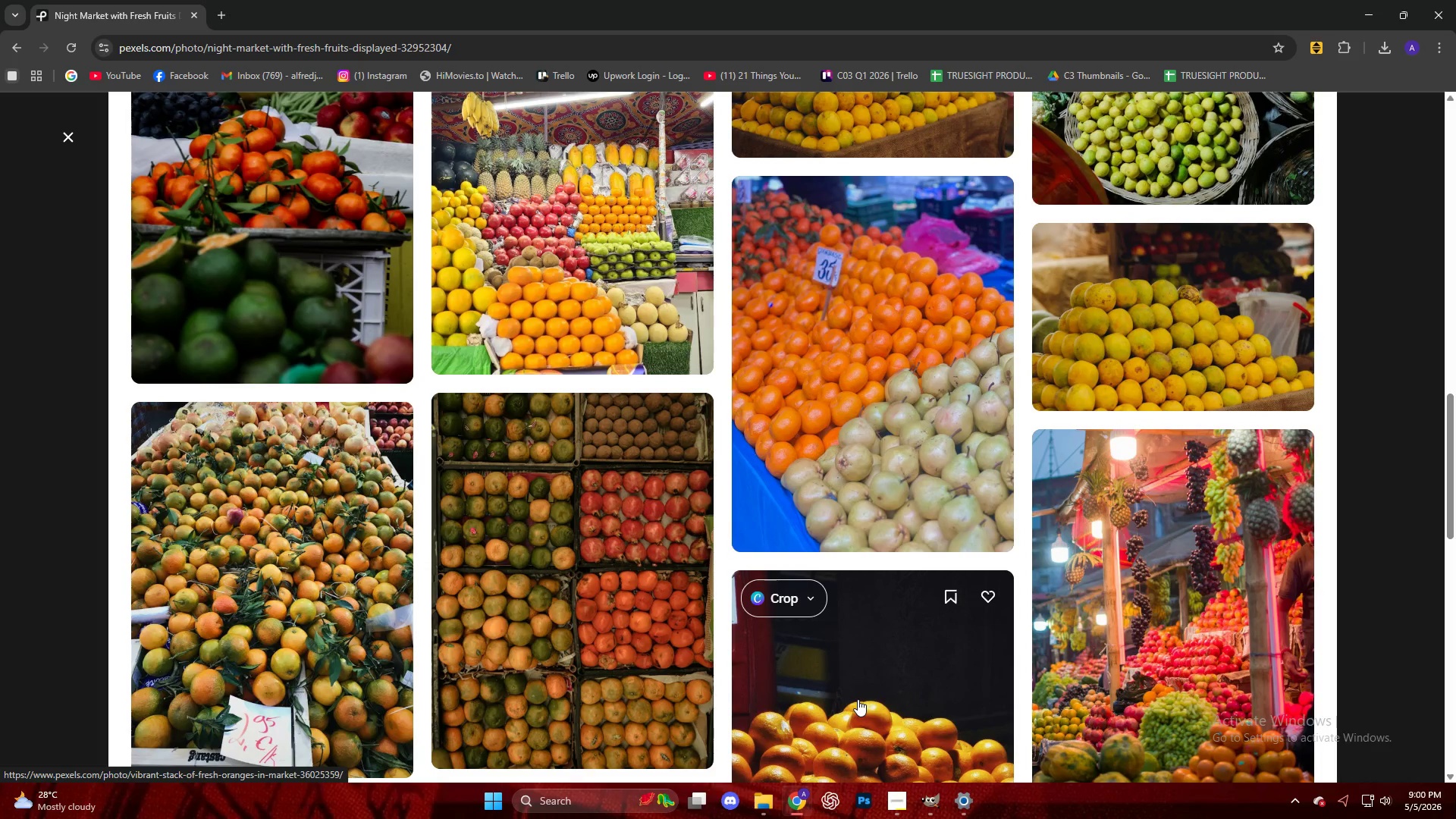 
scroll: coordinate [770, 695], scroll_direction: down, amount: 2.0
 